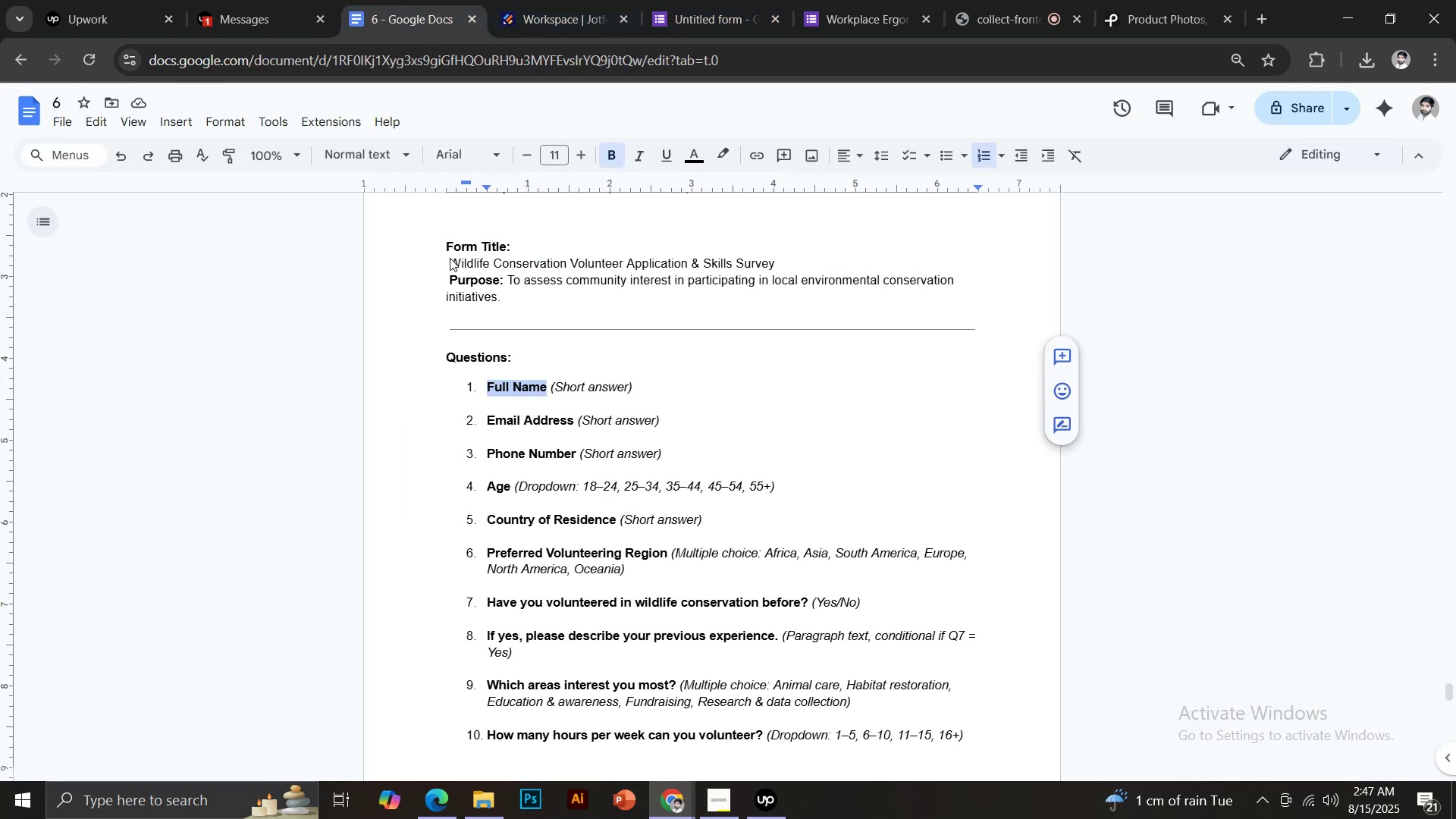 
left_click_drag(start_coordinate=[449, 259], to_coordinate=[788, 257])
 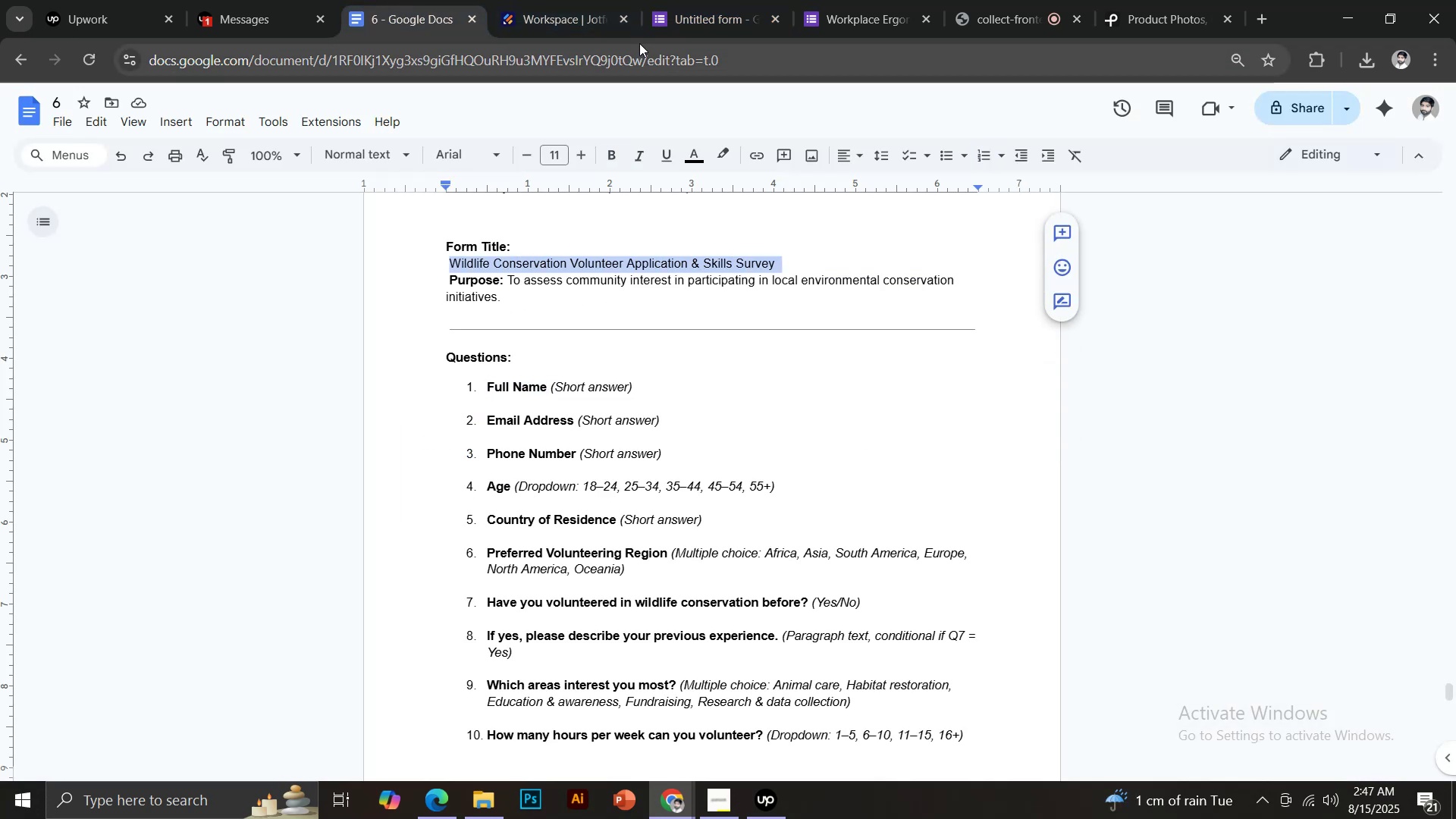 
key(Control+C)
 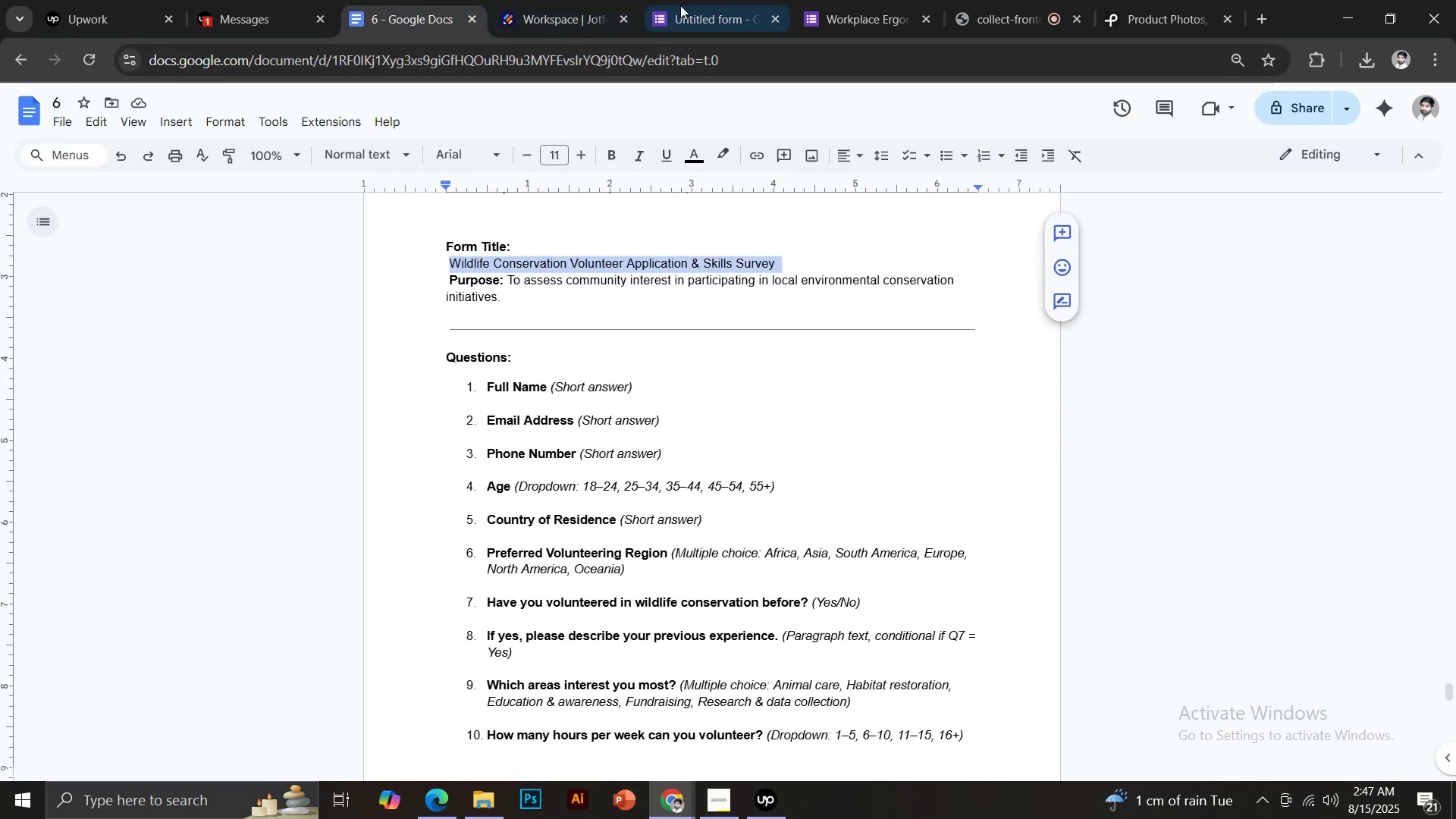 
left_click([691, 0])
 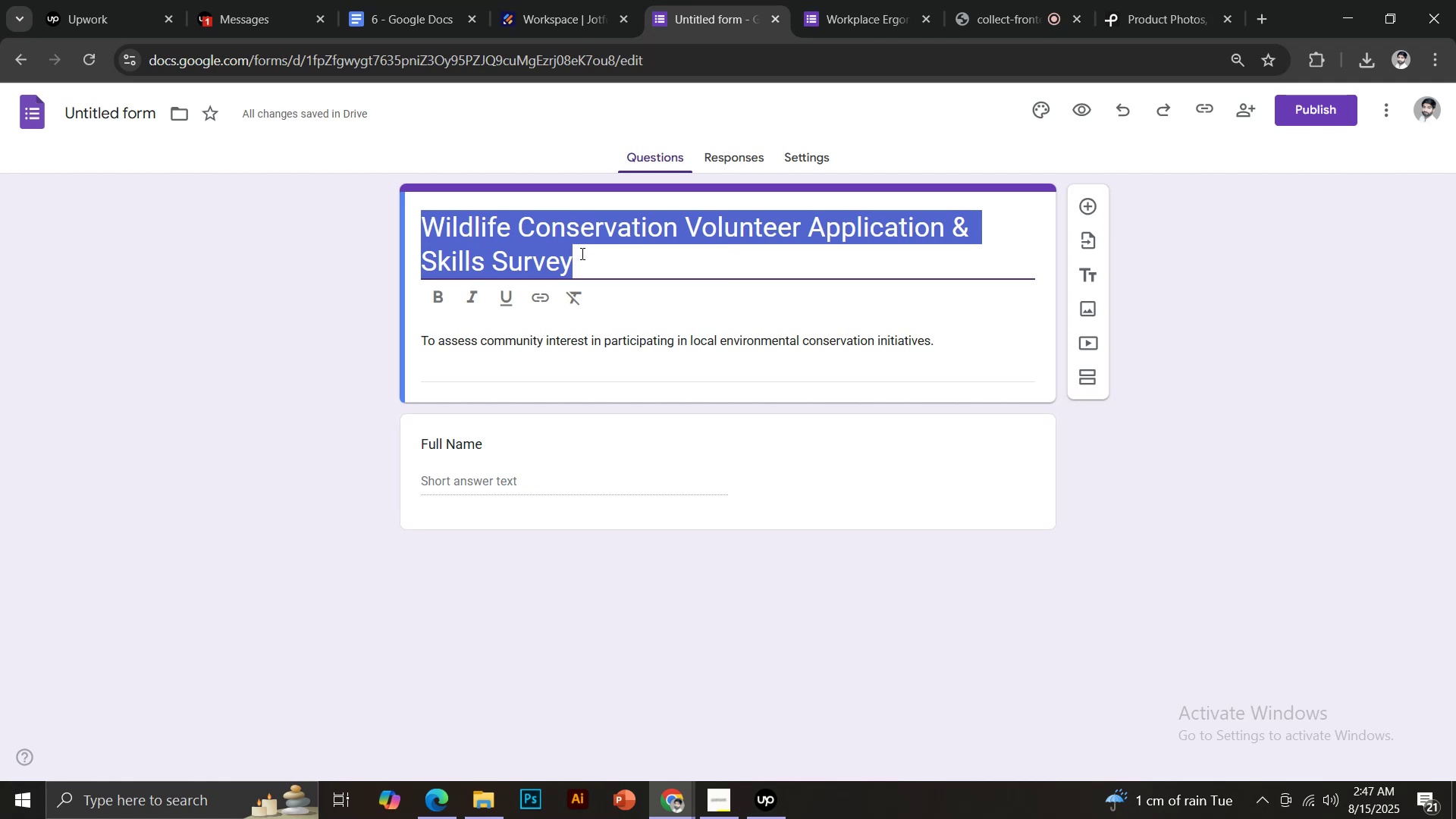 
key(Control+Shift+V)
 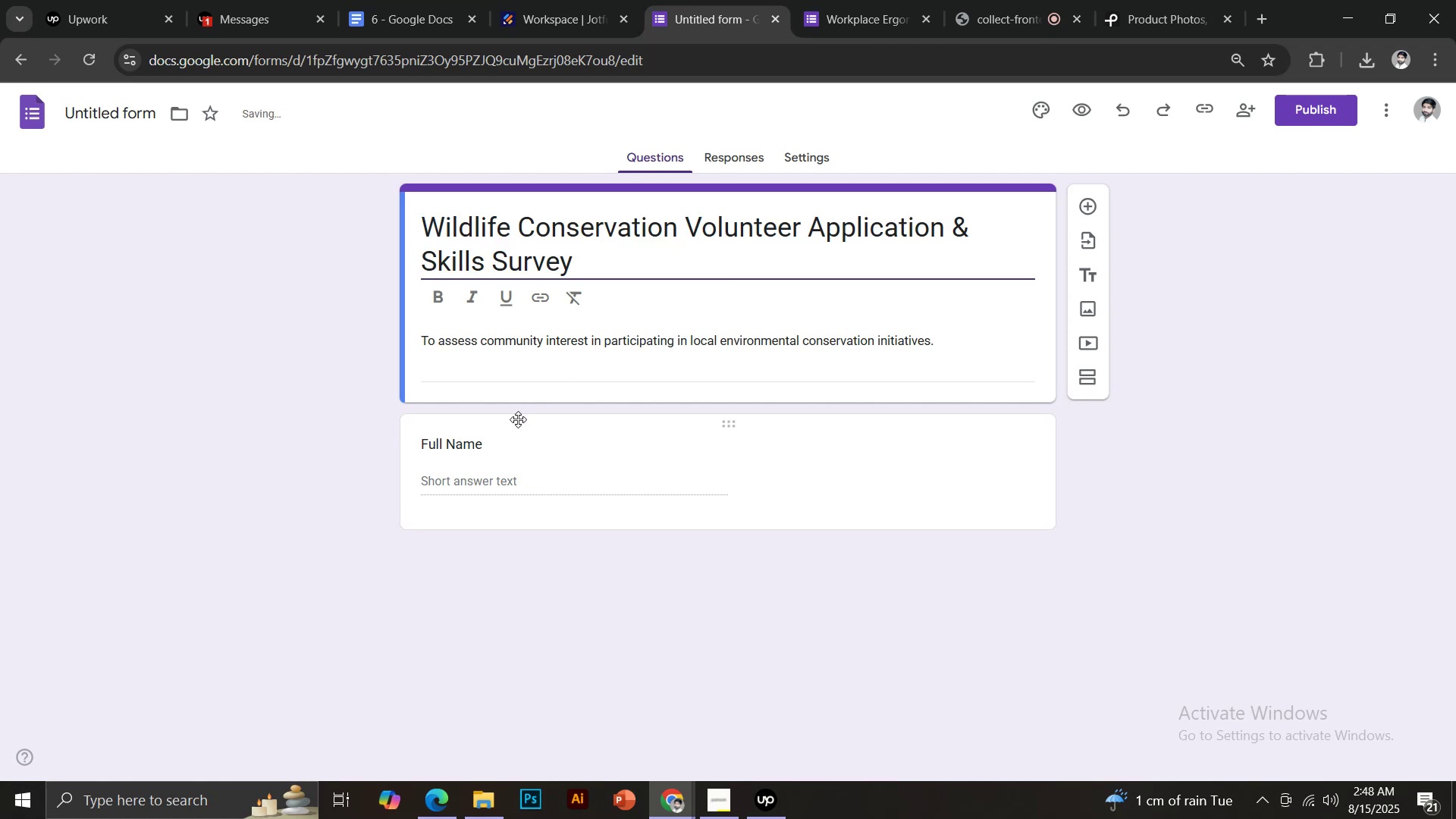 
left_click([475, 443])
 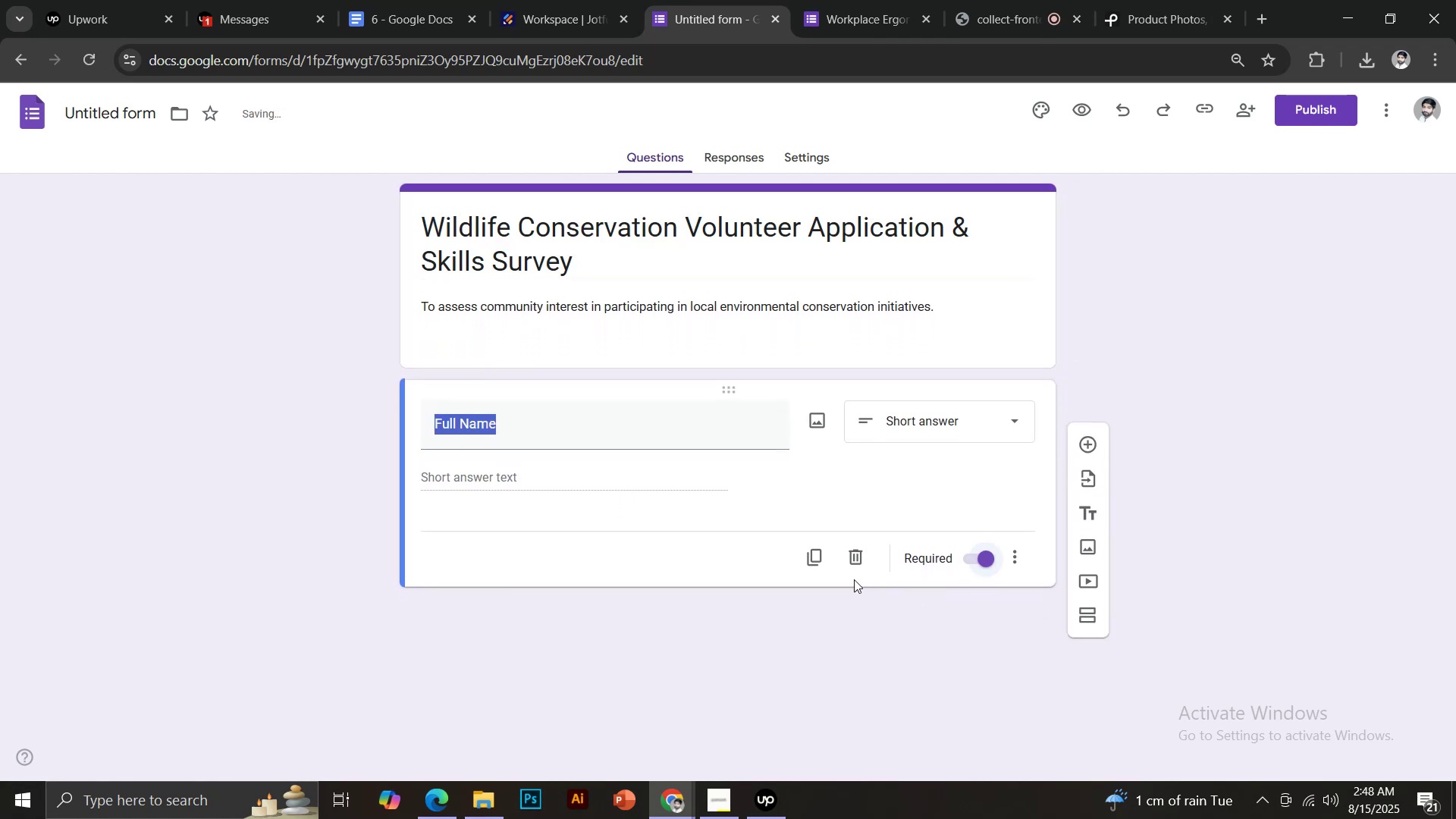 
left_click([1087, 443])
 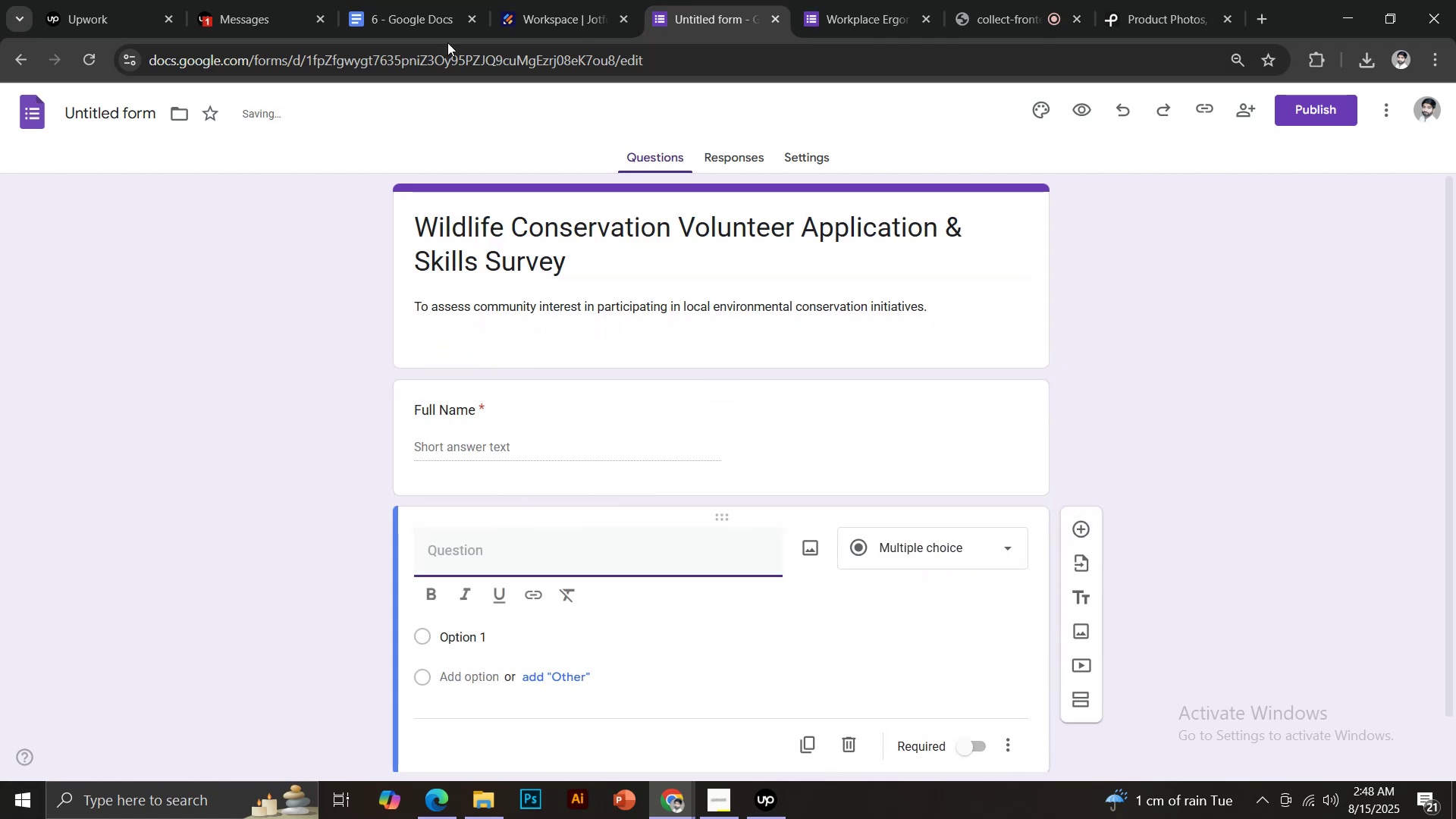 
left_click([392, 0])
 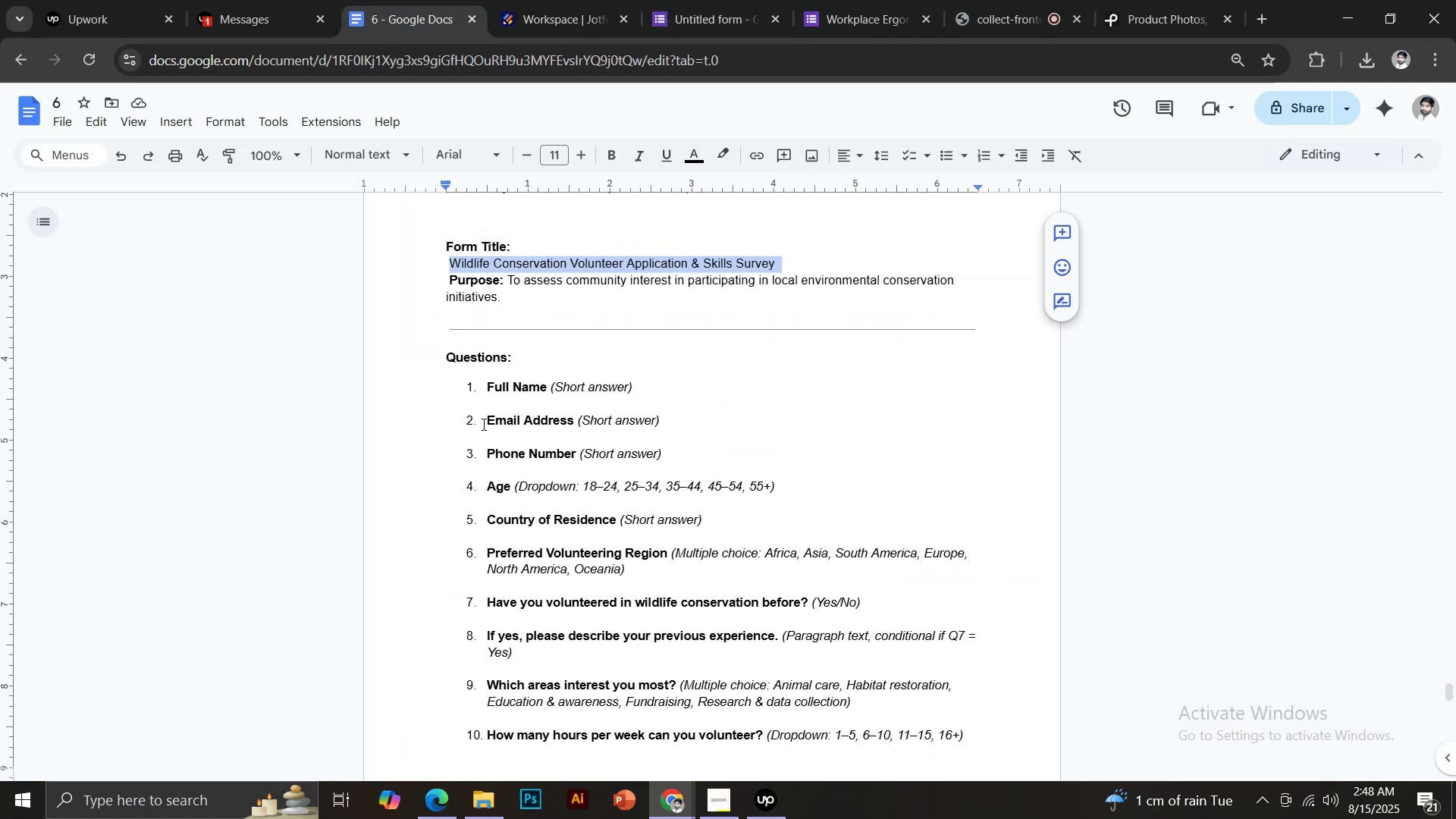 
left_click_drag(start_coordinate=[488, 422], to_coordinate=[573, 416])
 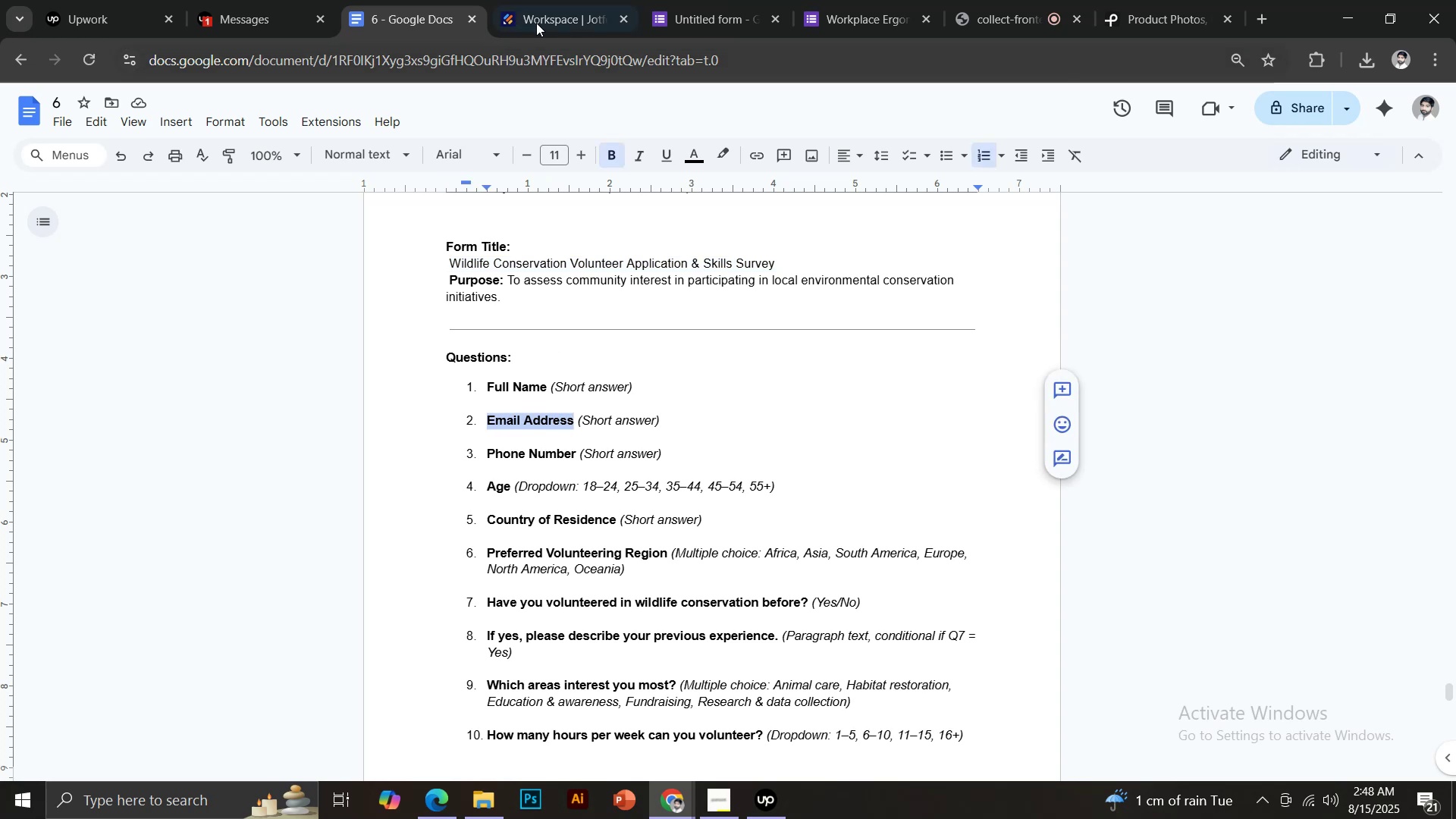 
key(Control+C)
 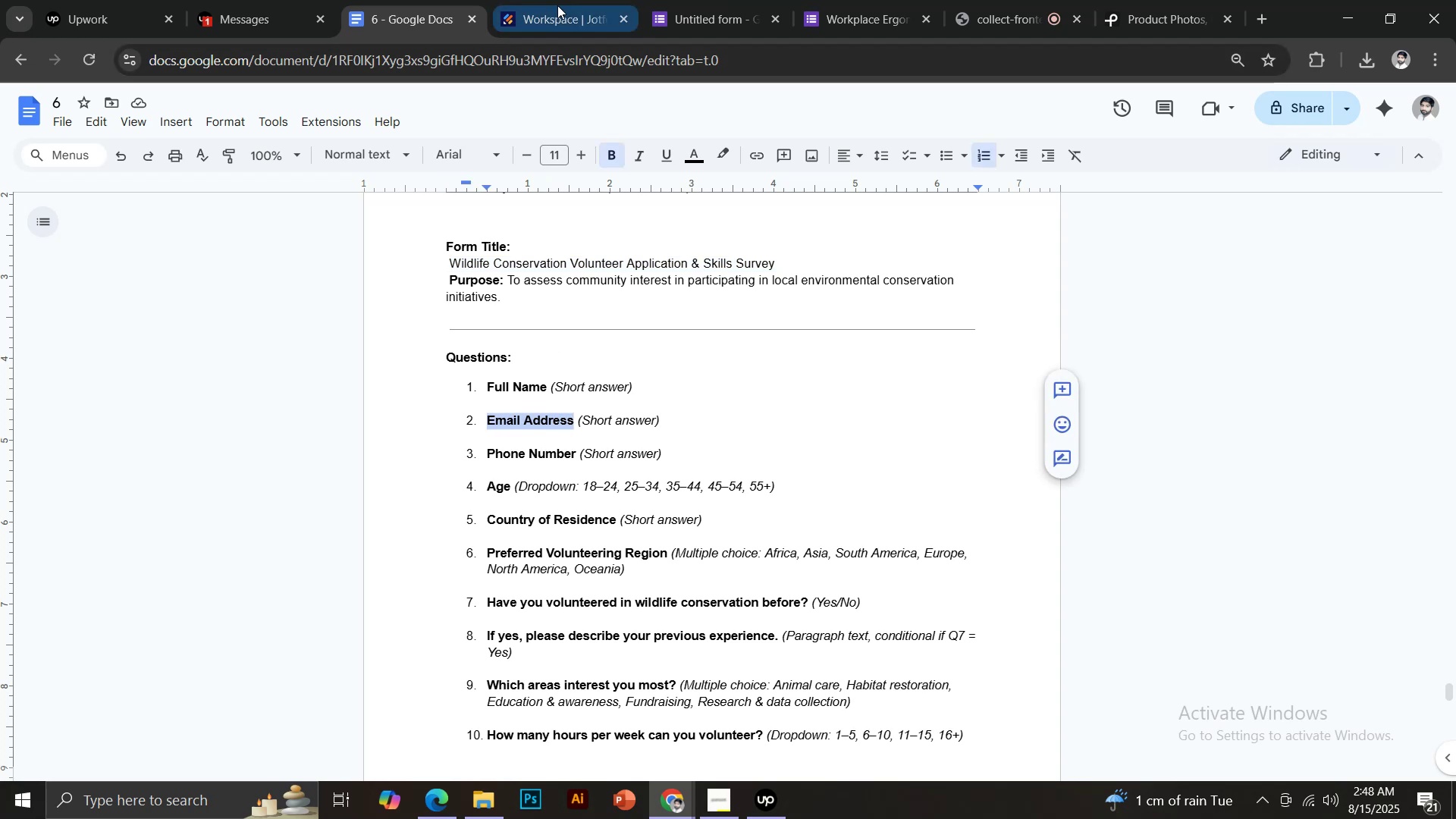 
left_click([638, 0])
 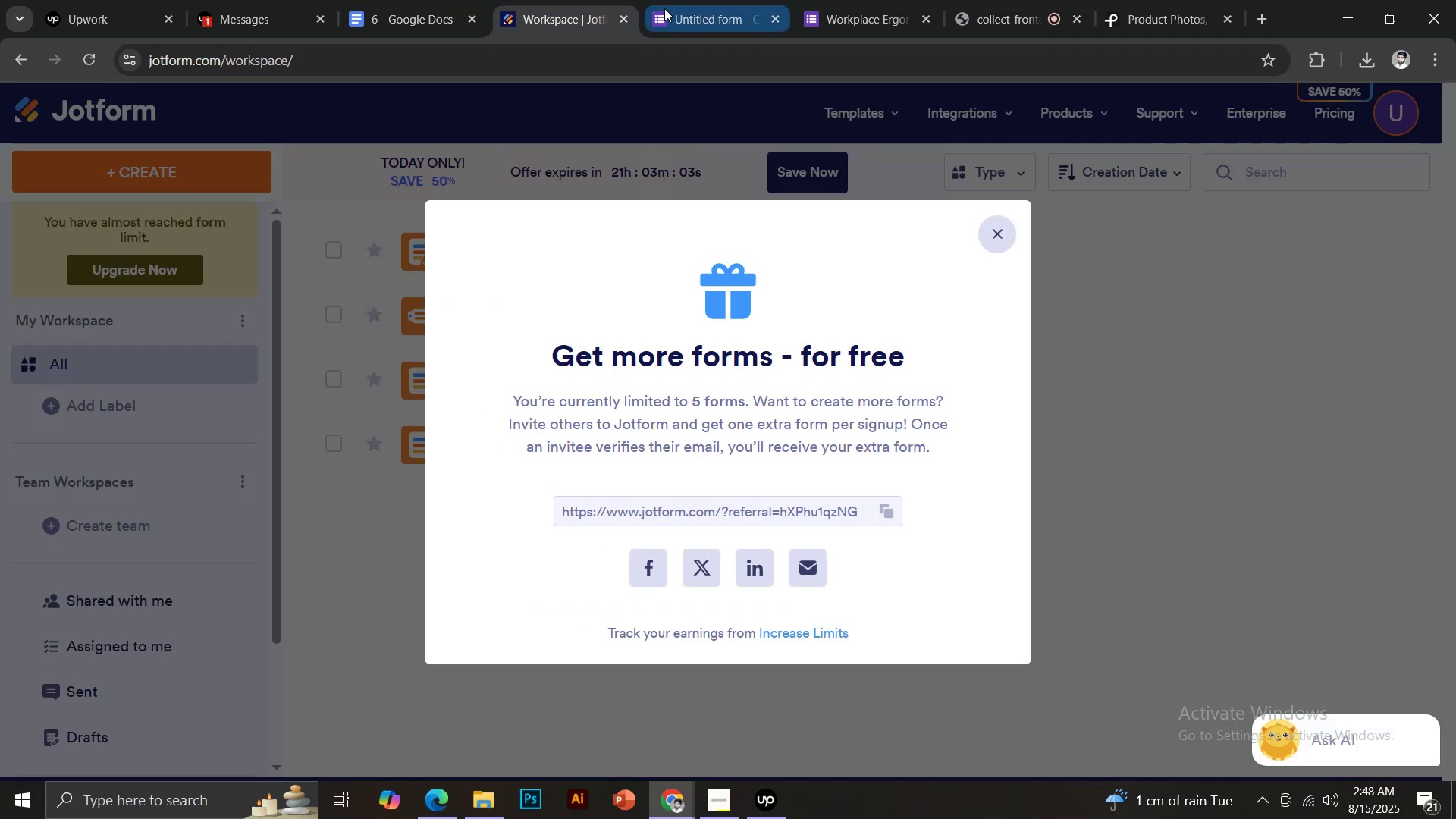 
left_click([665, 8])
 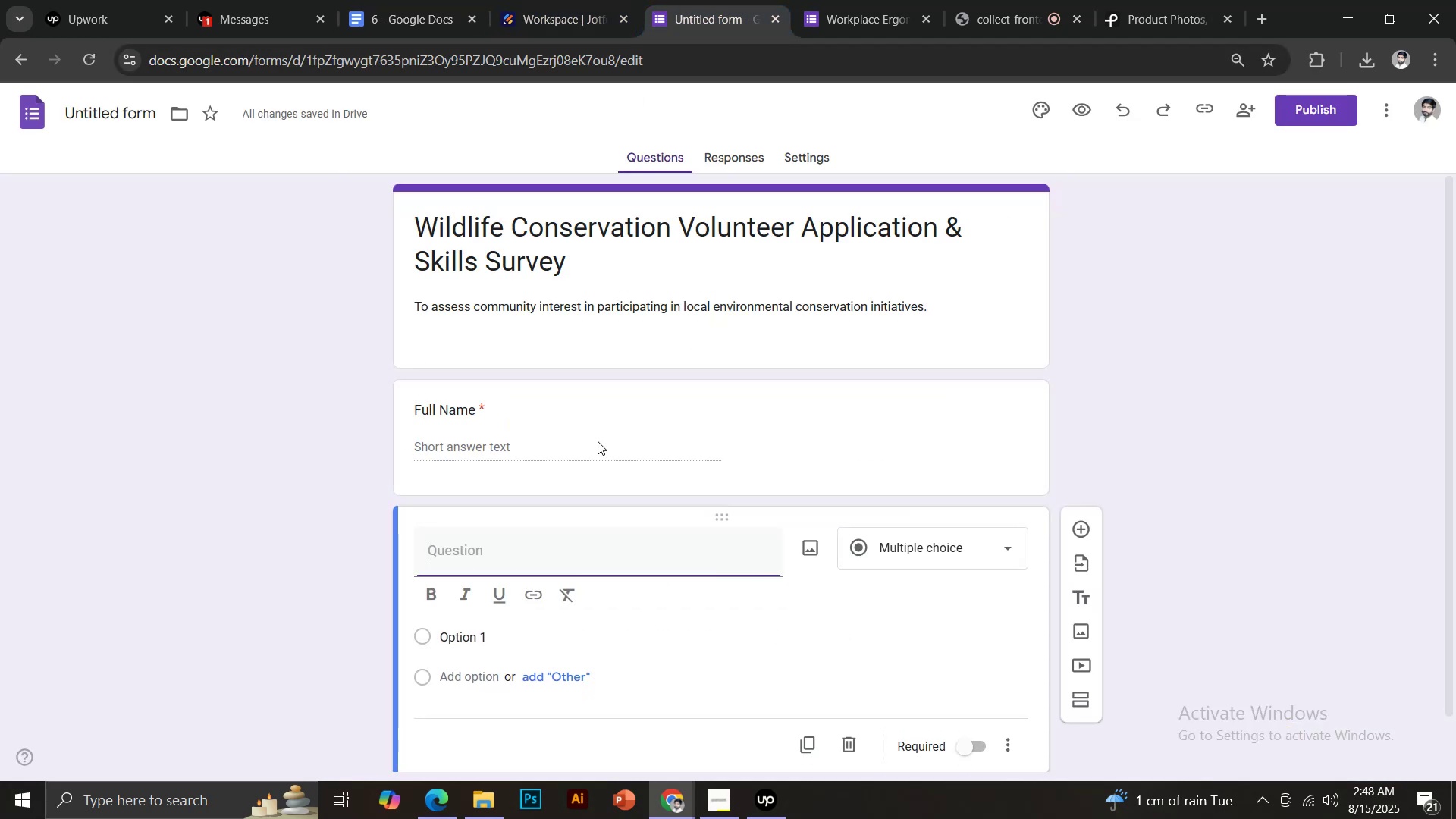 
key(Control+Shift+V)
 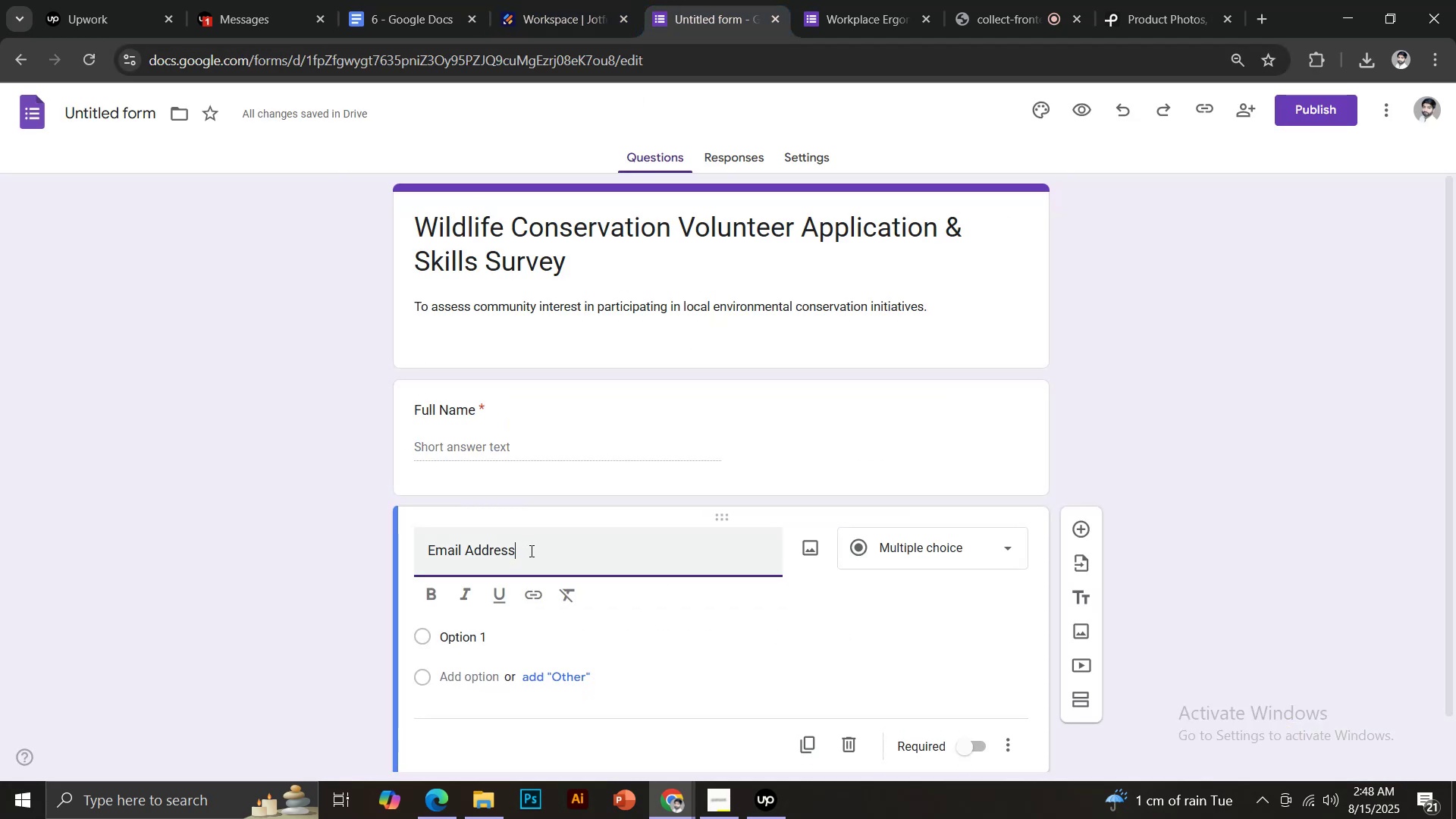 
scroll: coordinate [550, 546], scroll_direction: down, amount: 1.0
 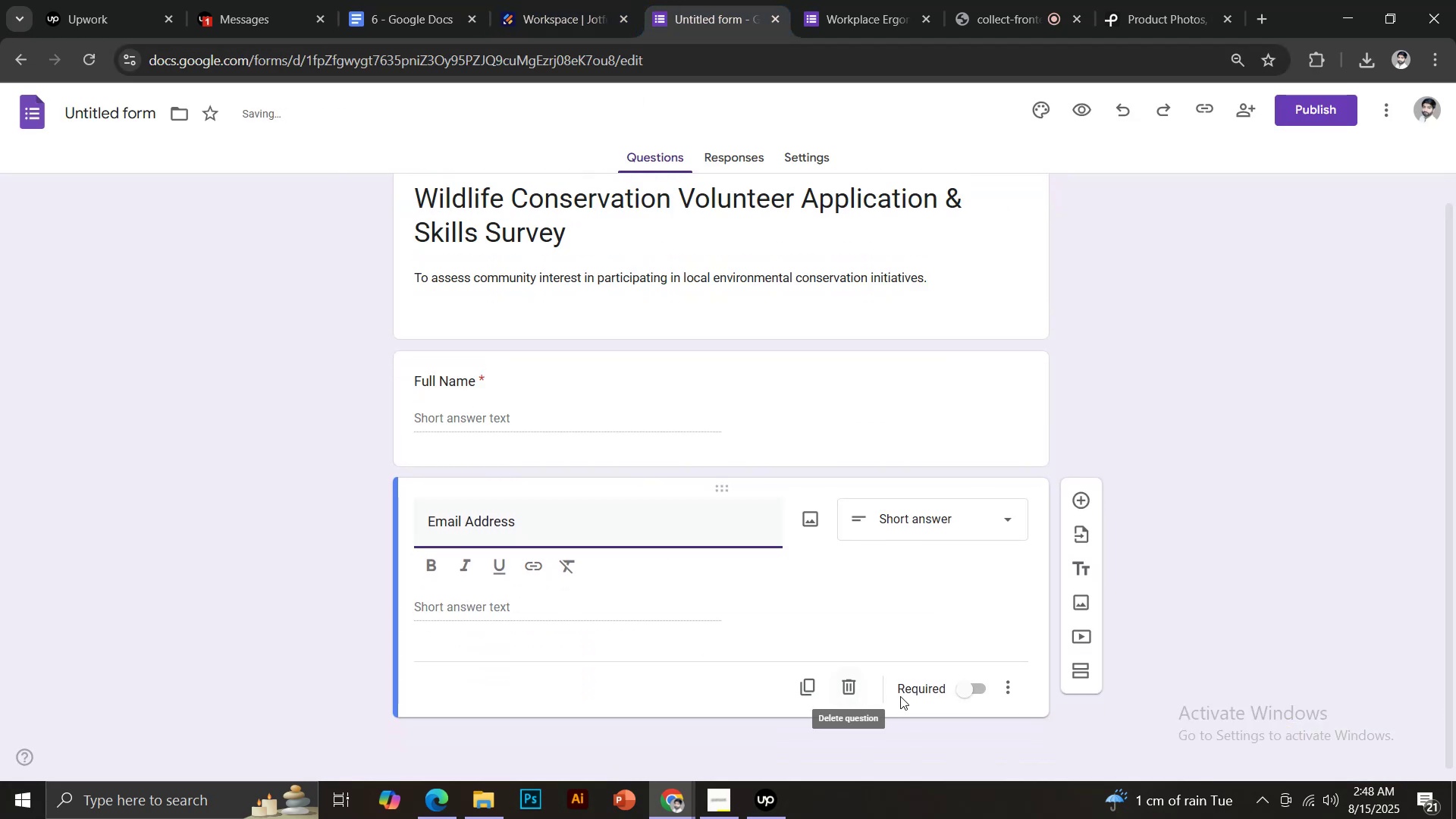 
left_click([962, 687])
 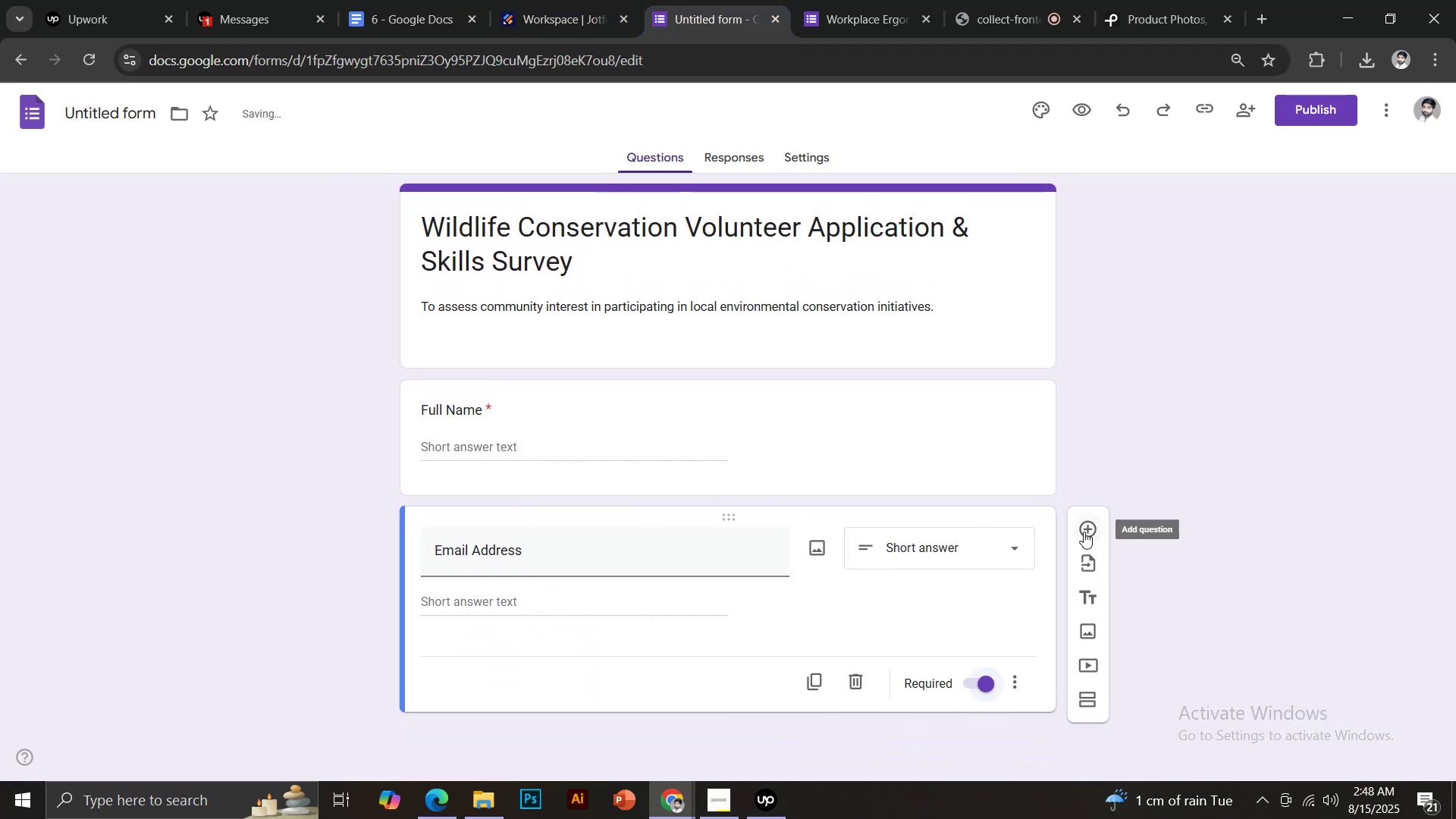 
left_click([1081, 525])
 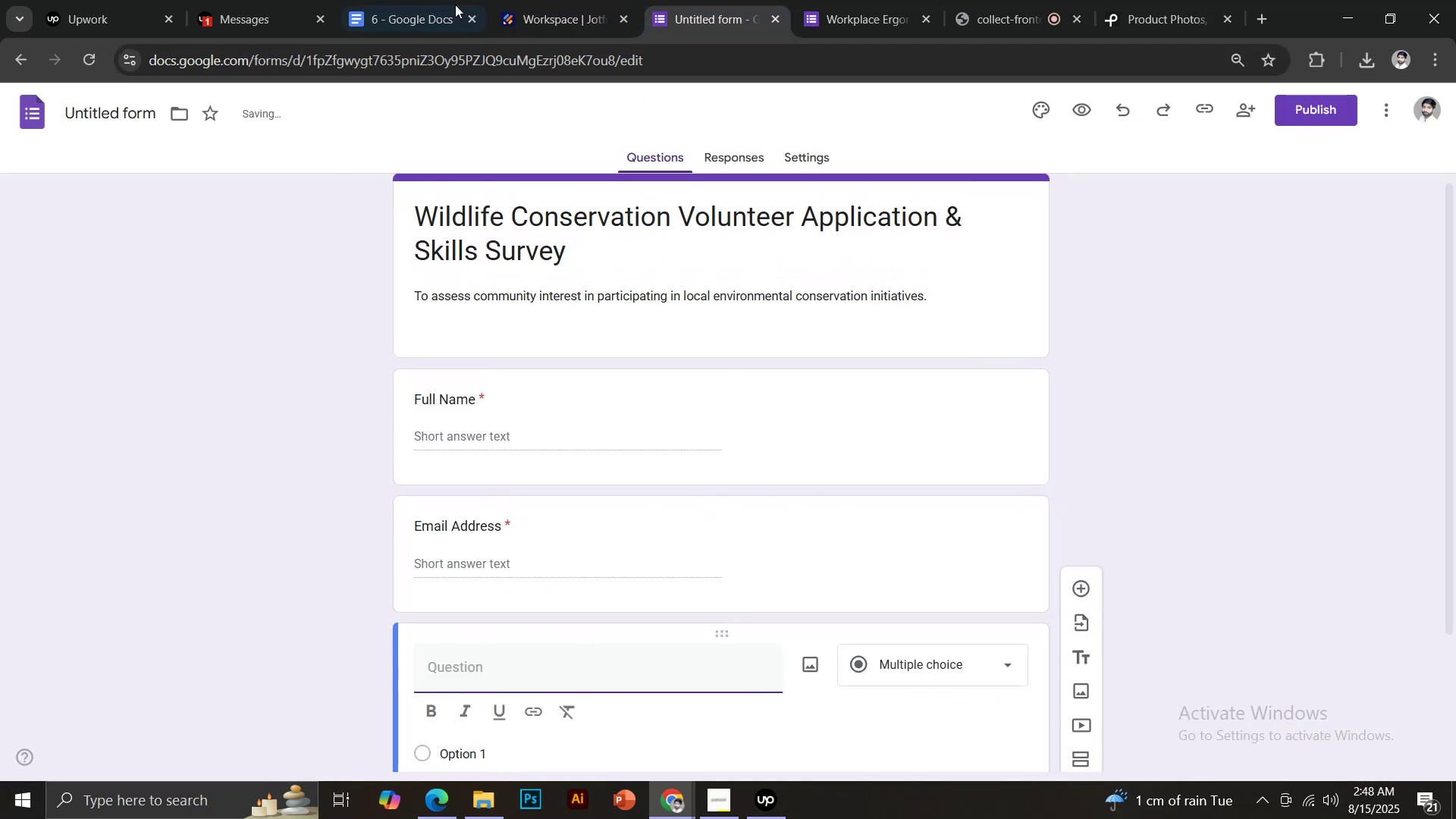 
left_click([445, 0])
 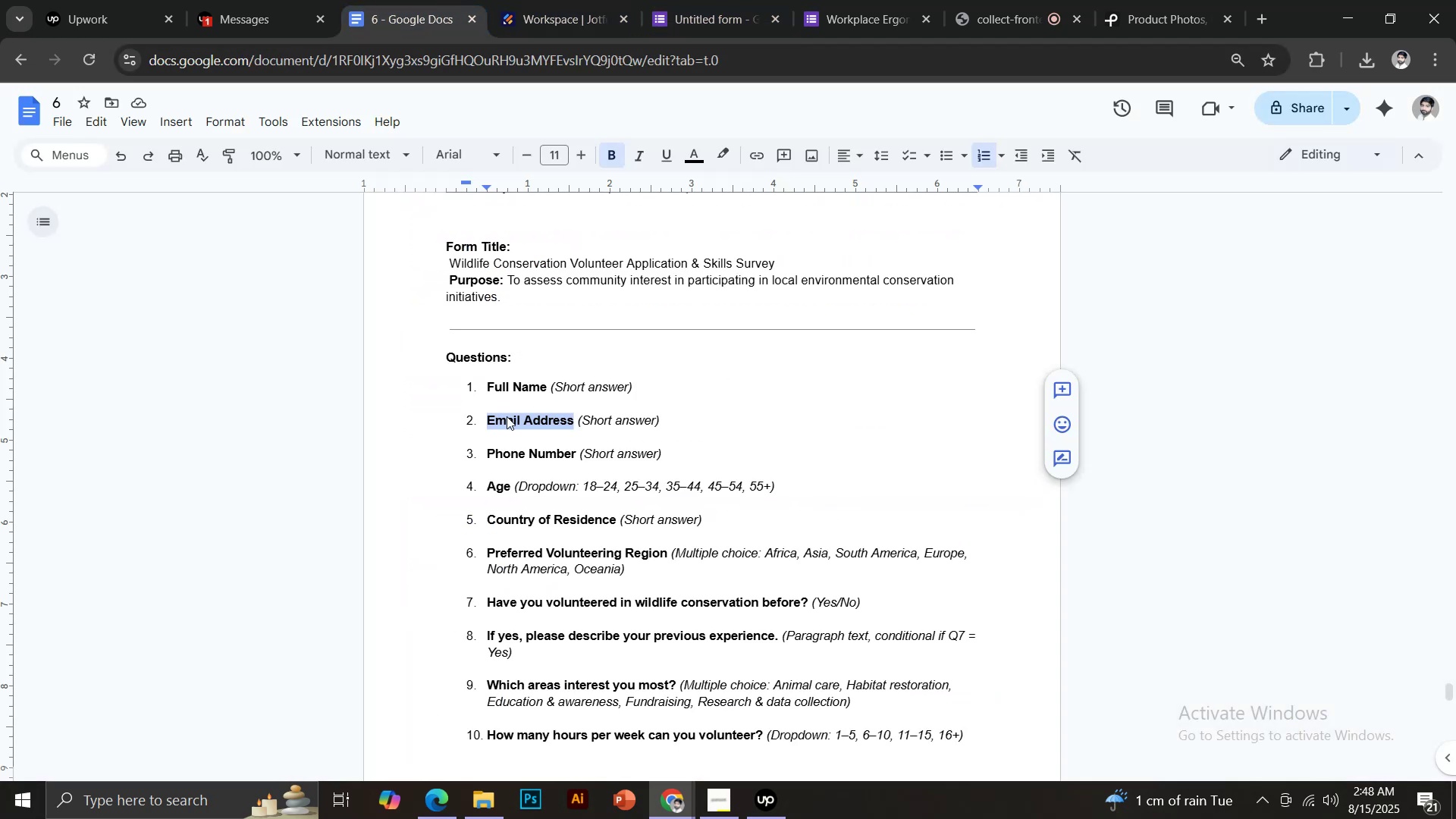 
scroll: coordinate [507, 416], scroll_direction: down, amount: 2.0
 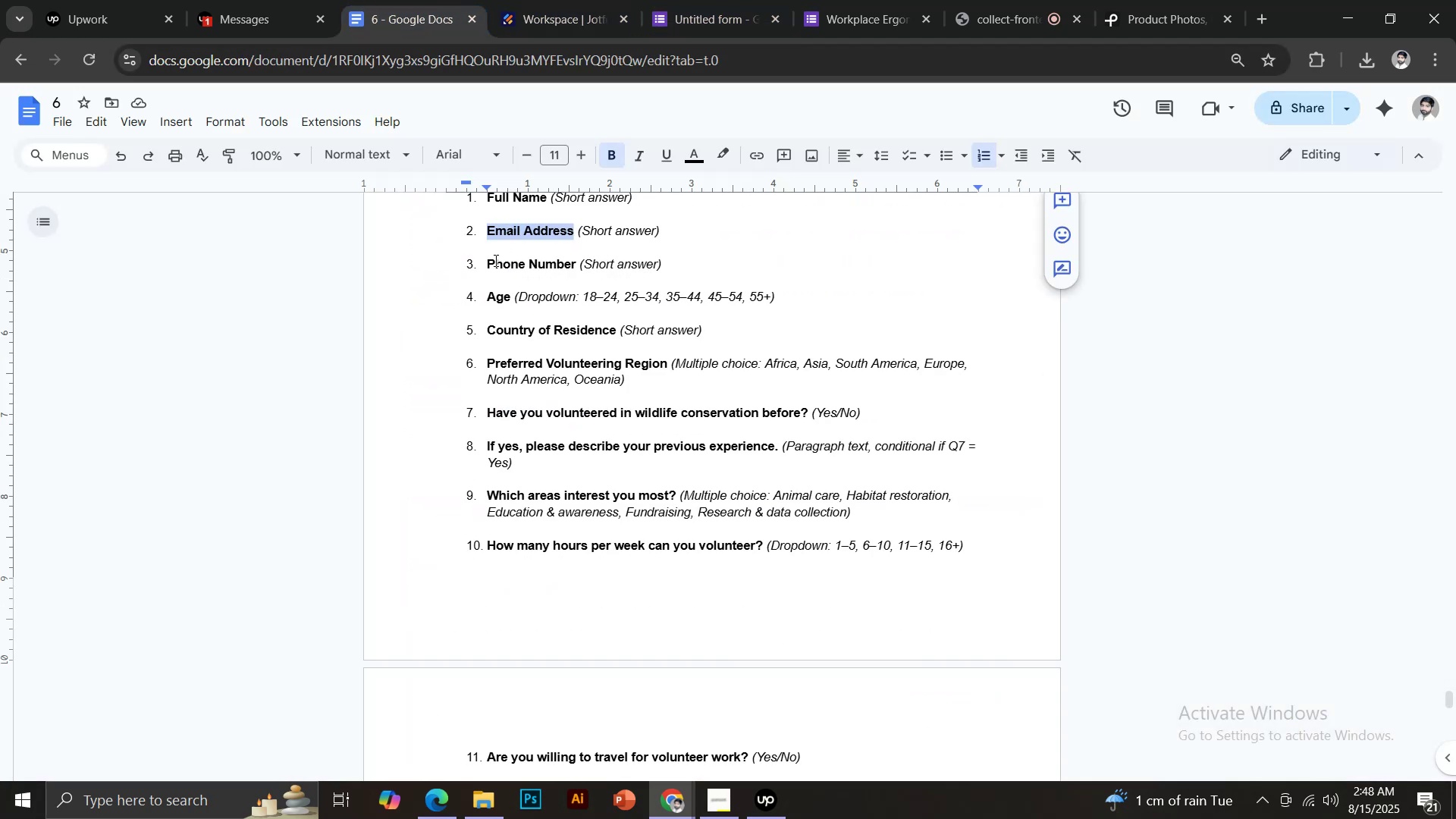 
left_click_drag(start_coordinate=[487, 260], to_coordinate=[578, 265])
 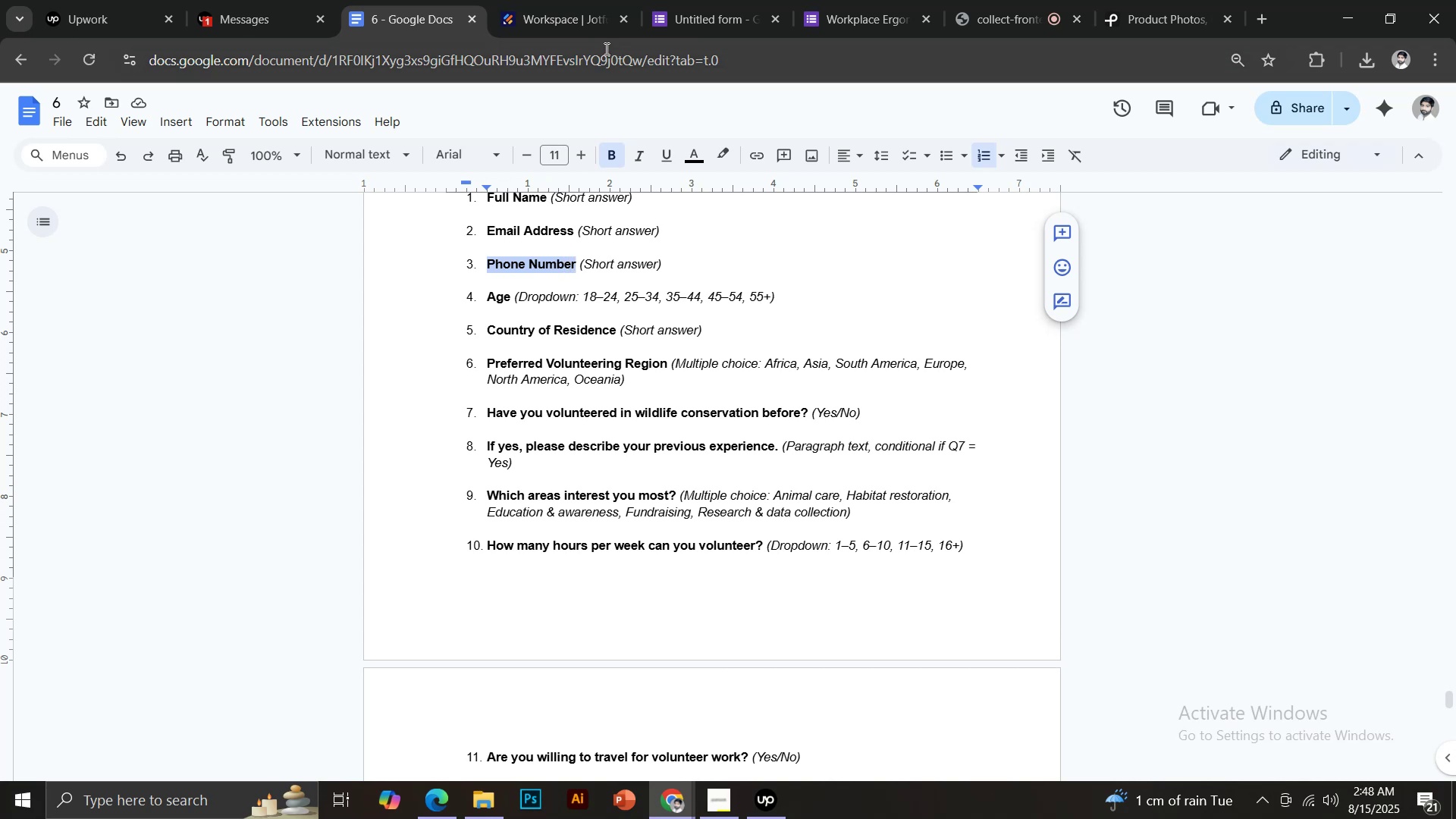 
key(Control+C)
 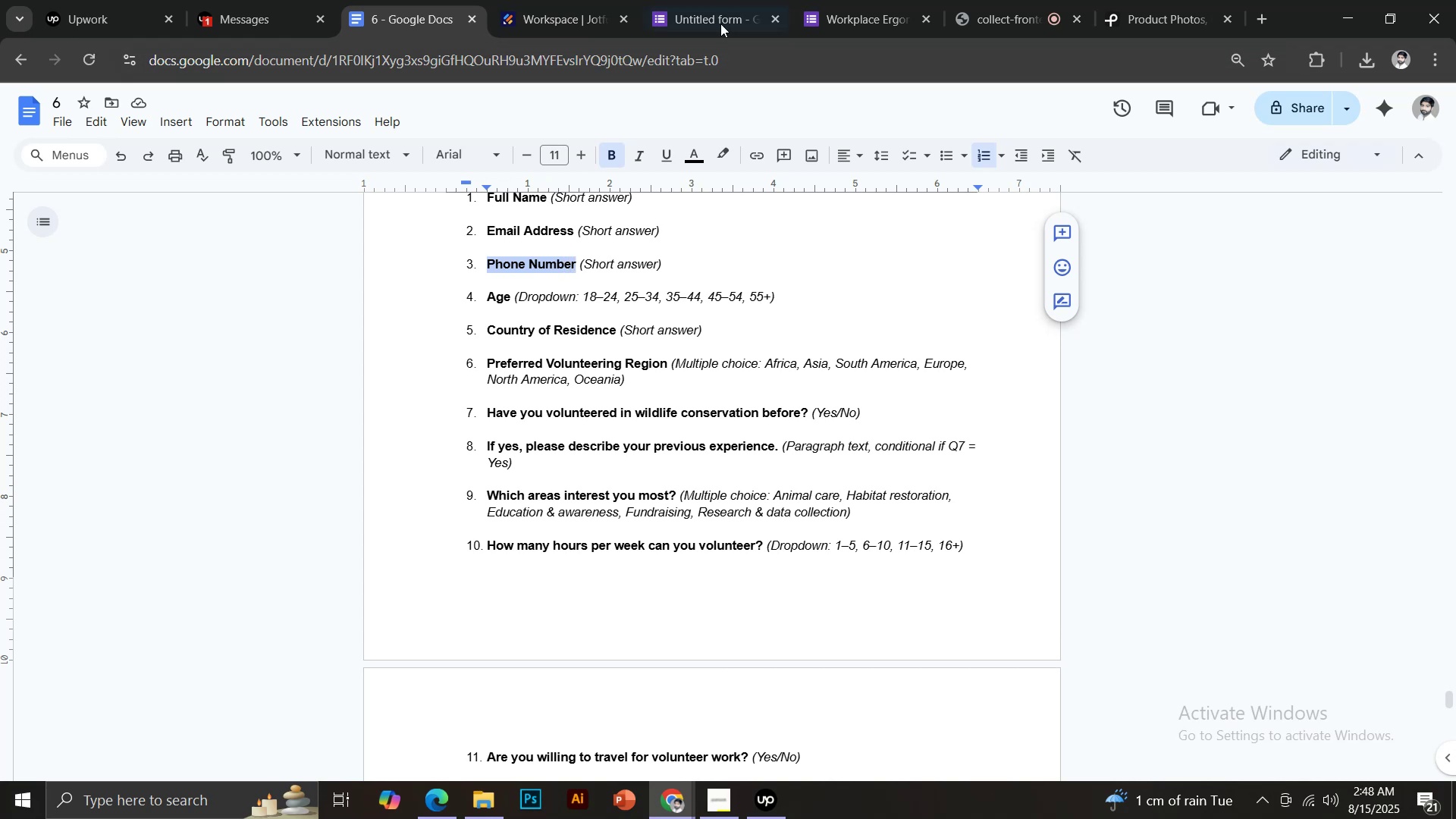 
left_click([728, 0])
 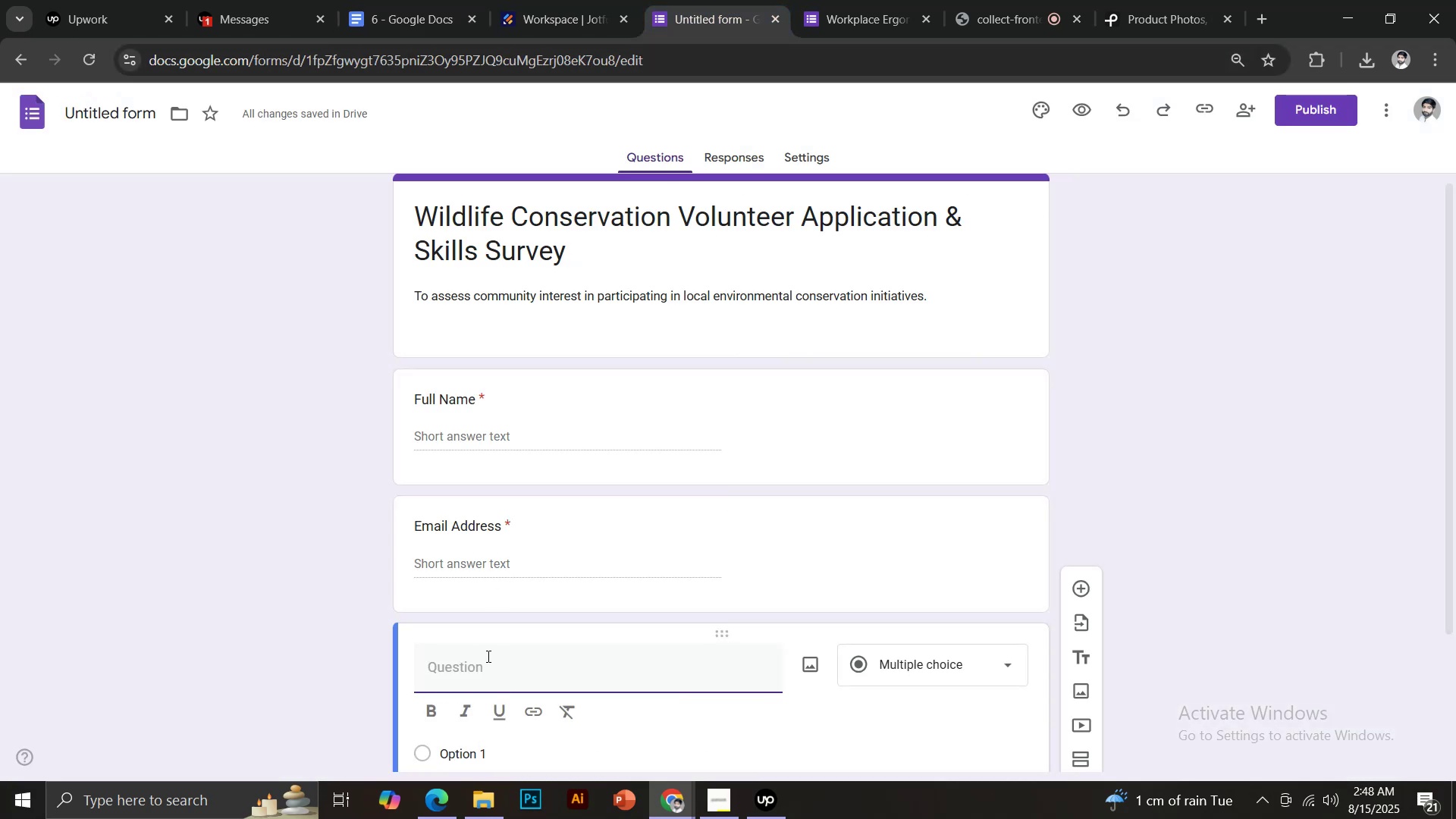 
key(Control+Shift+V)
 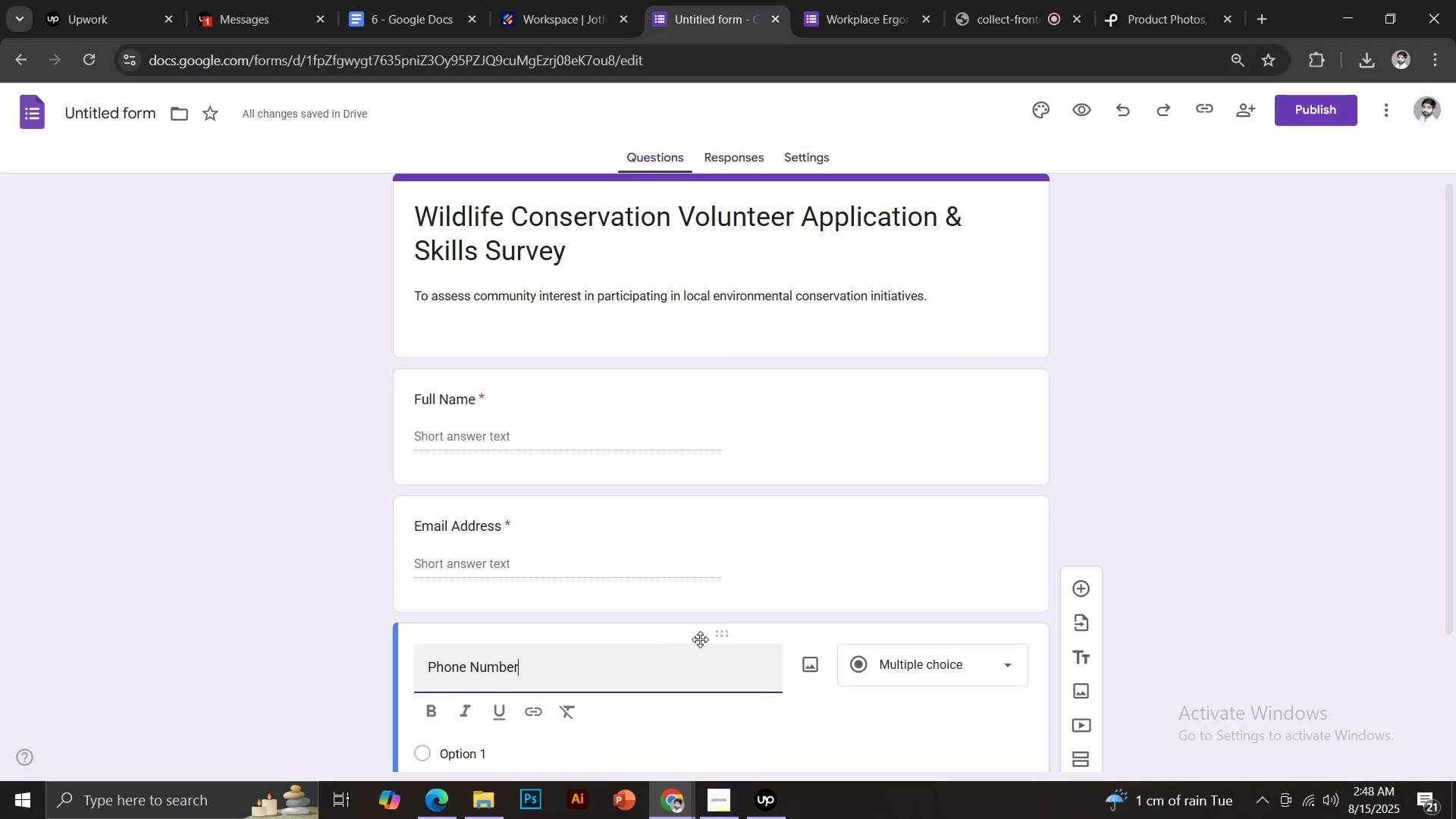 
scroll: coordinate [761, 617], scroll_direction: down, amount: 1.0
 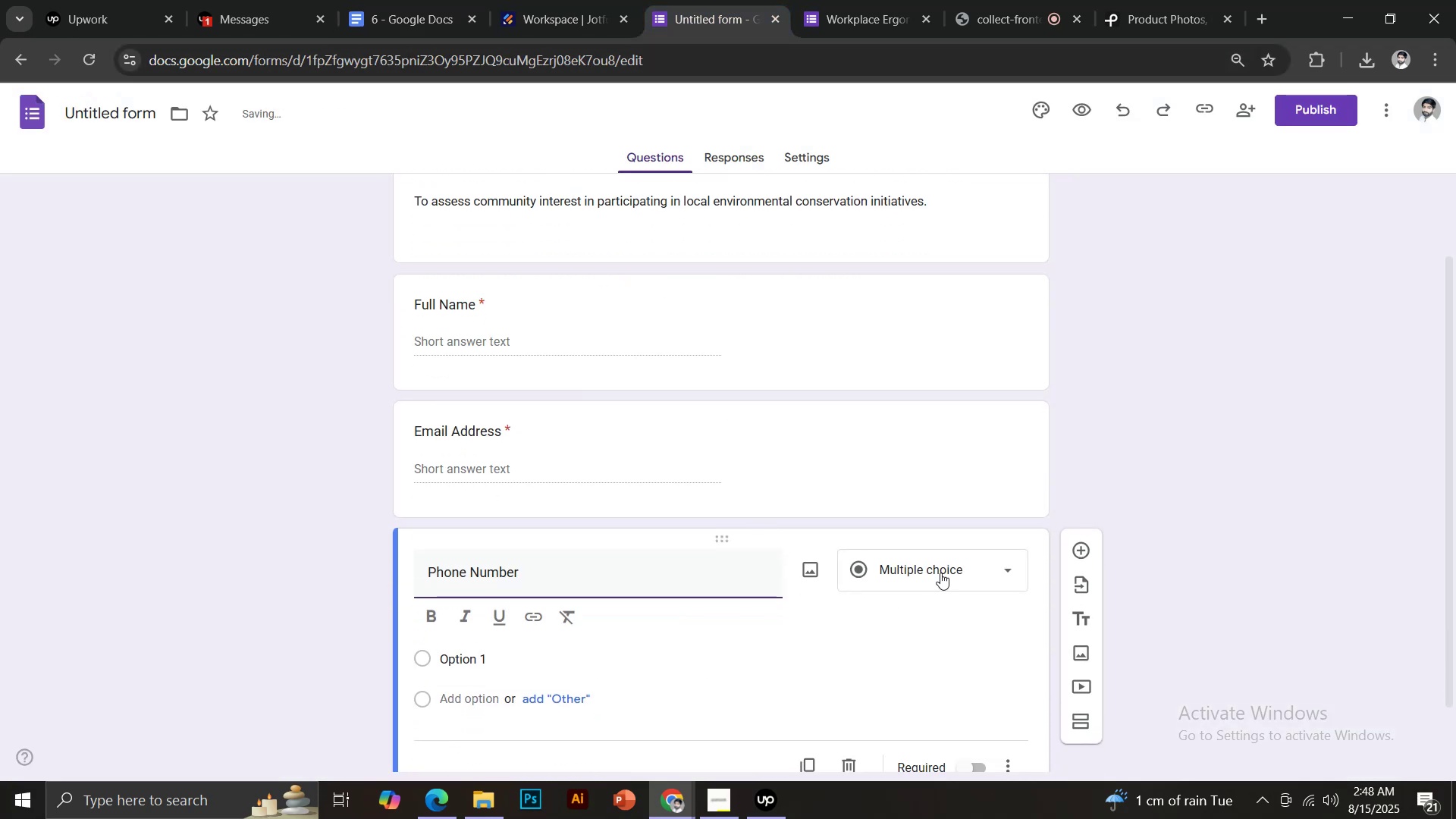 
left_click([941, 571])
 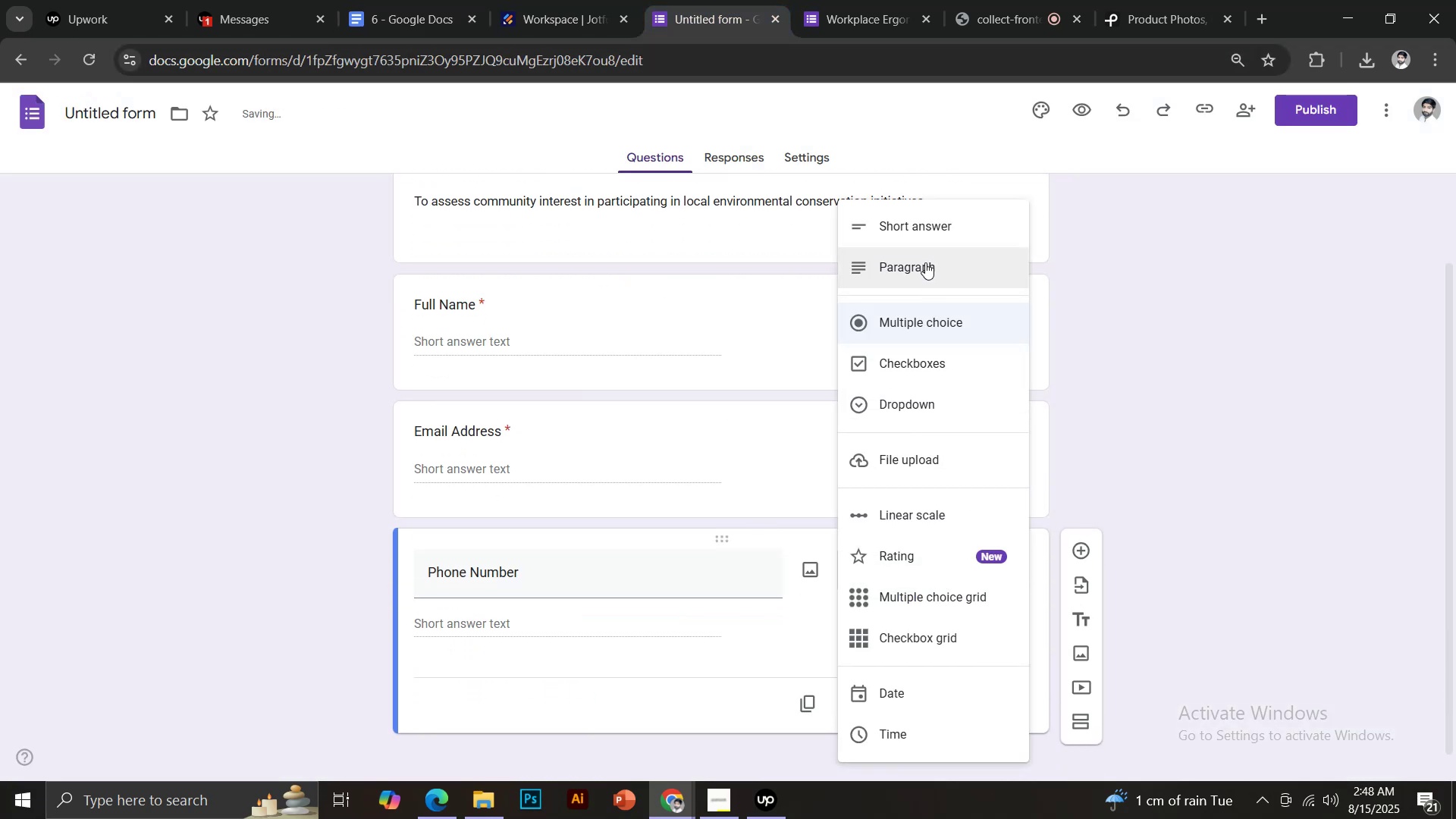 
scroll: coordinate [921, 527], scroll_direction: down, amount: 2.0
 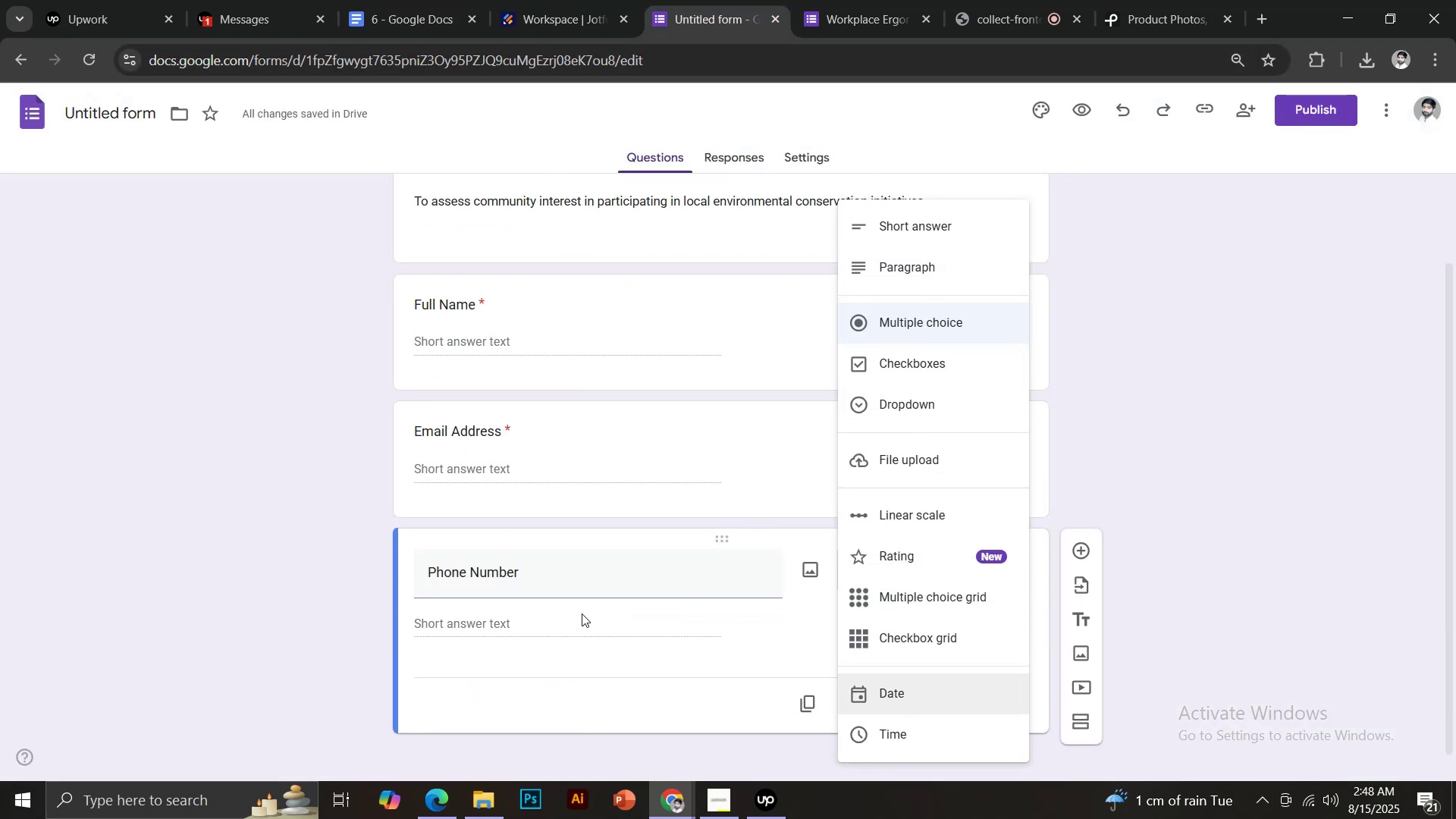 
left_click([522, 629])
 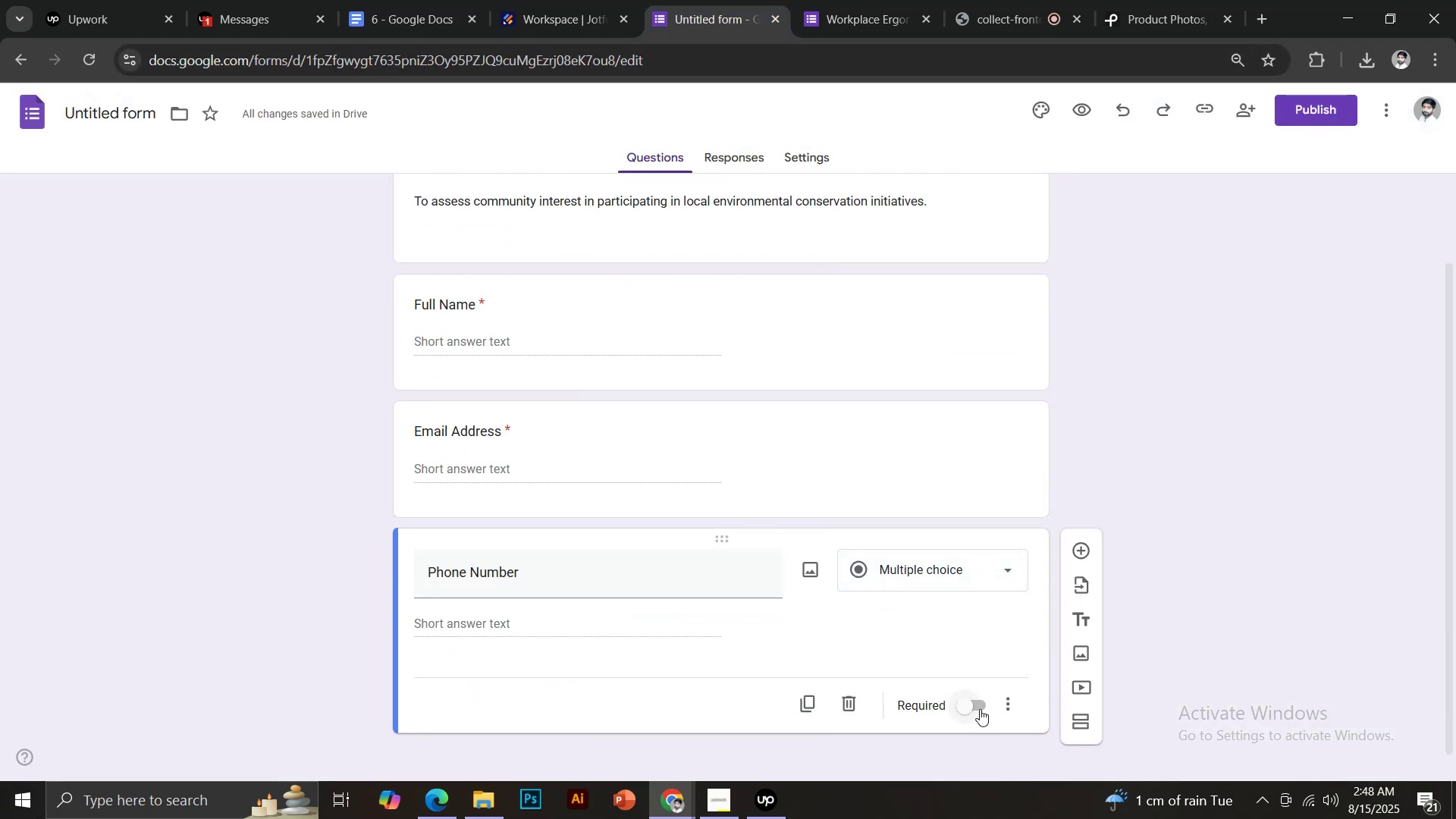 
left_click([974, 706])
 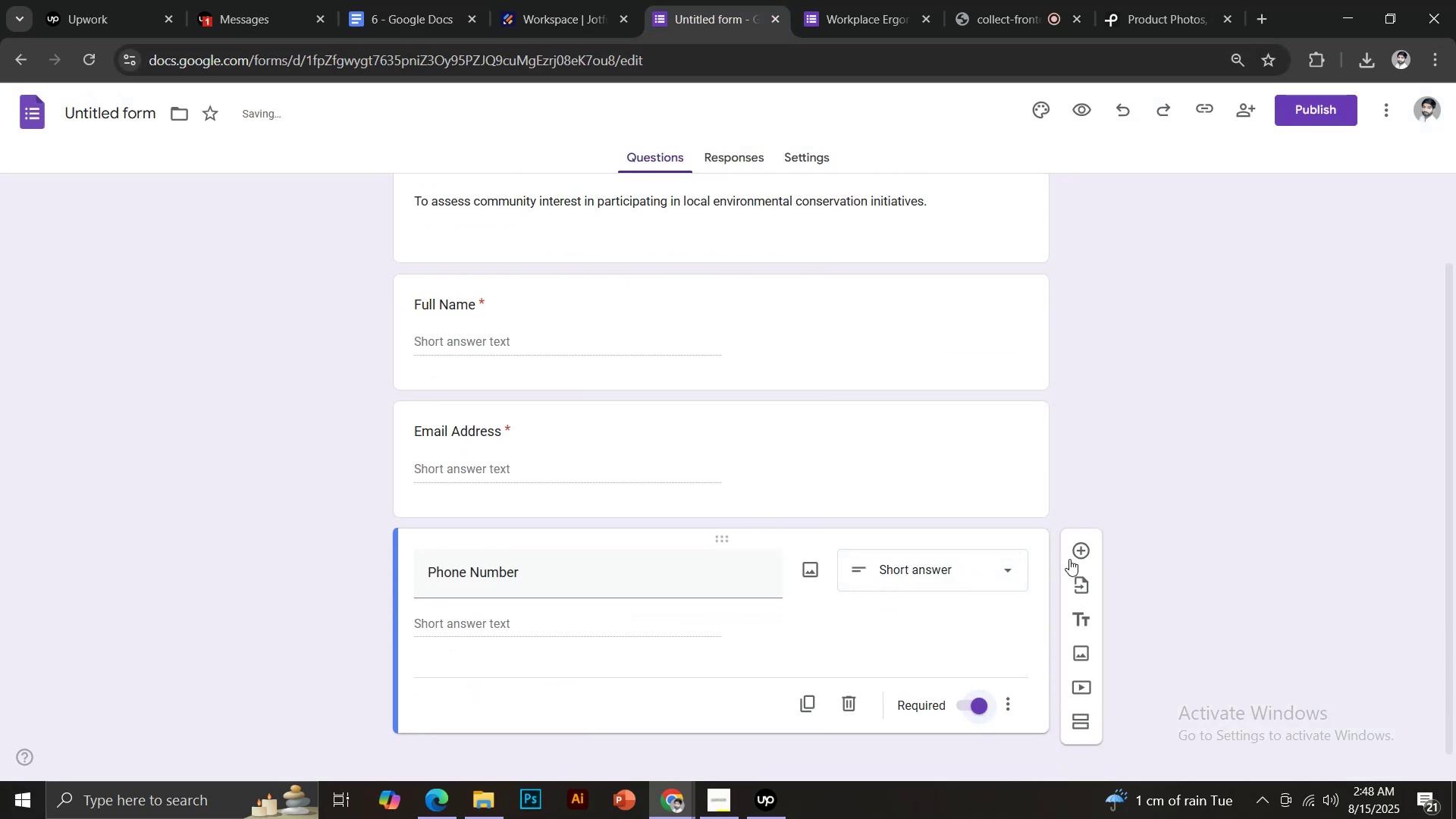 
left_click([1083, 548])
 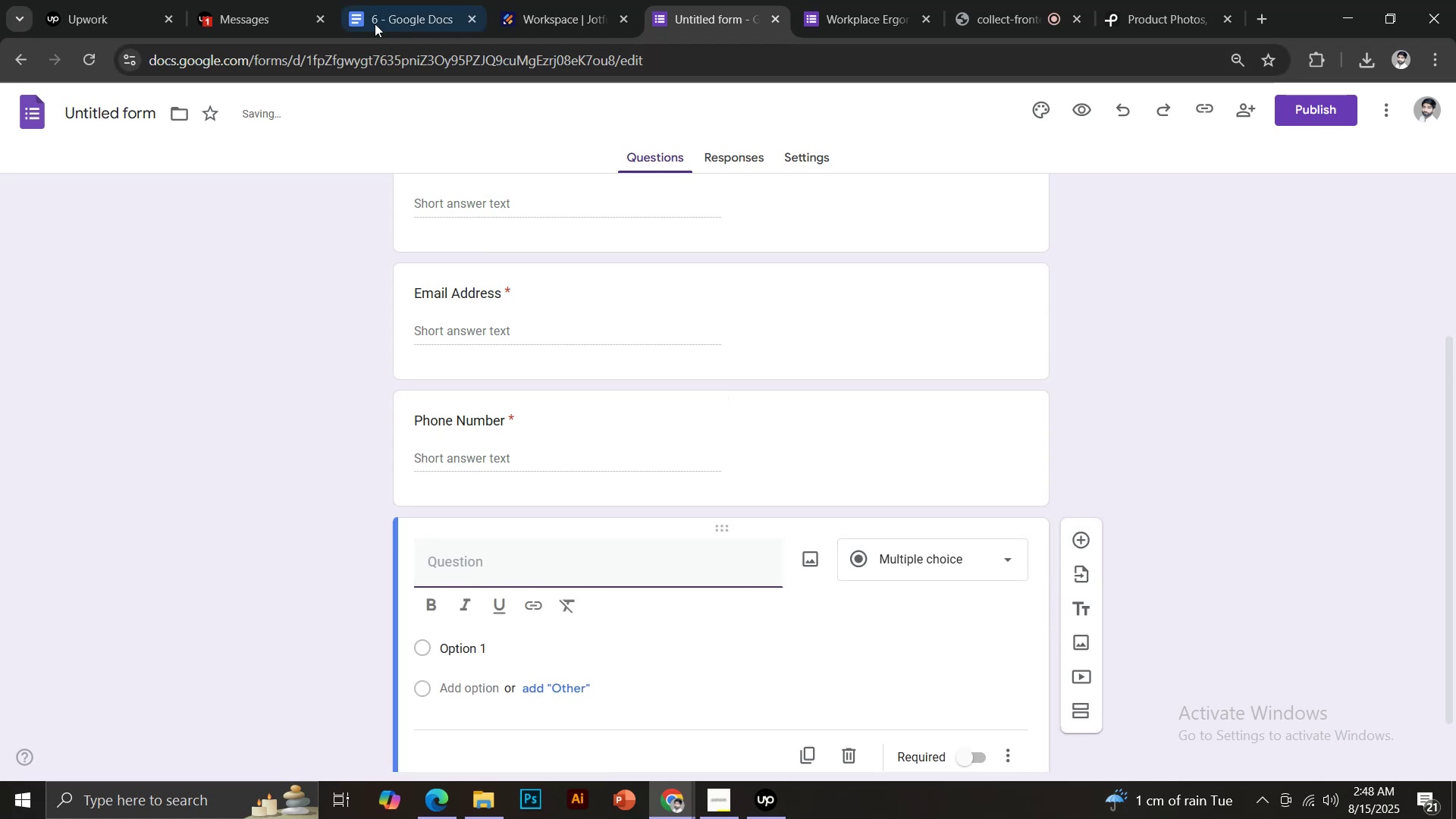 
left_click([402, 3])
 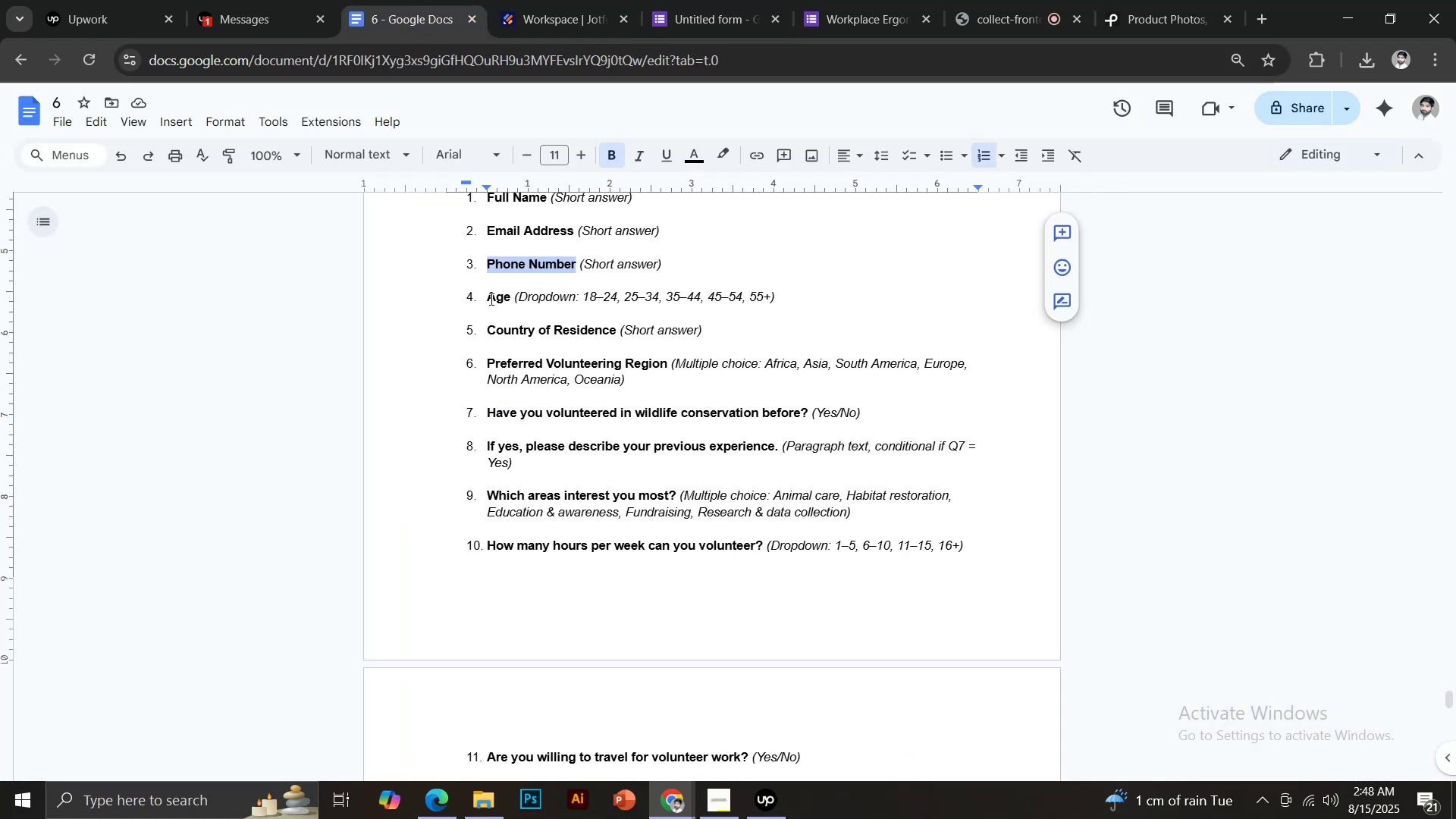 
left_click_drag(start_coordinate=[488, 299], to_coordinate=[508, 299])
 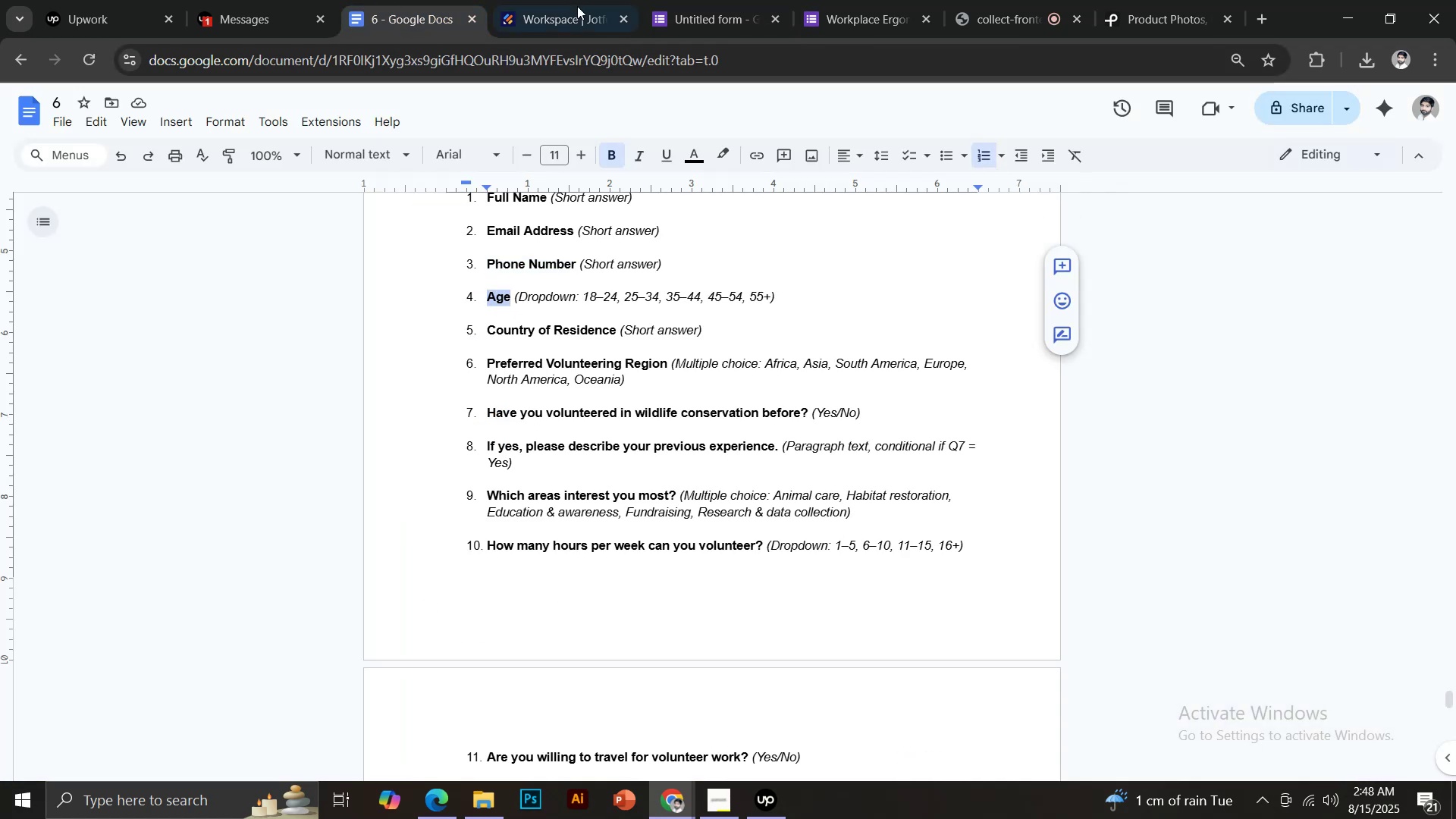 
key(Control+C)
 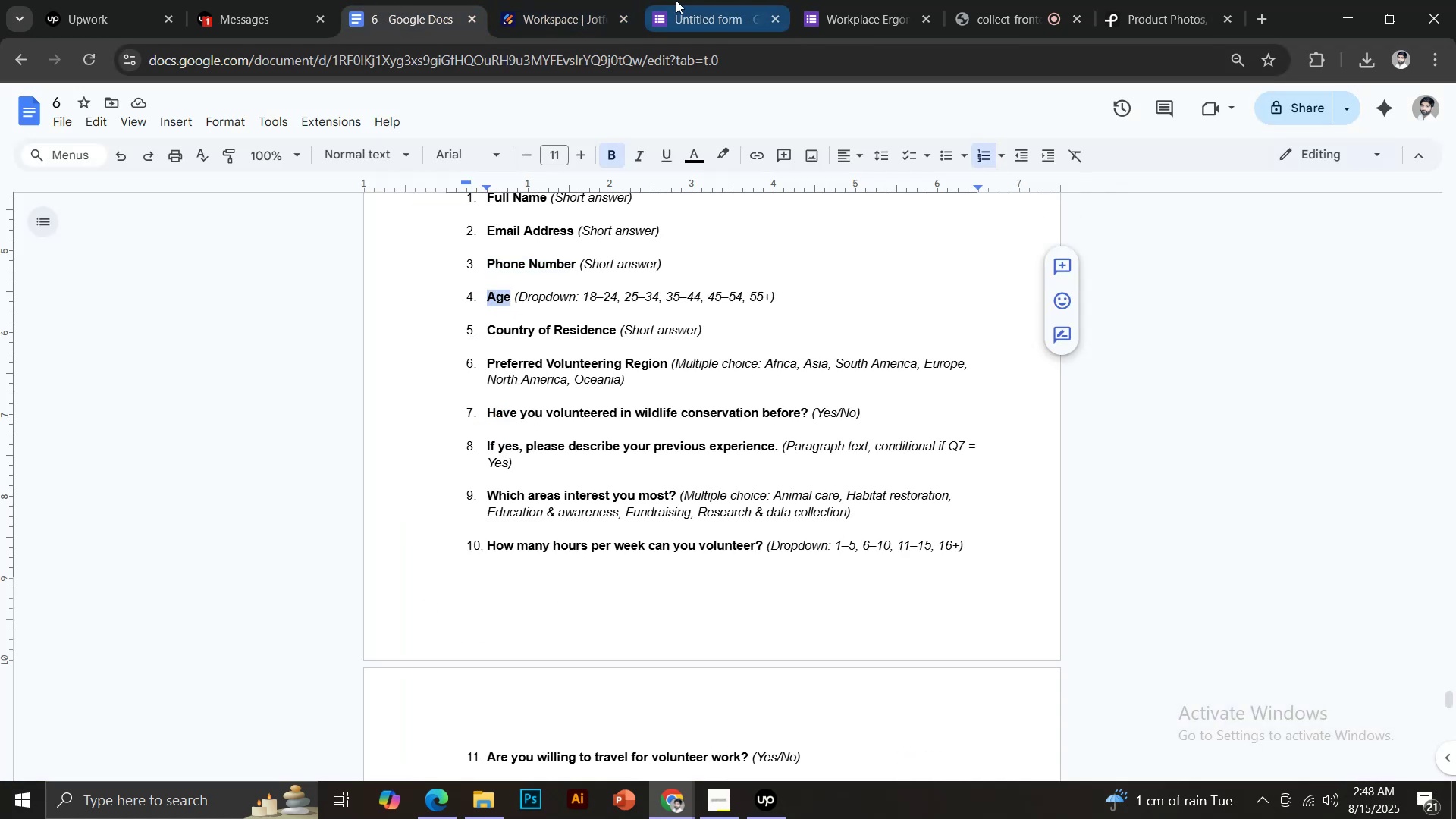 
key(Control+ControlLeft)
 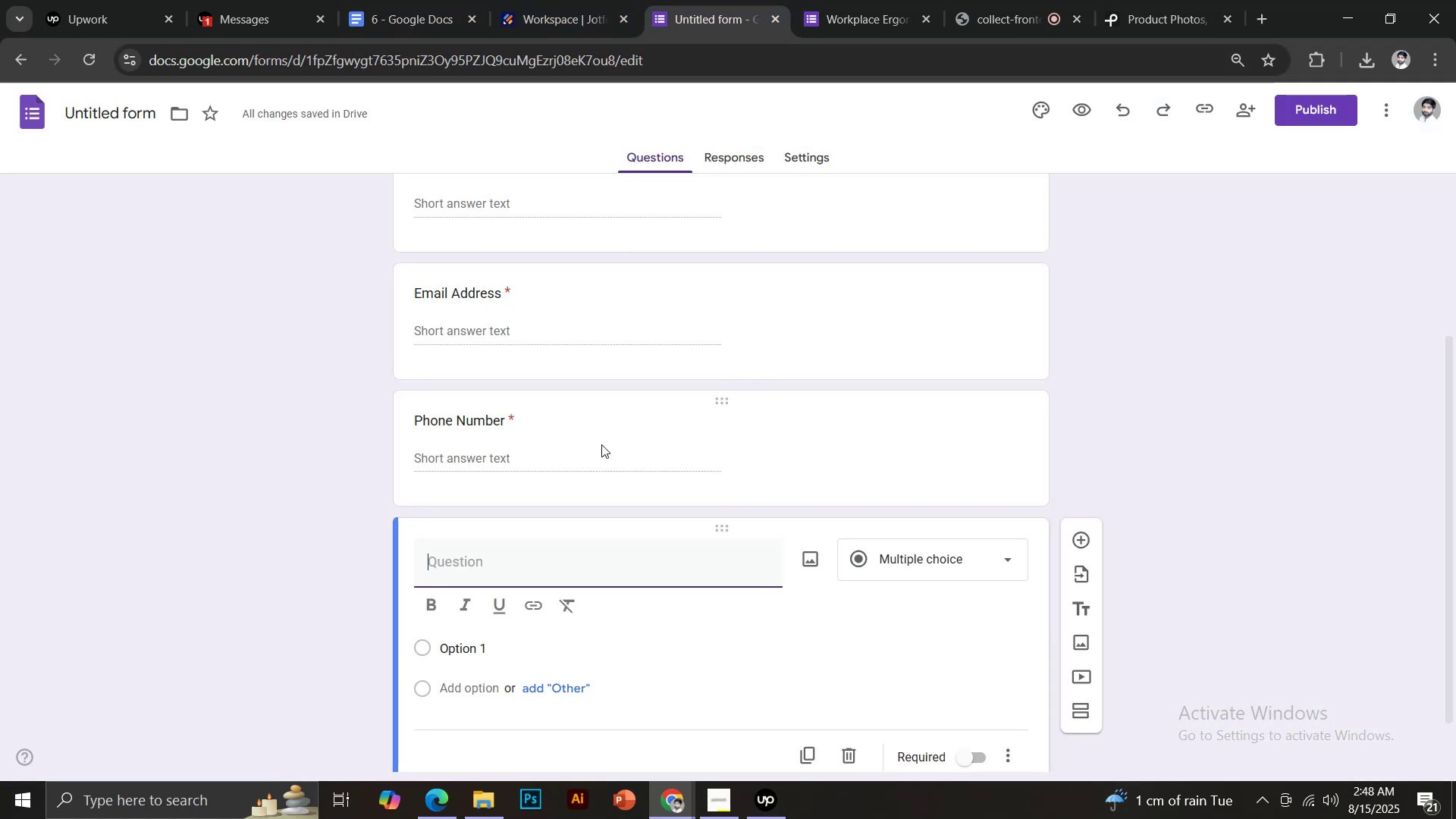 
key(Control+V)
 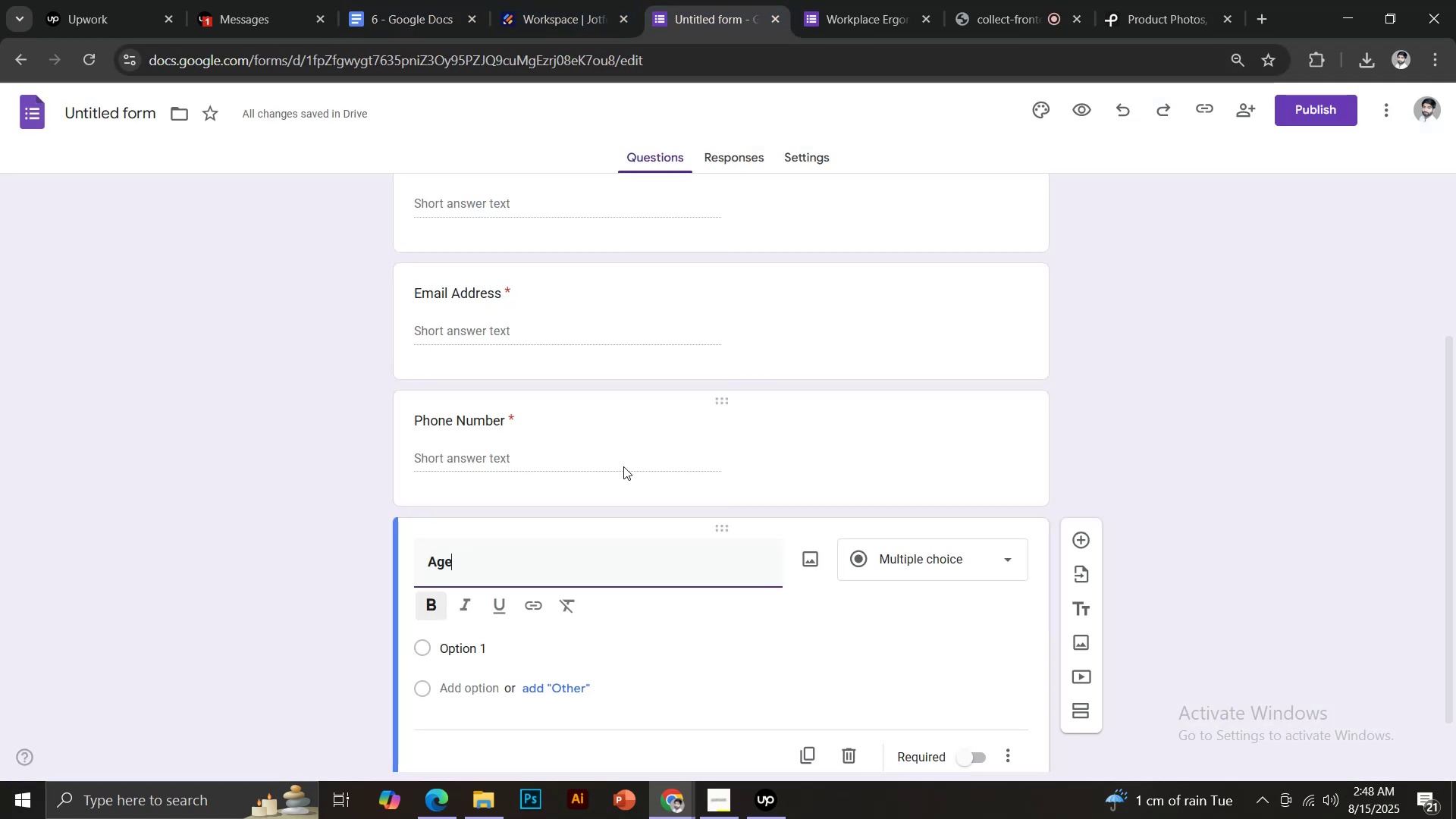 
scroll: coordinate [670, 491], scroll_direction: down, amount: 2.0
 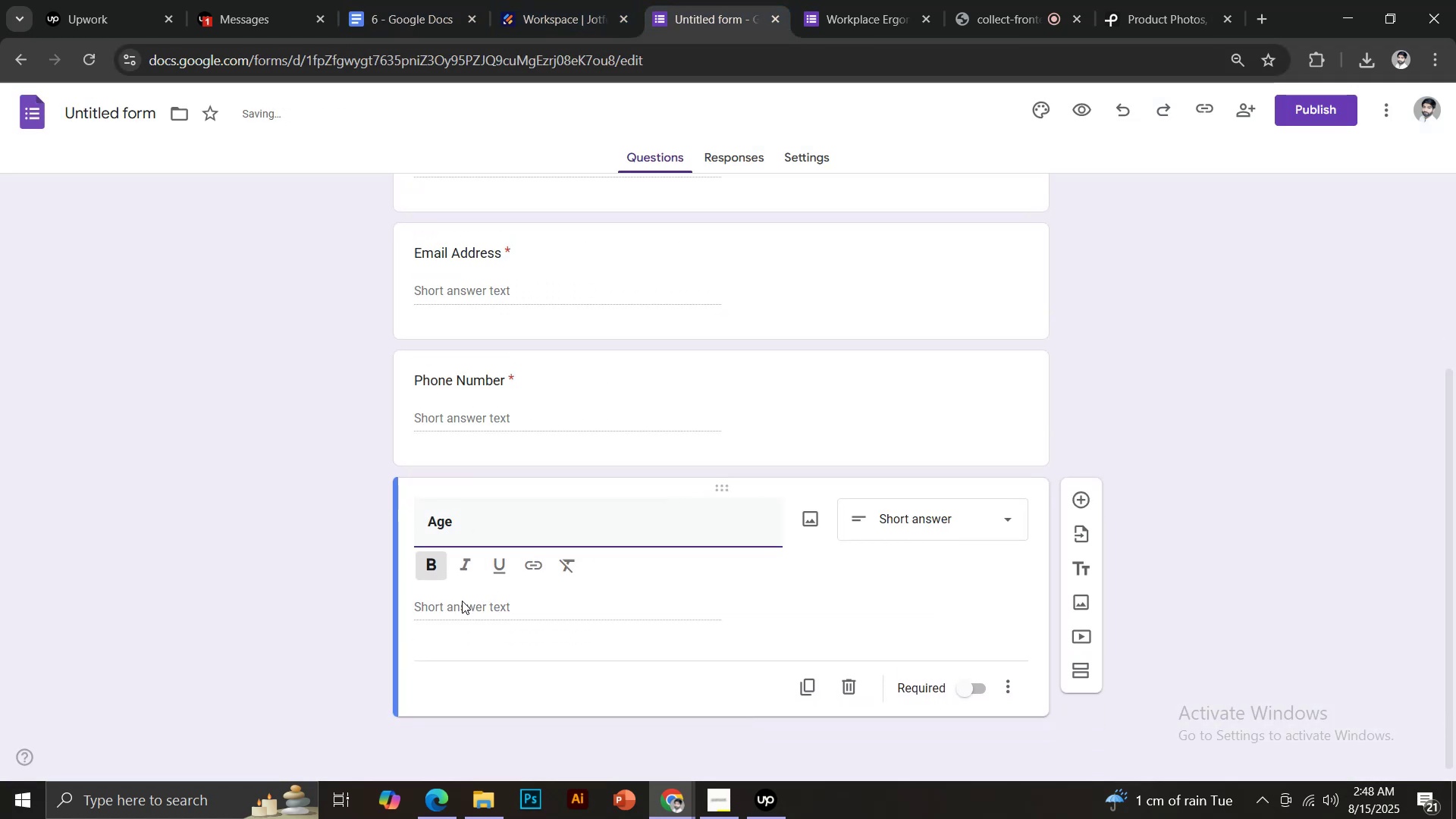 
key(Control+A)
 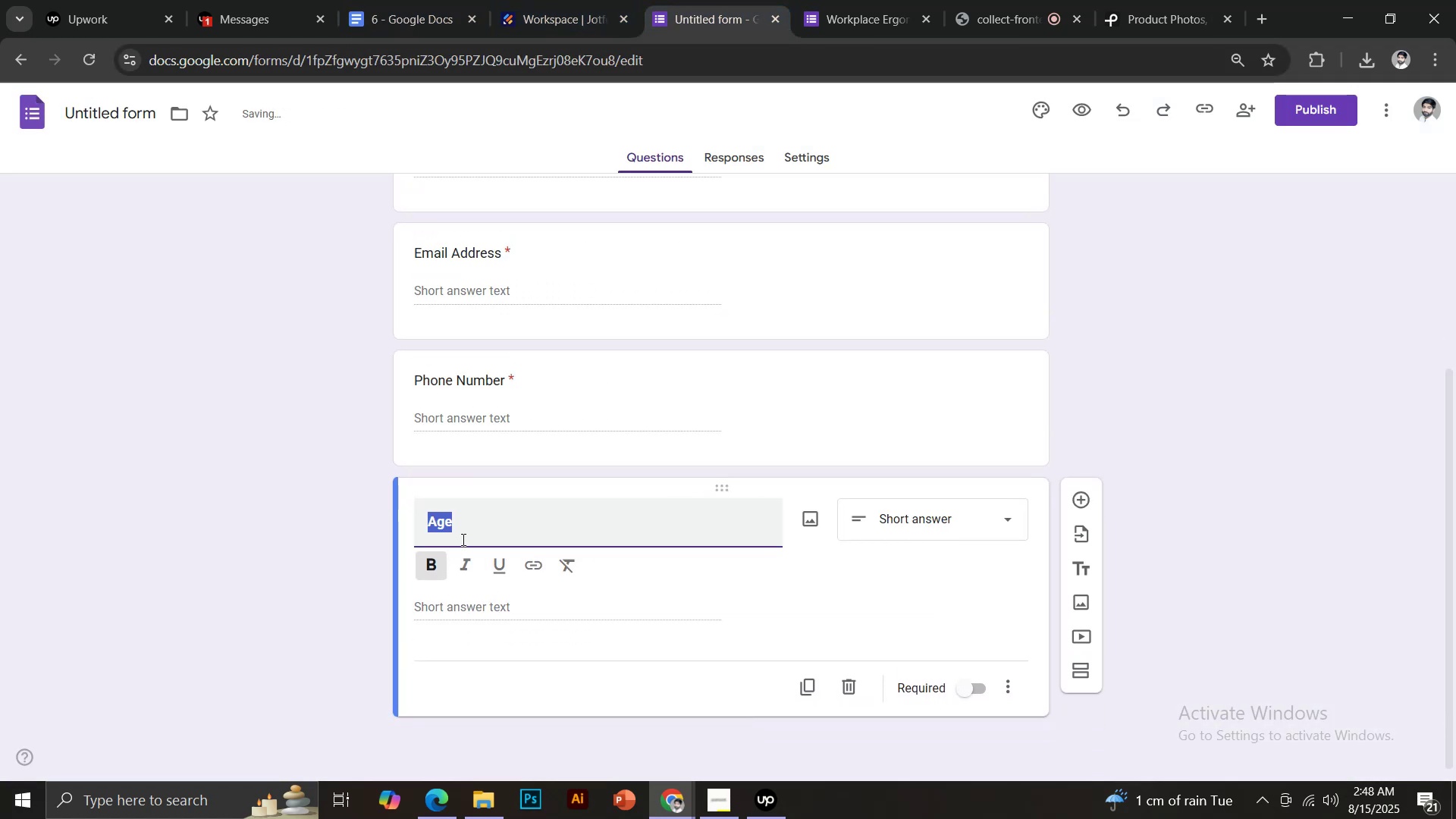 
hold_key(key=ControlLeft, duration=0.61)
 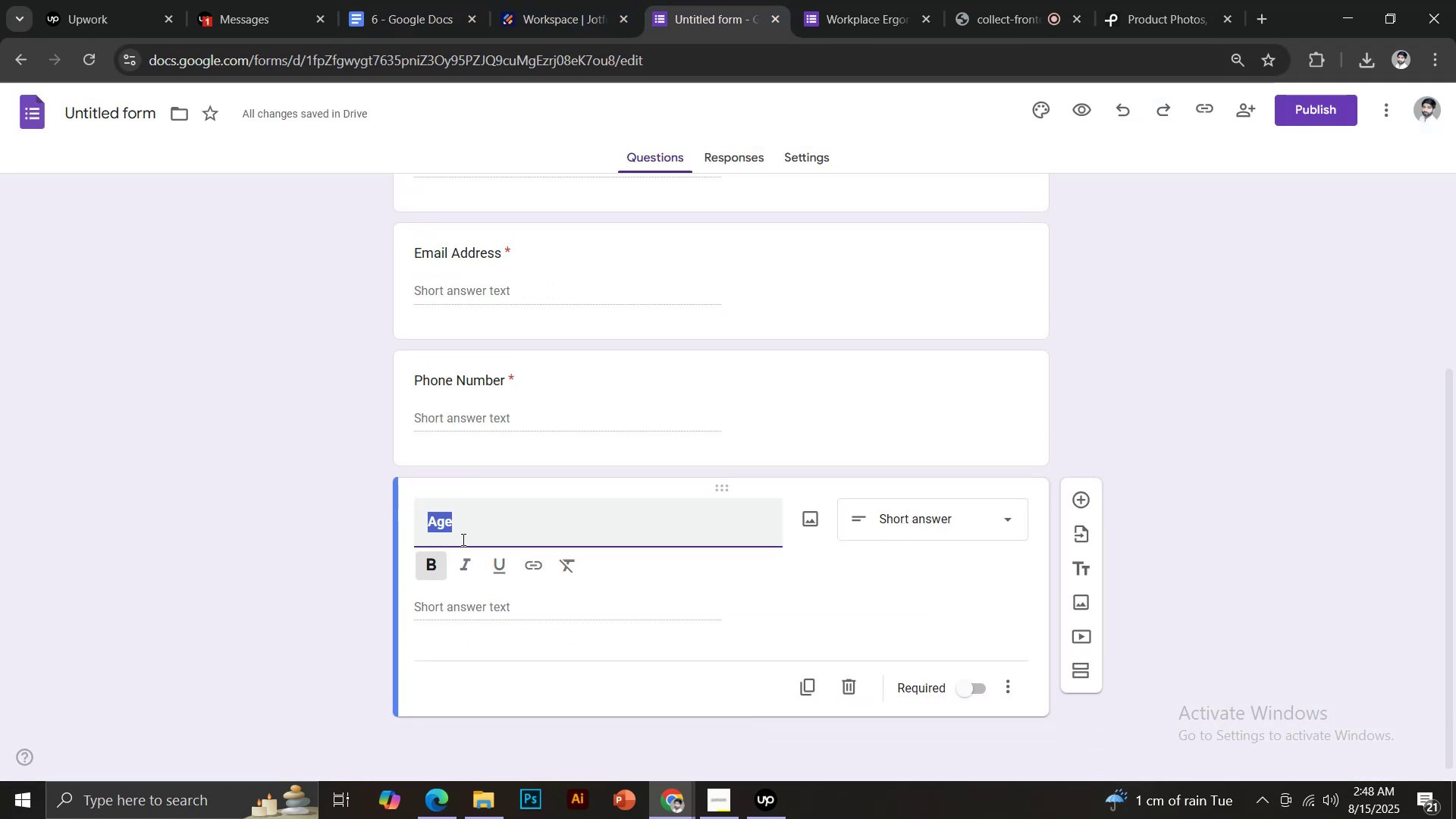 
key(Control+Z)
 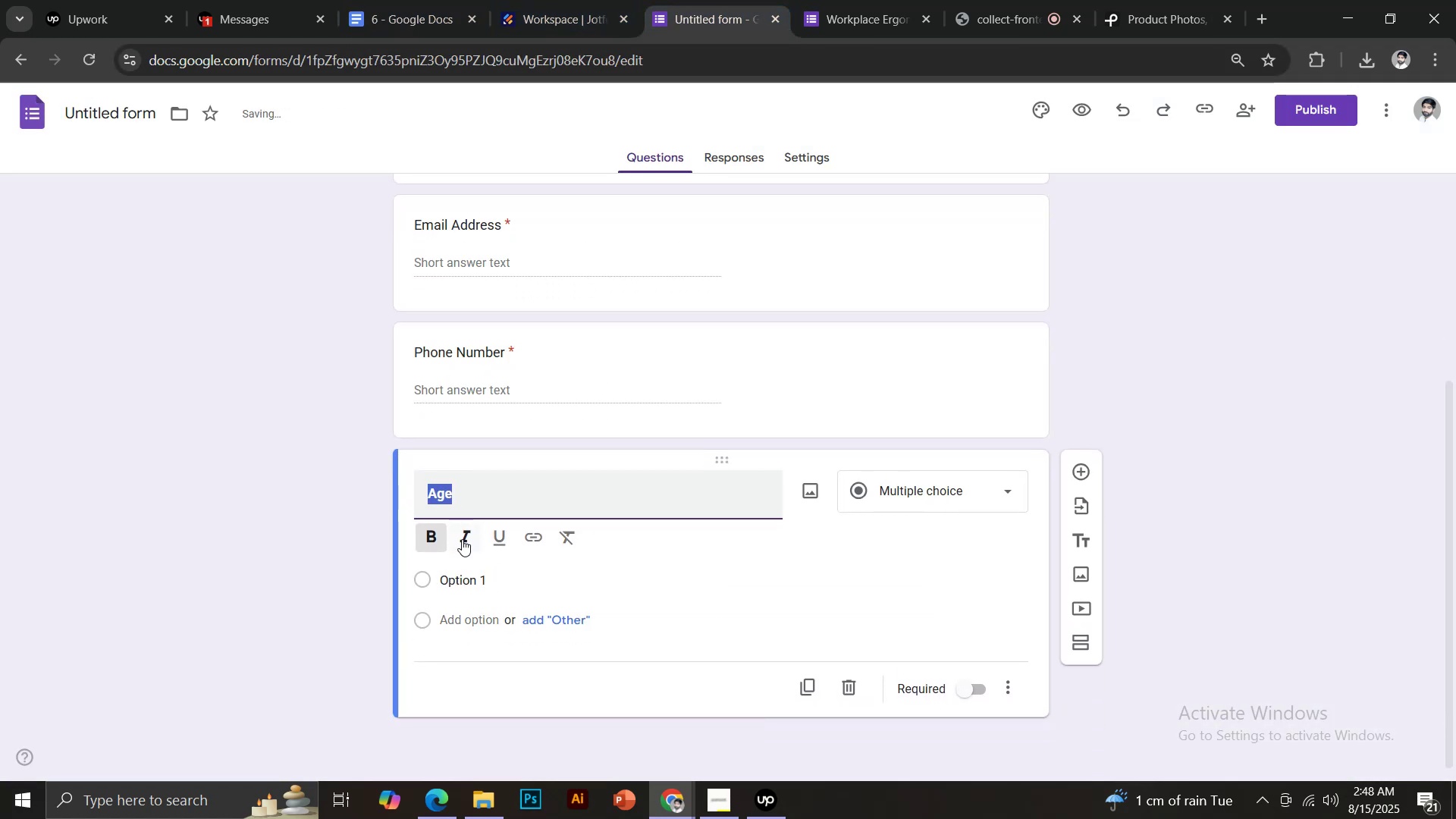 
key(Control+Z)
 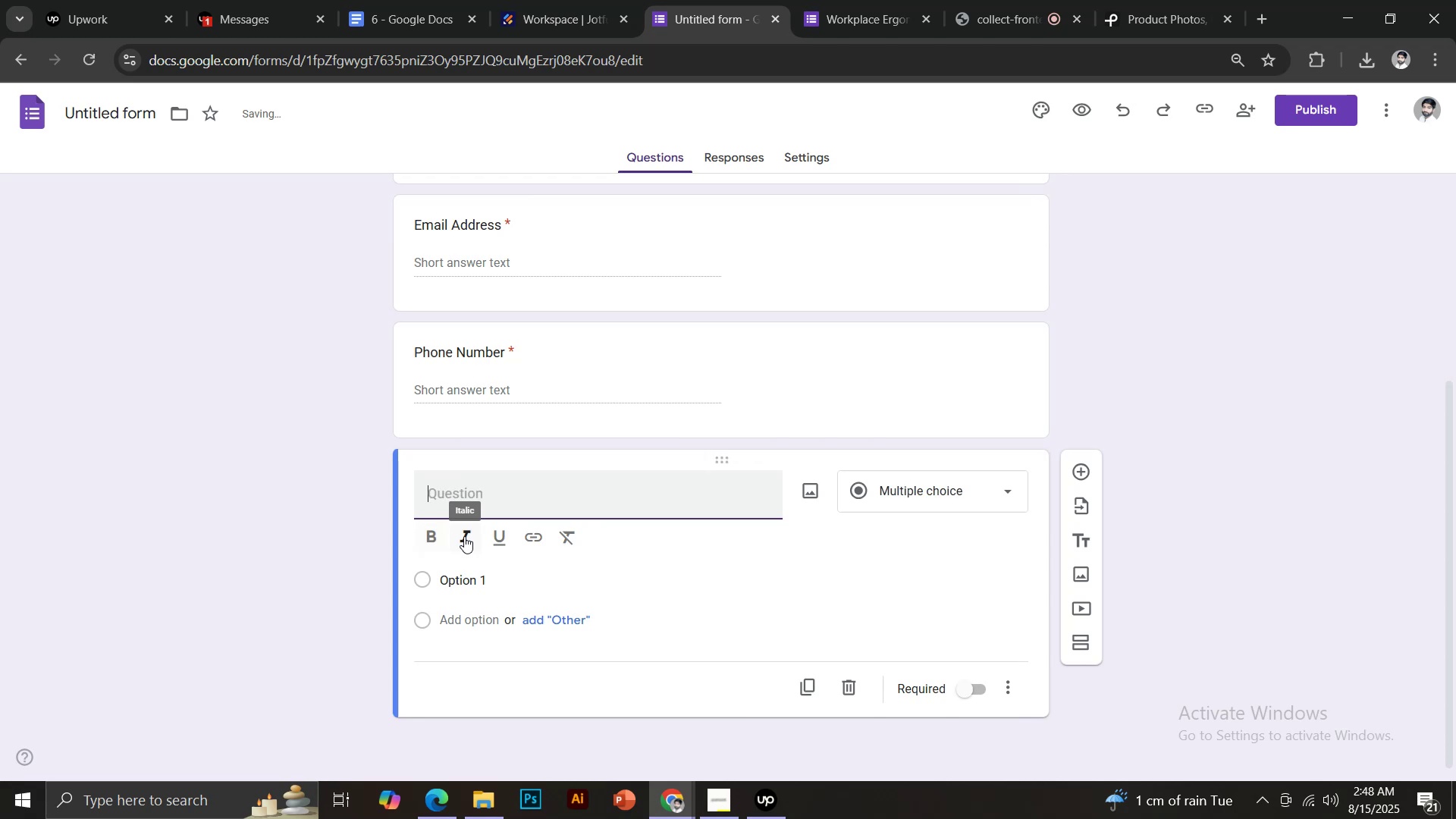 
key(Control+Shift+C)
 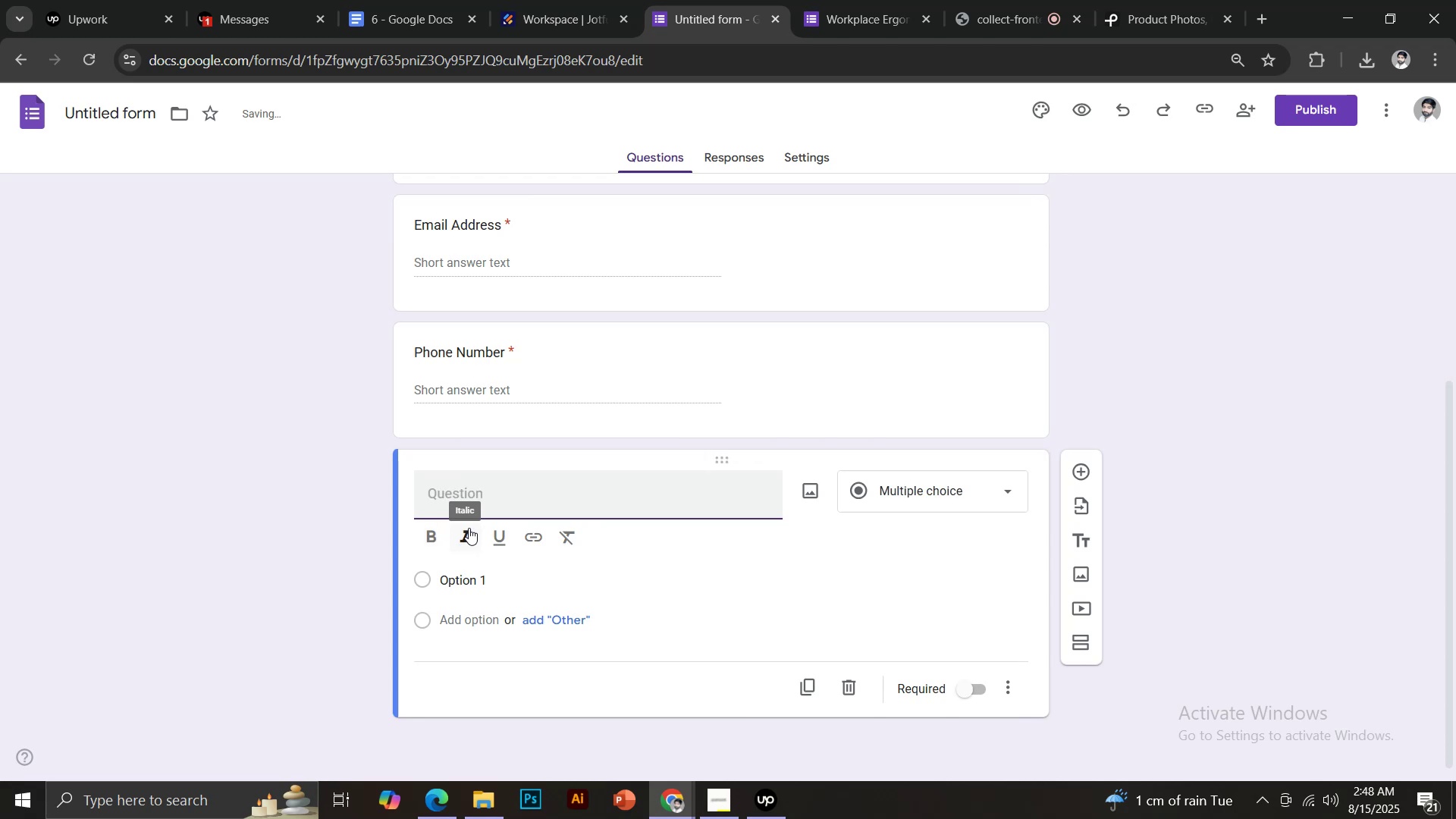 
key(Control+Shift+V)
 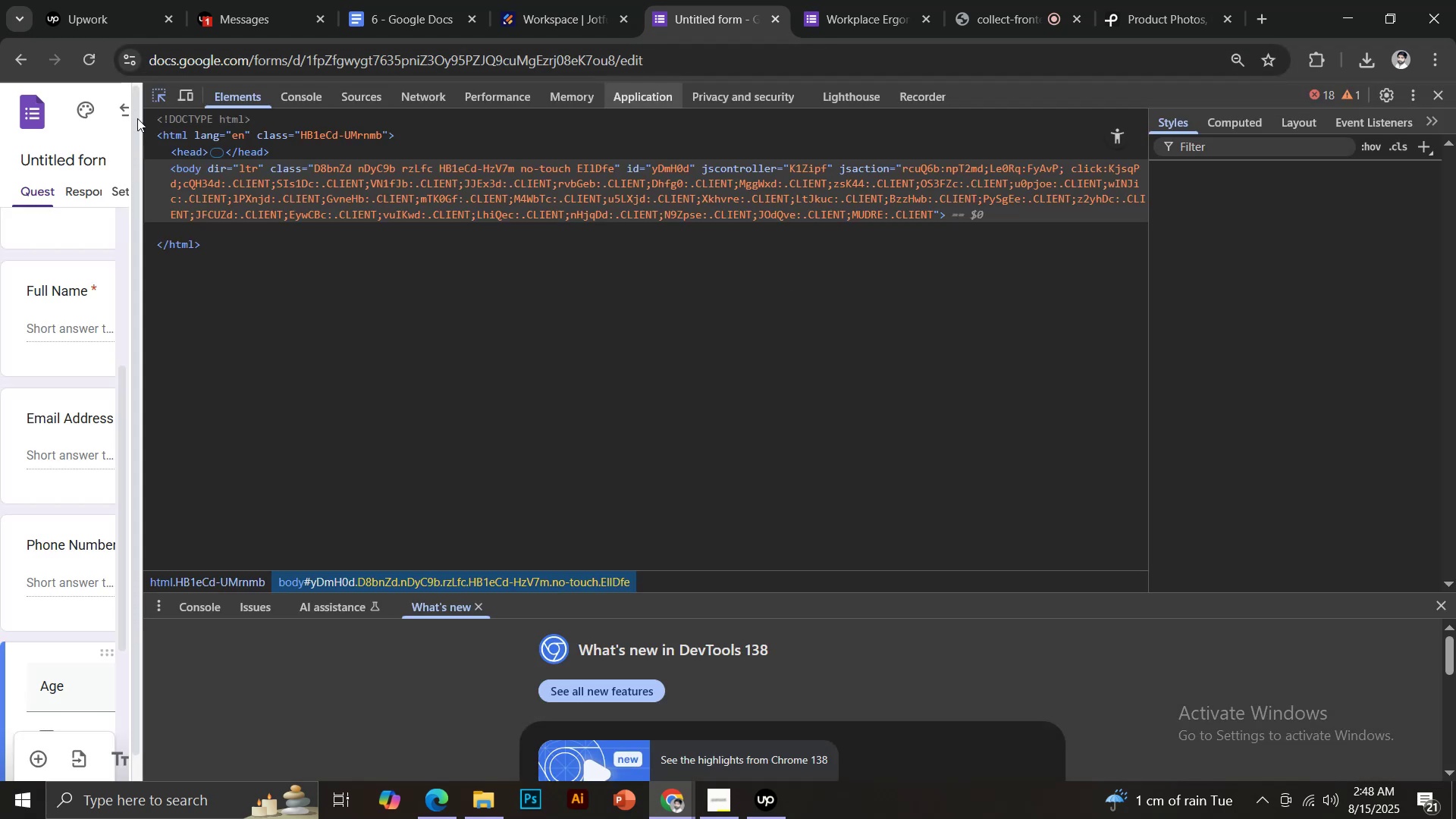 
left_click([1440, 95])
 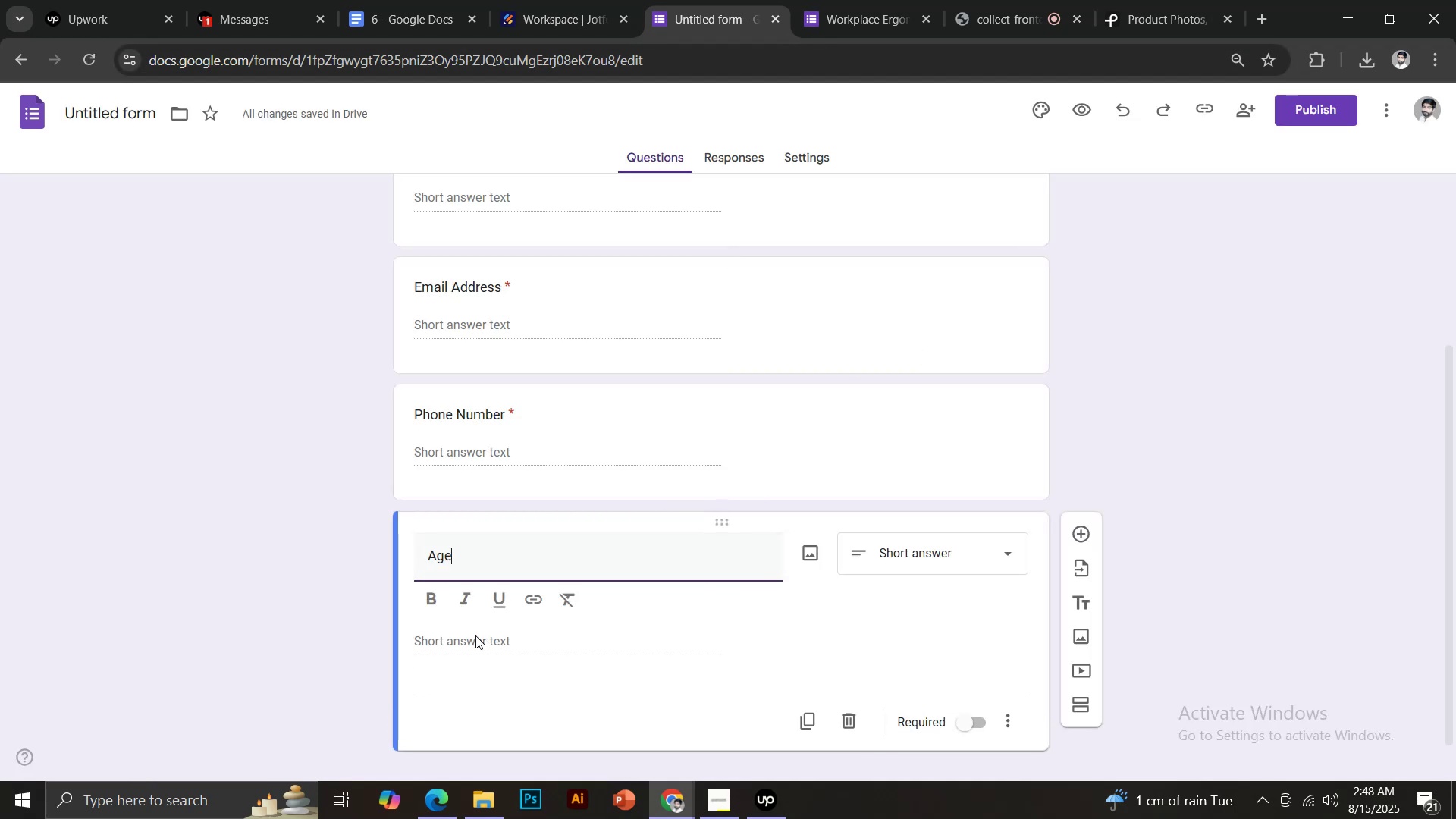 
left_click([934, 538])
 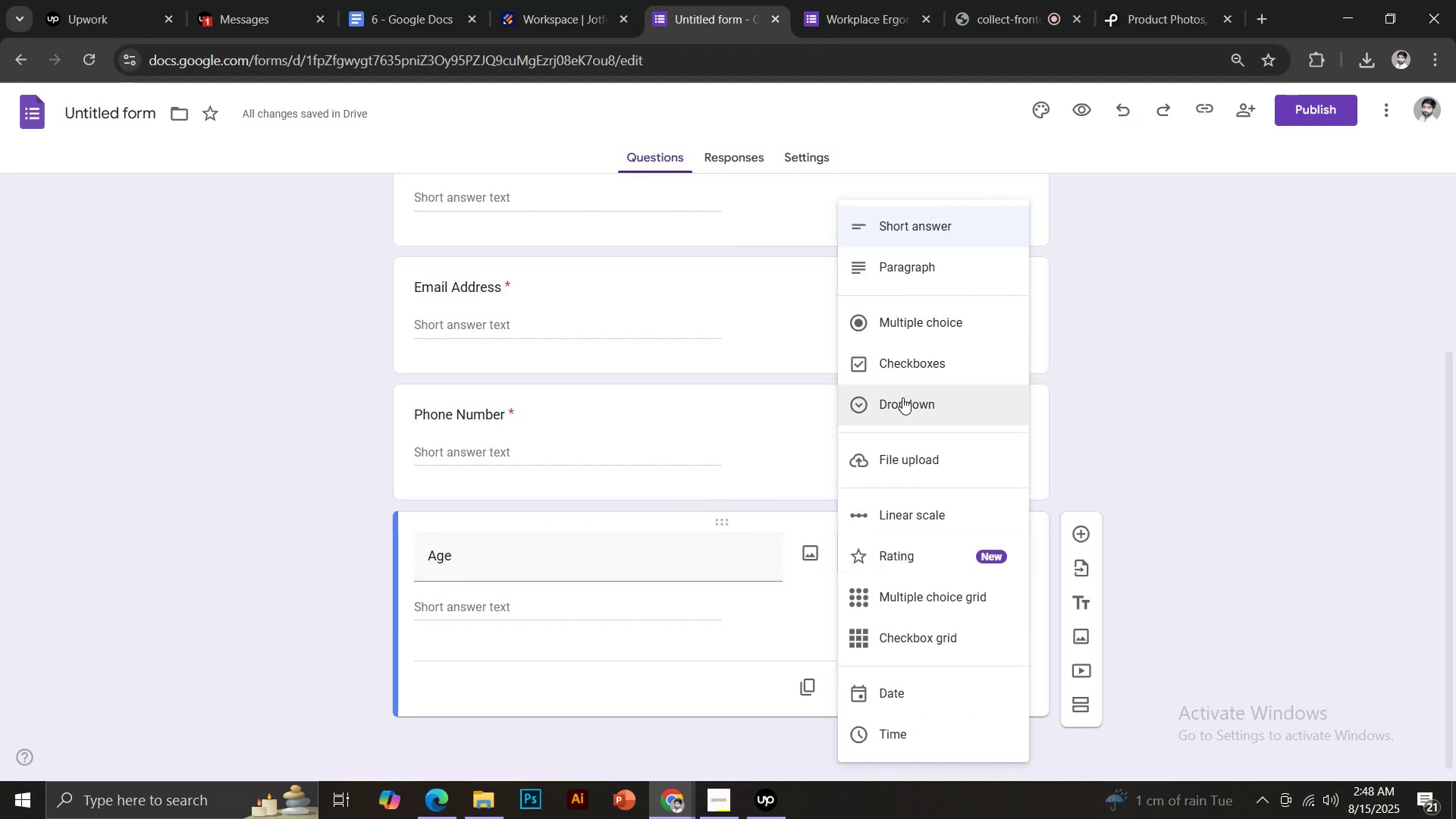 
left_click([915, 399])
 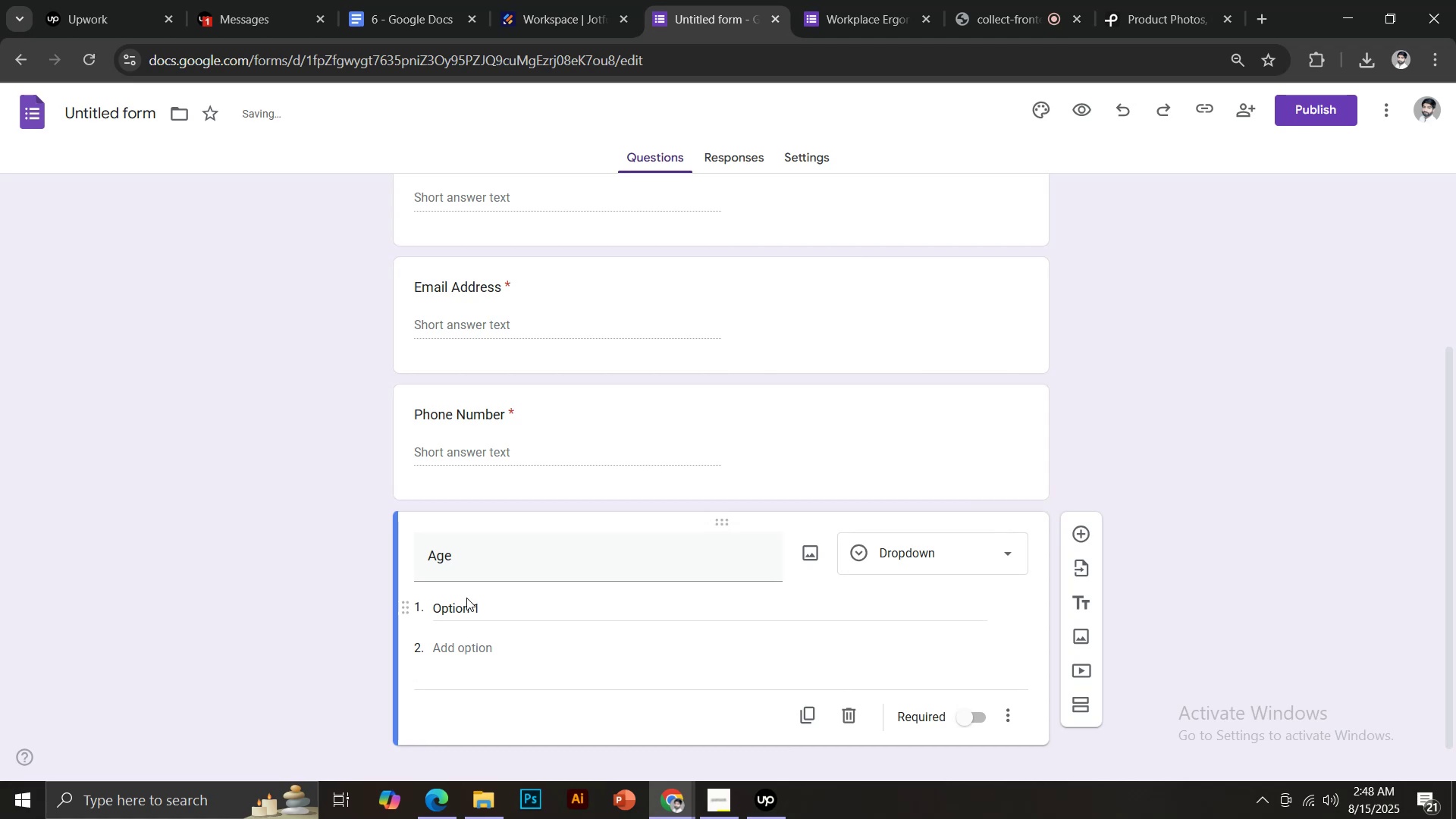 
left_click([460, 605])
 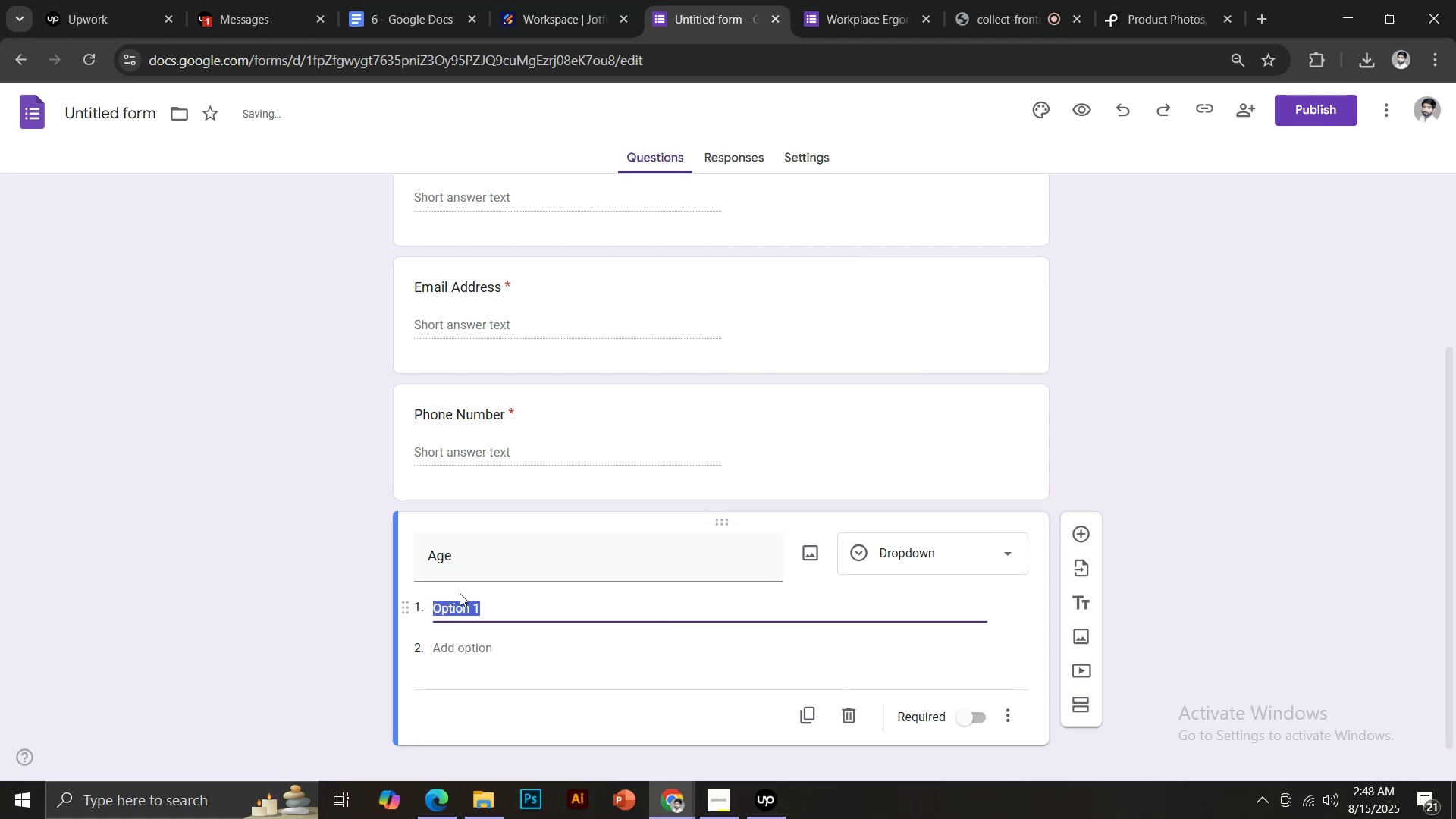 
type(15-25)
 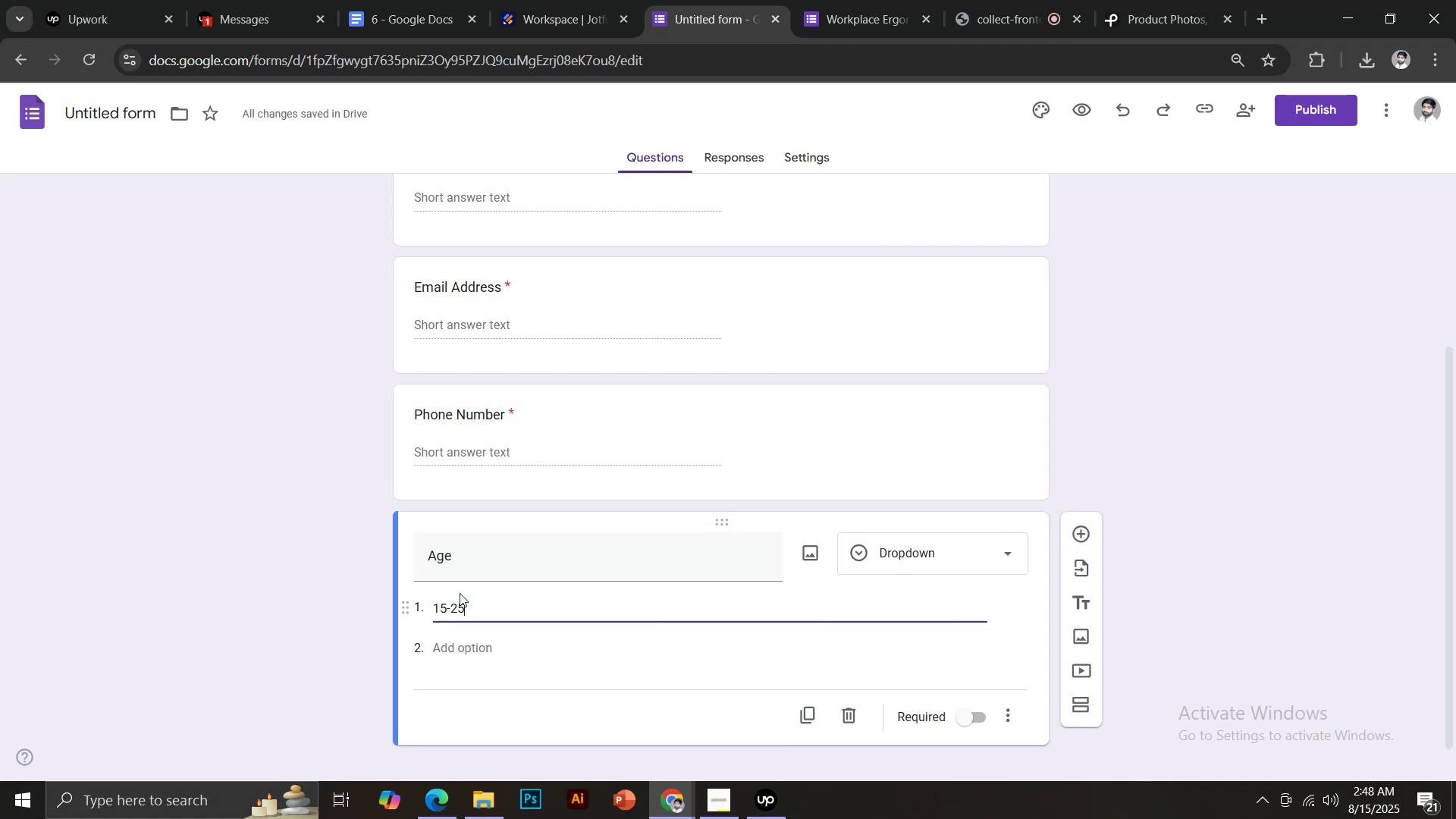 
key(Enter)
 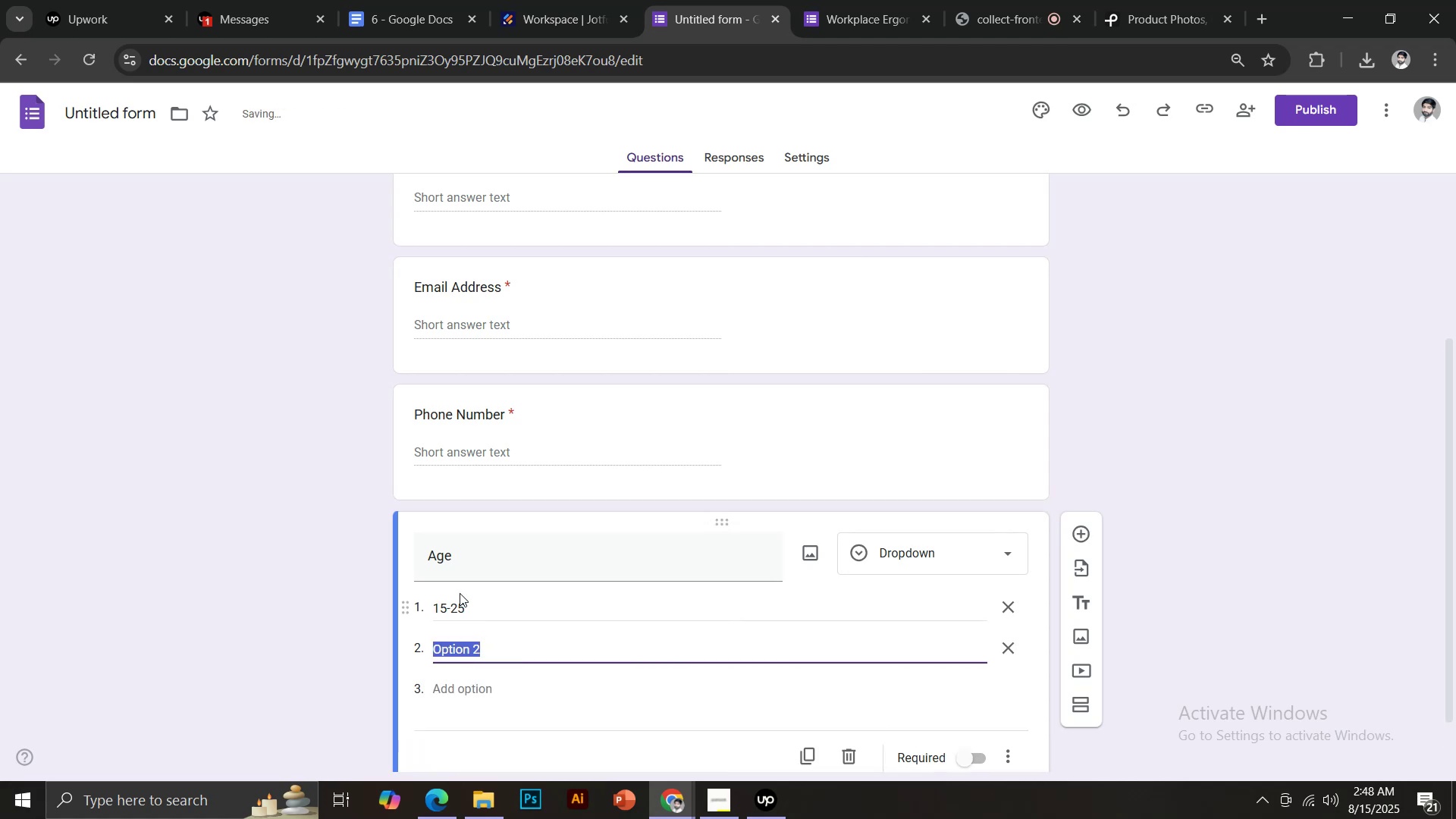 
type(26-40)
 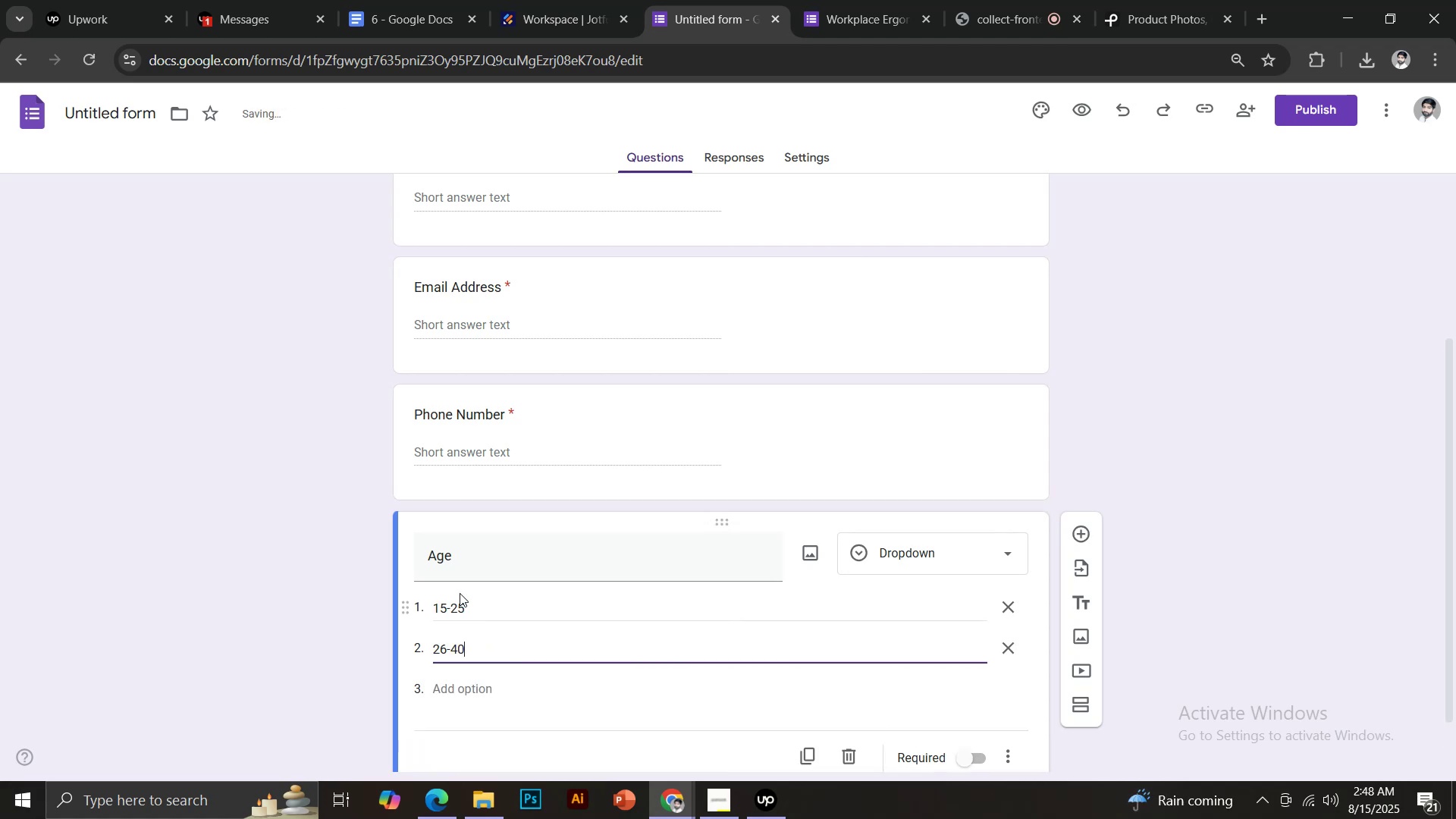 
key(Enter)
 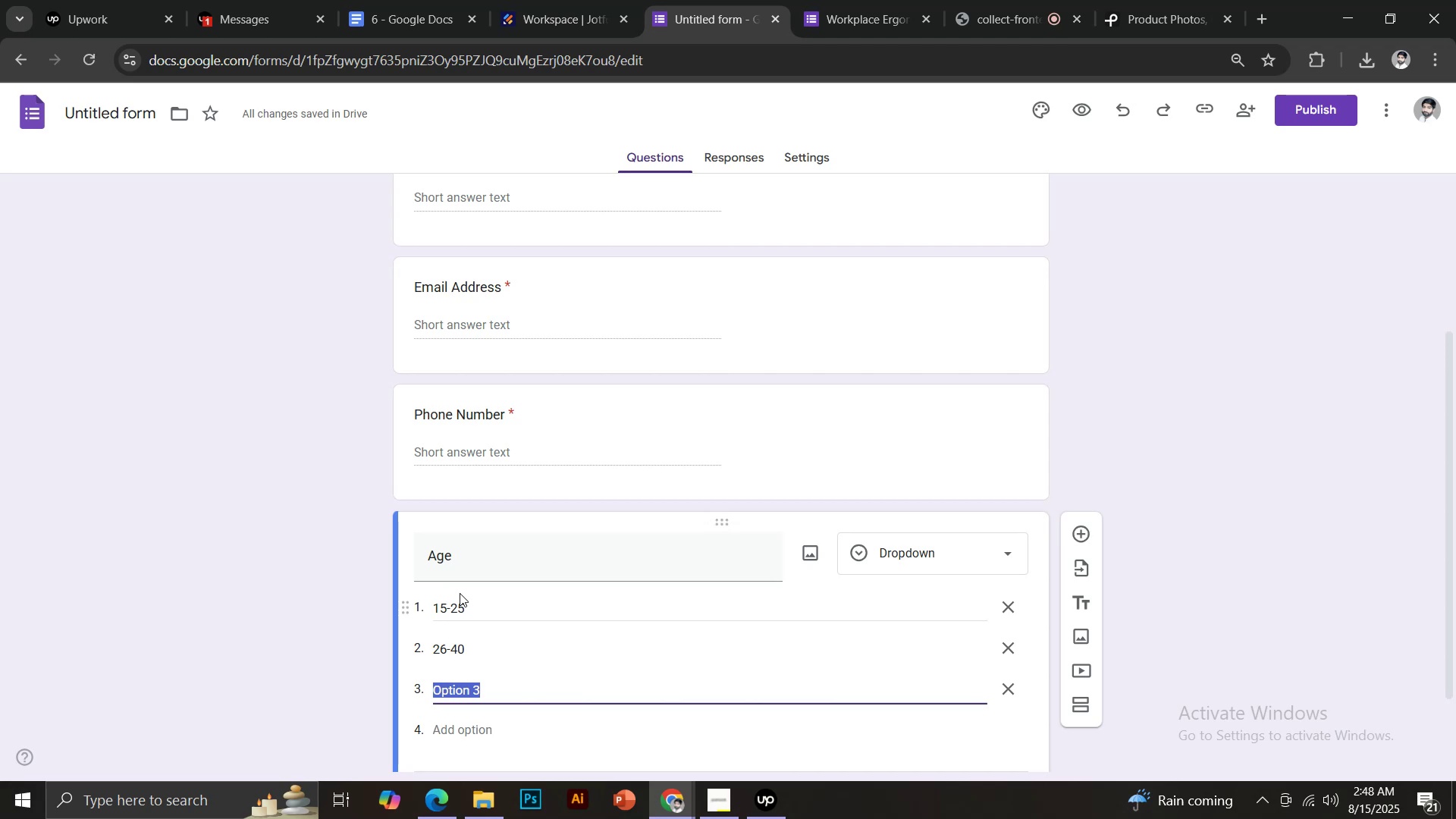 
type(41-60)
 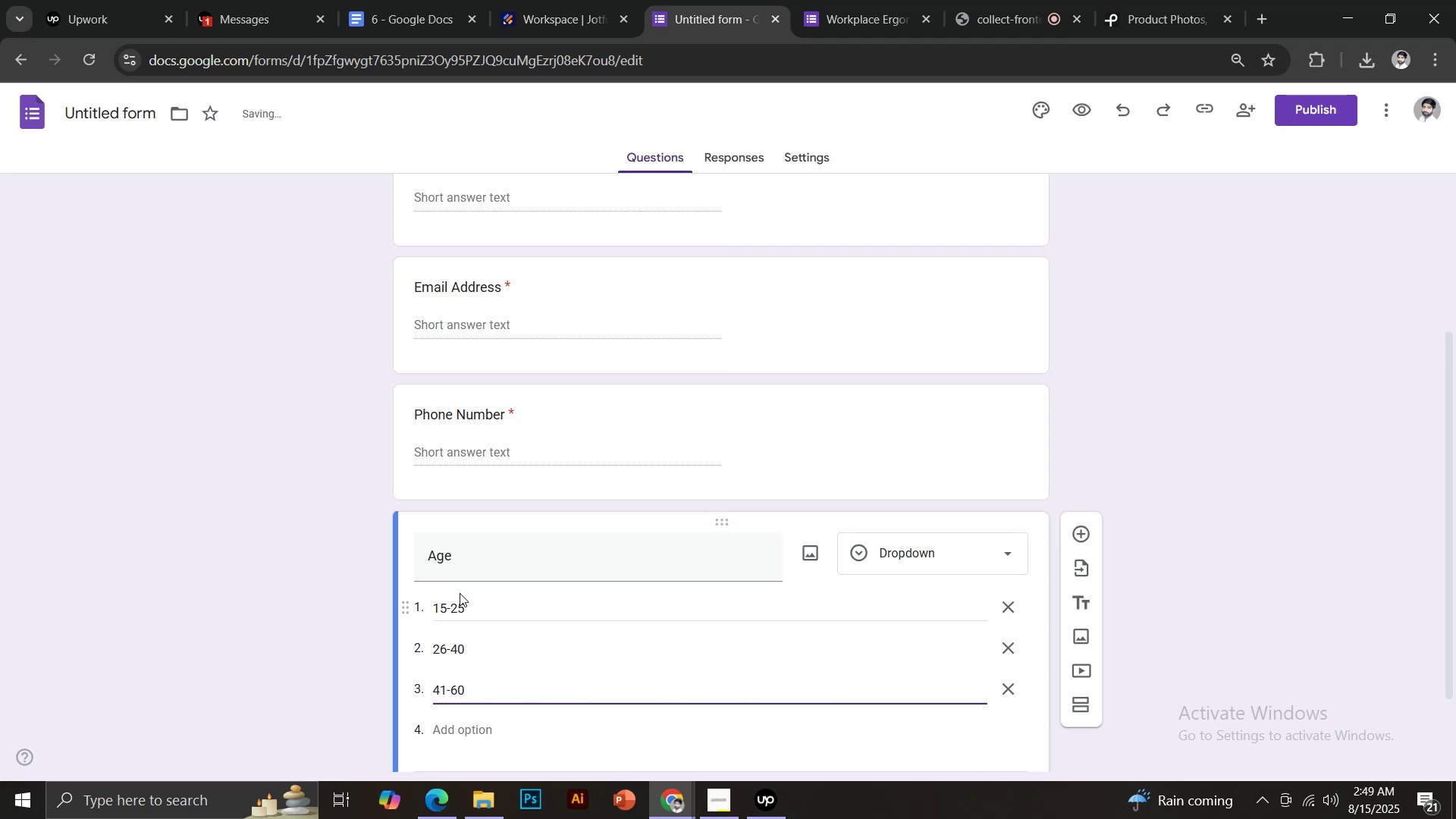 
scroll: coordinate [526, 592], scroll_direction: down, amount: 2.0
 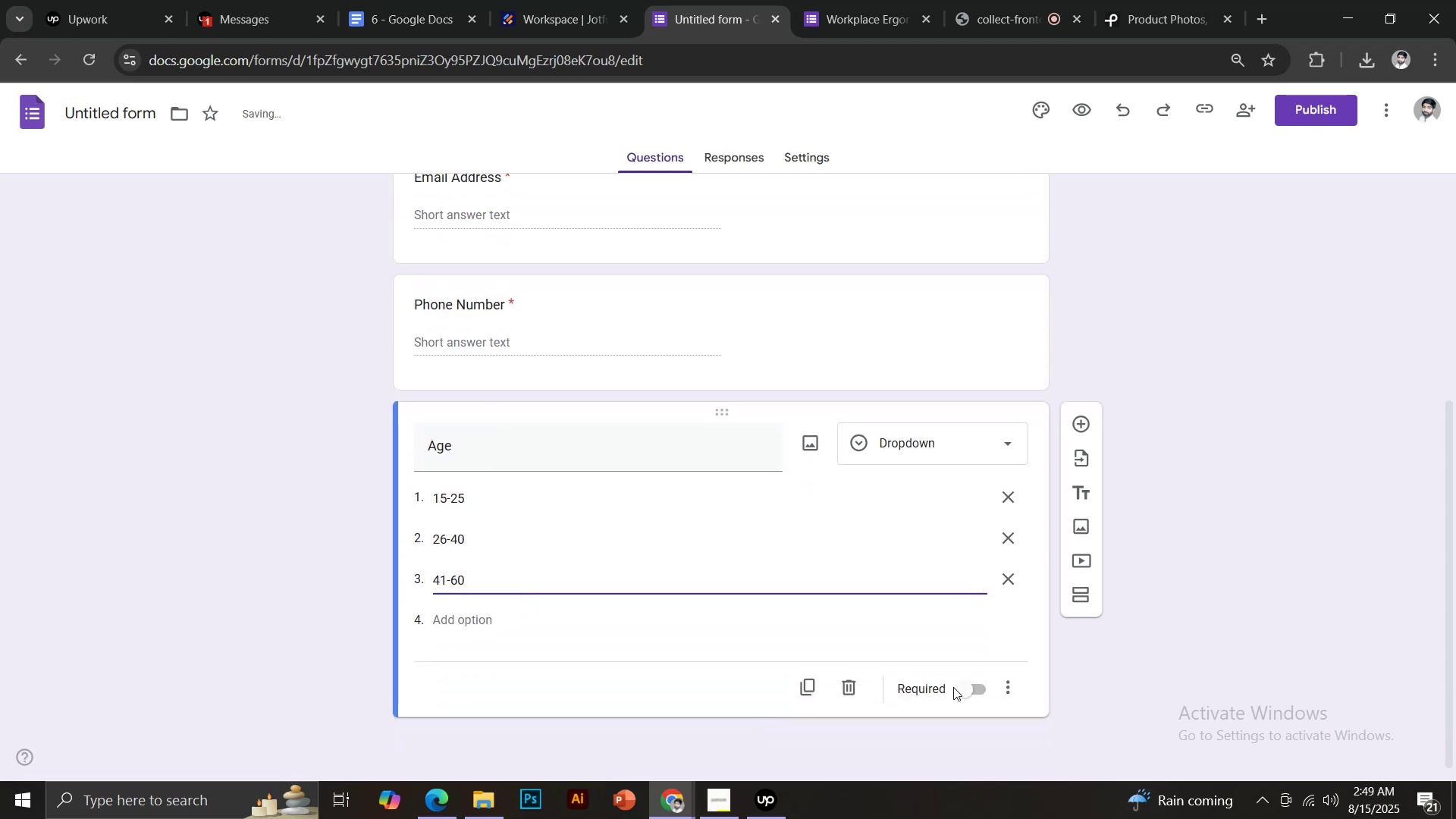 
left_click([964, 691])
 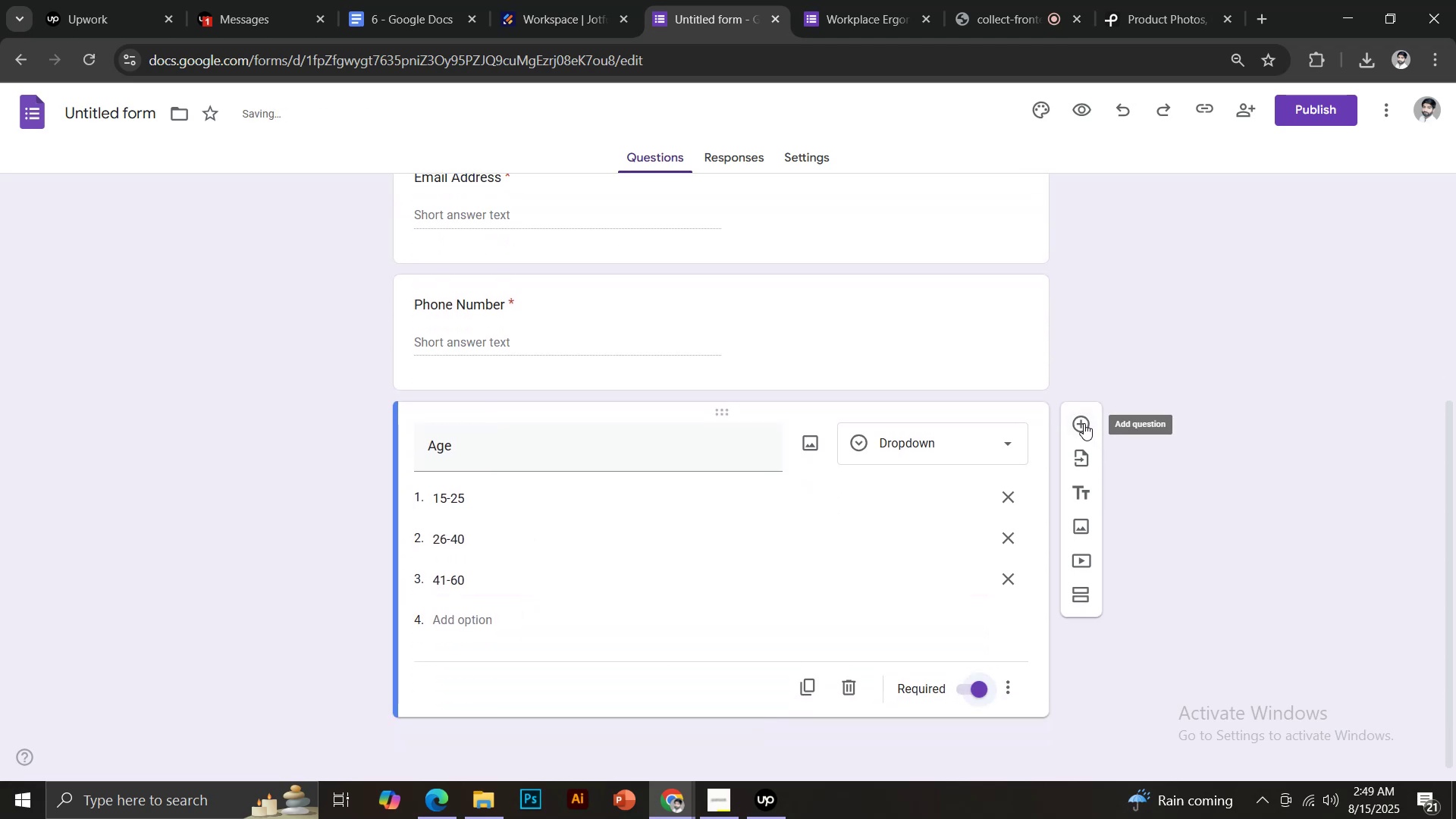 
left_click([1081, 423])
 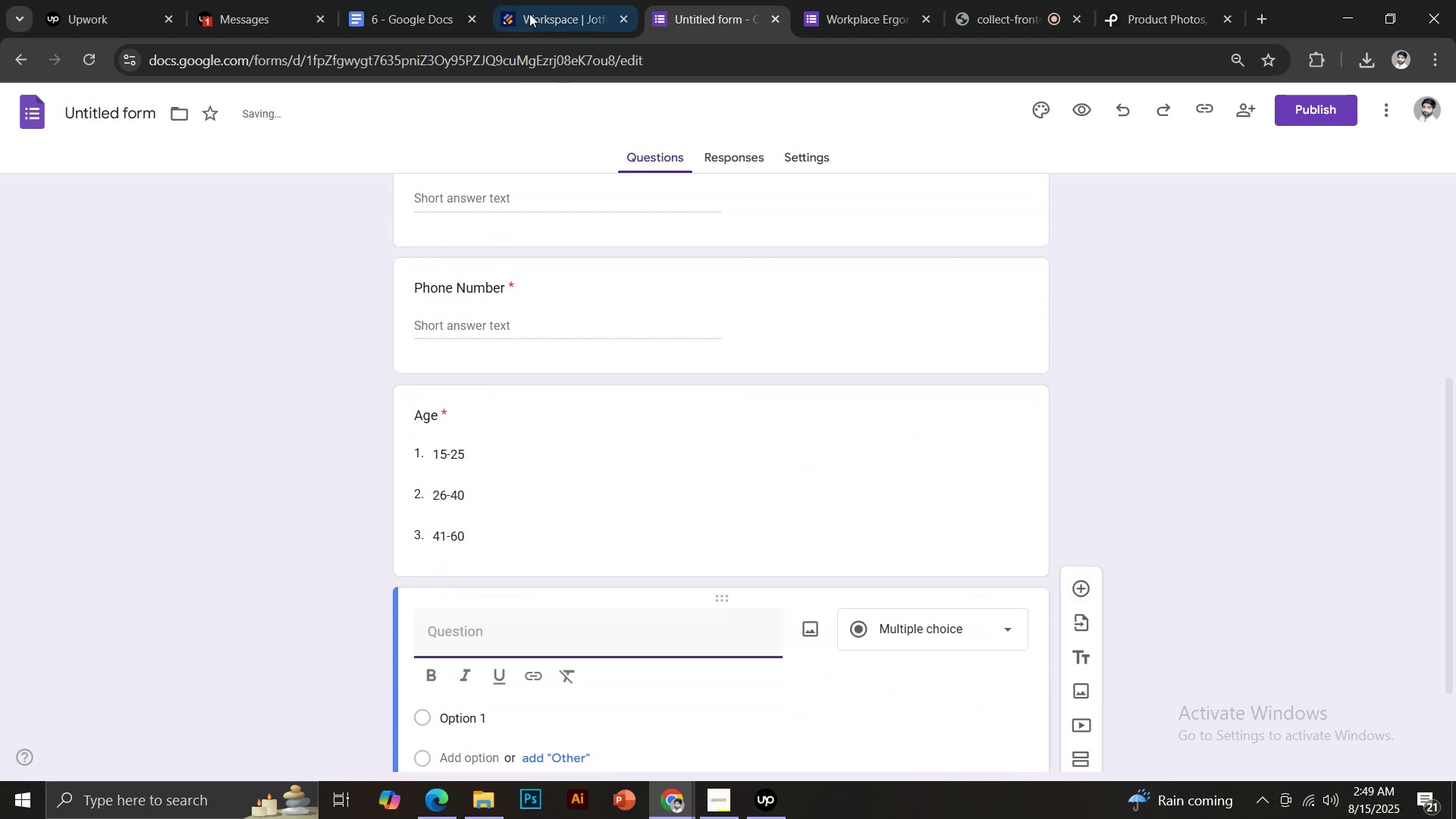 
left_click([392, 0])
 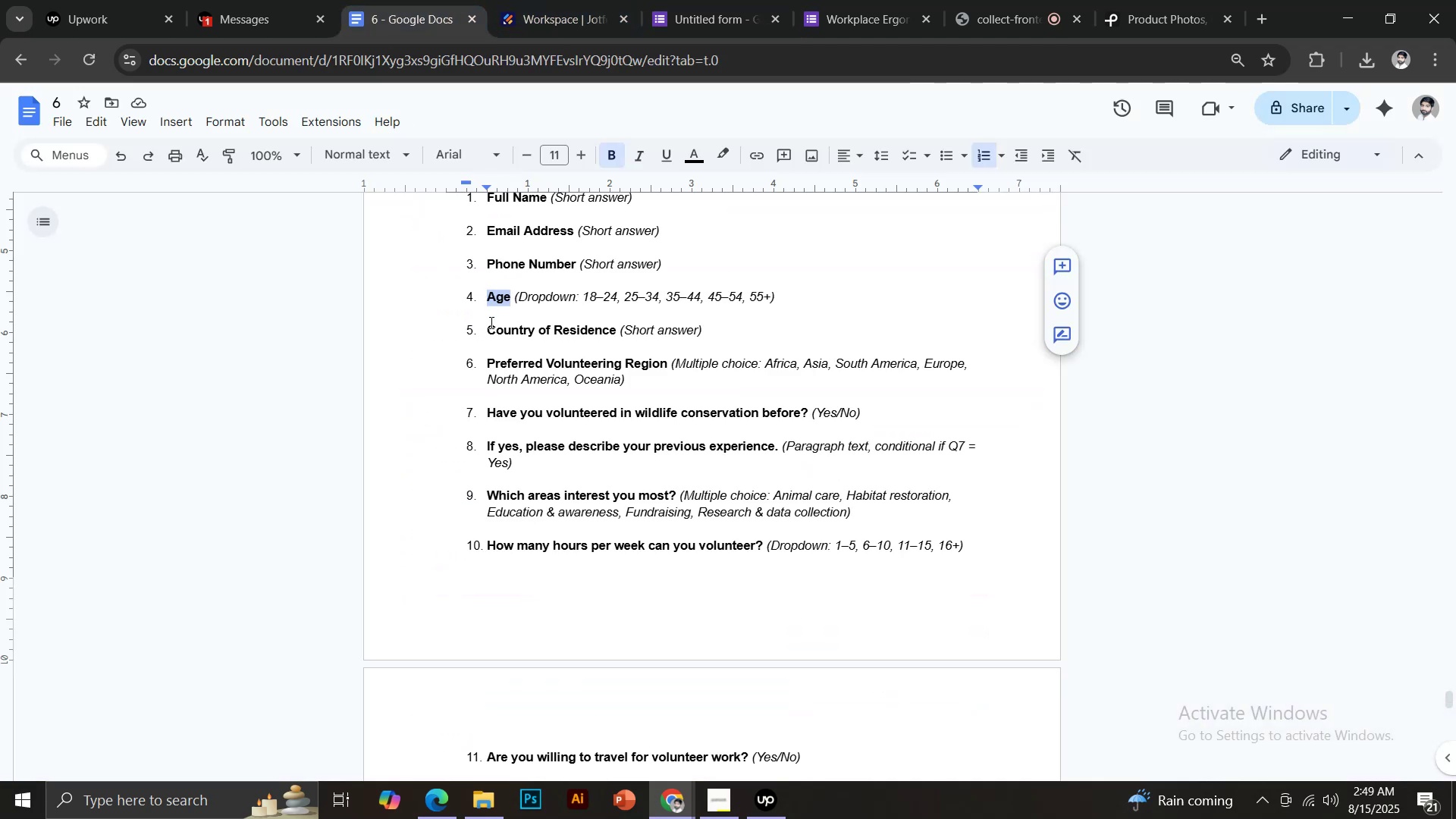 
left_click_drag(start_coordinate=[488, 331], to_coordinate=[617, 335])
 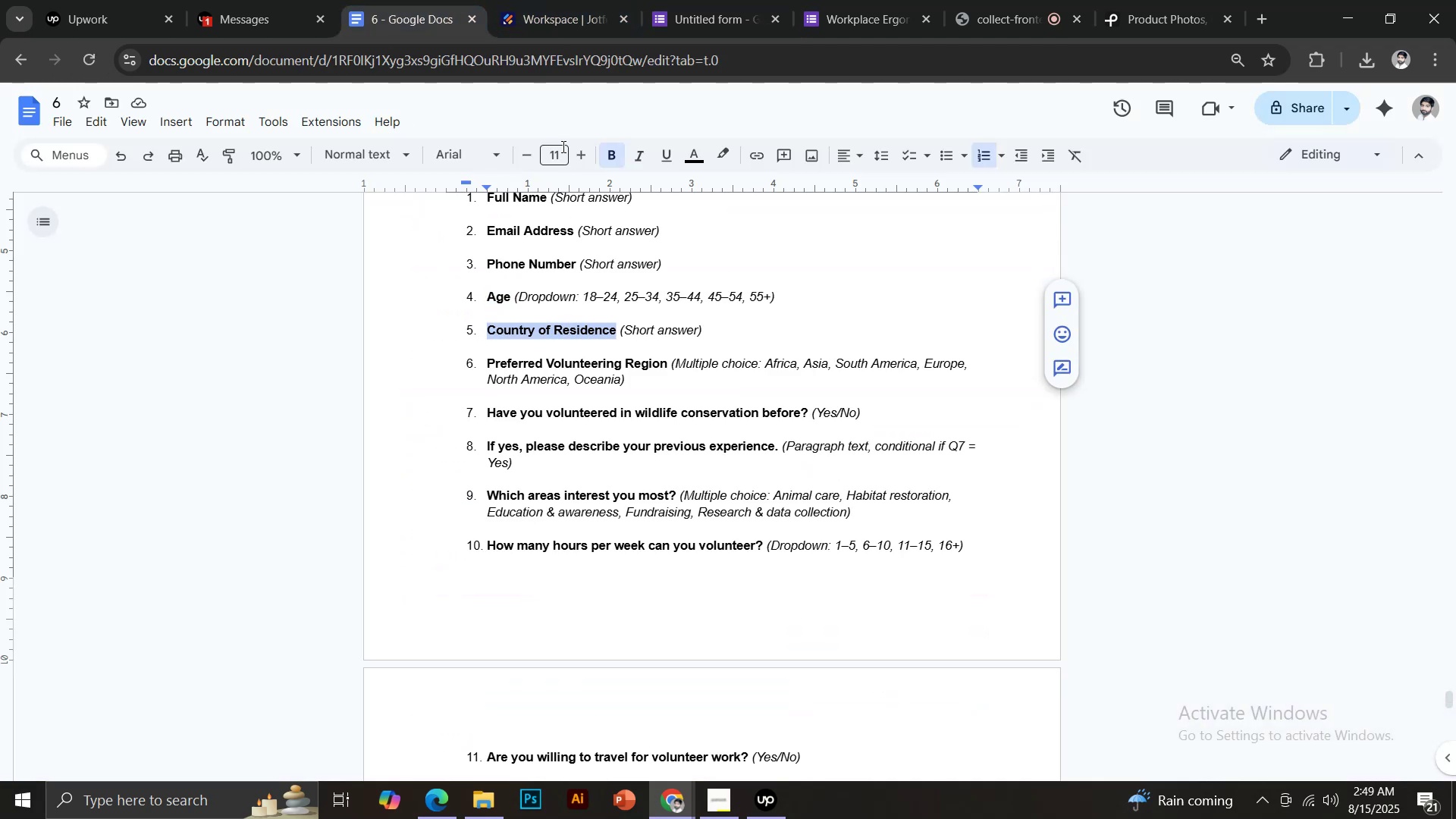 
key(Control+C)
 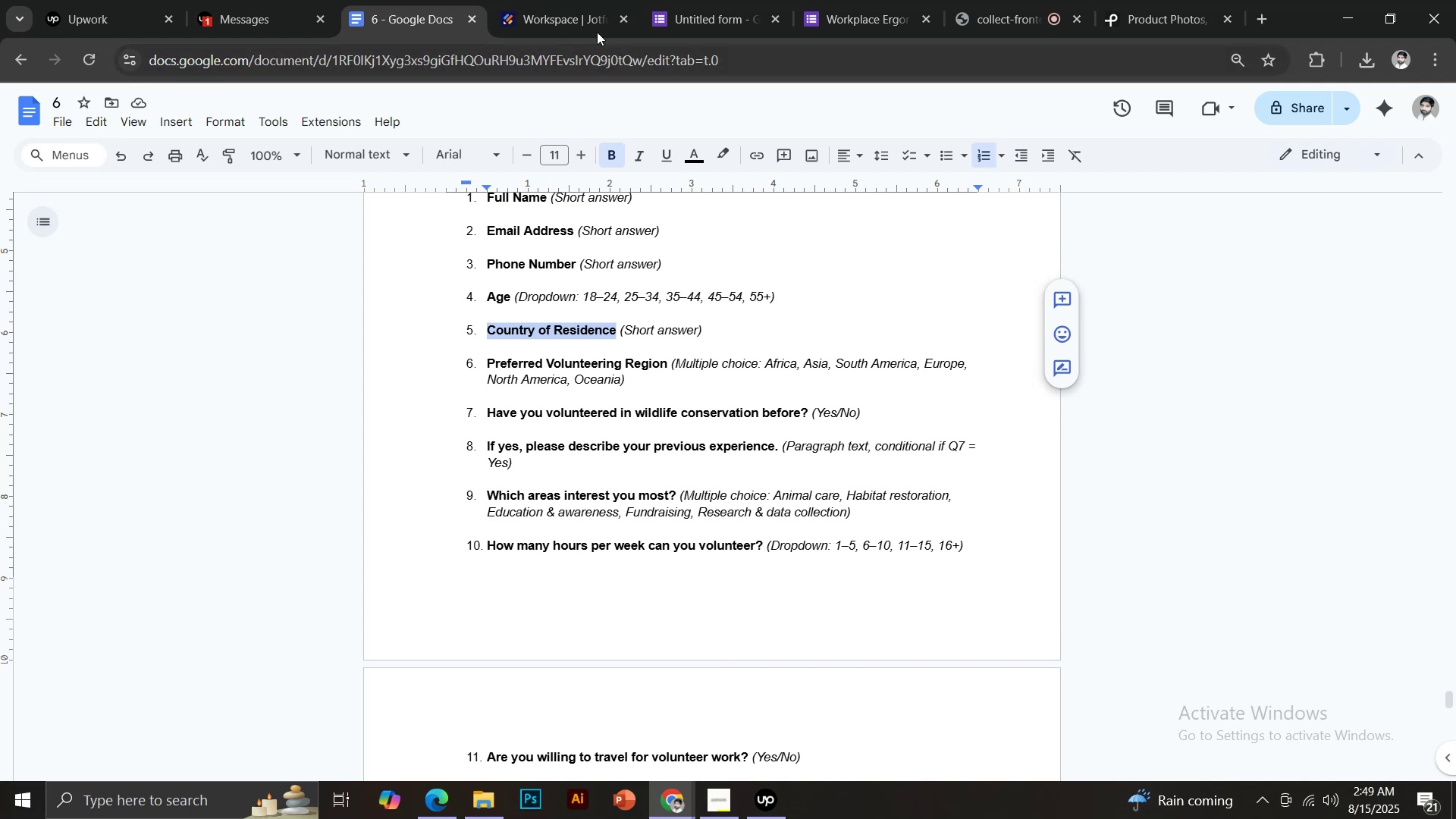 
left_click([706, 0])
 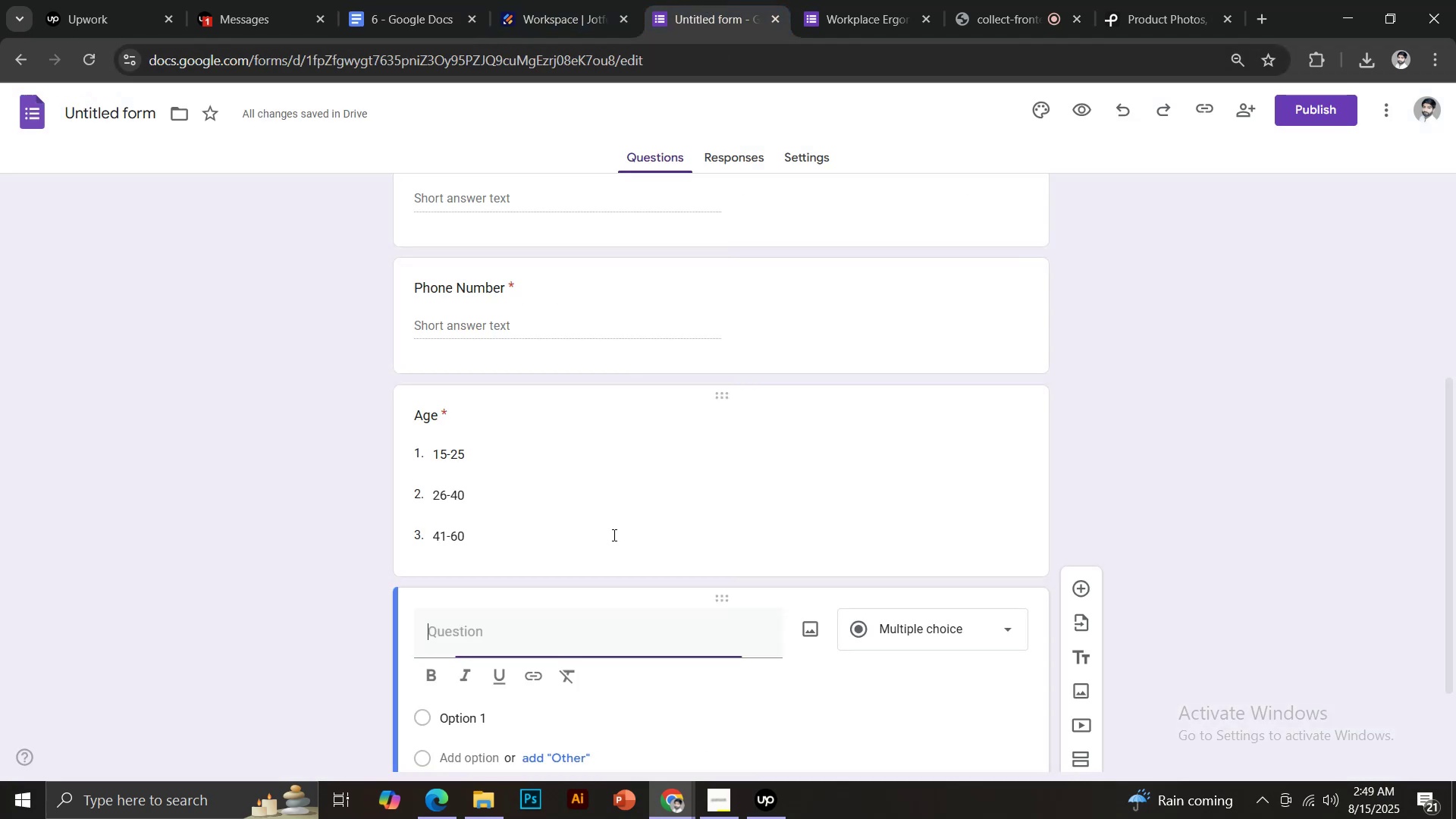 
key(Control+V)
 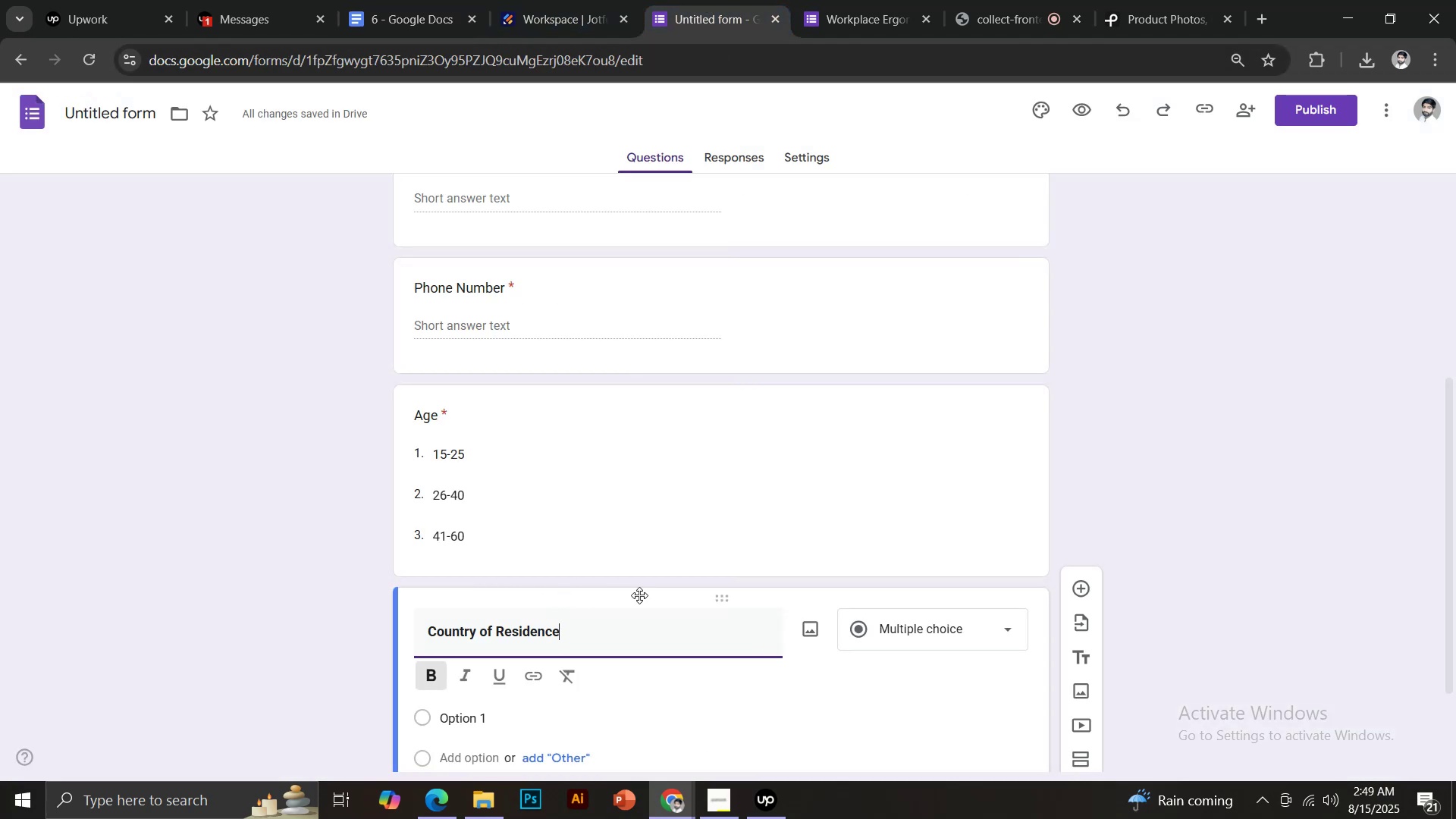 
scroll: coordinate [694, 577], scroll_direction: down, amount: 1.0
 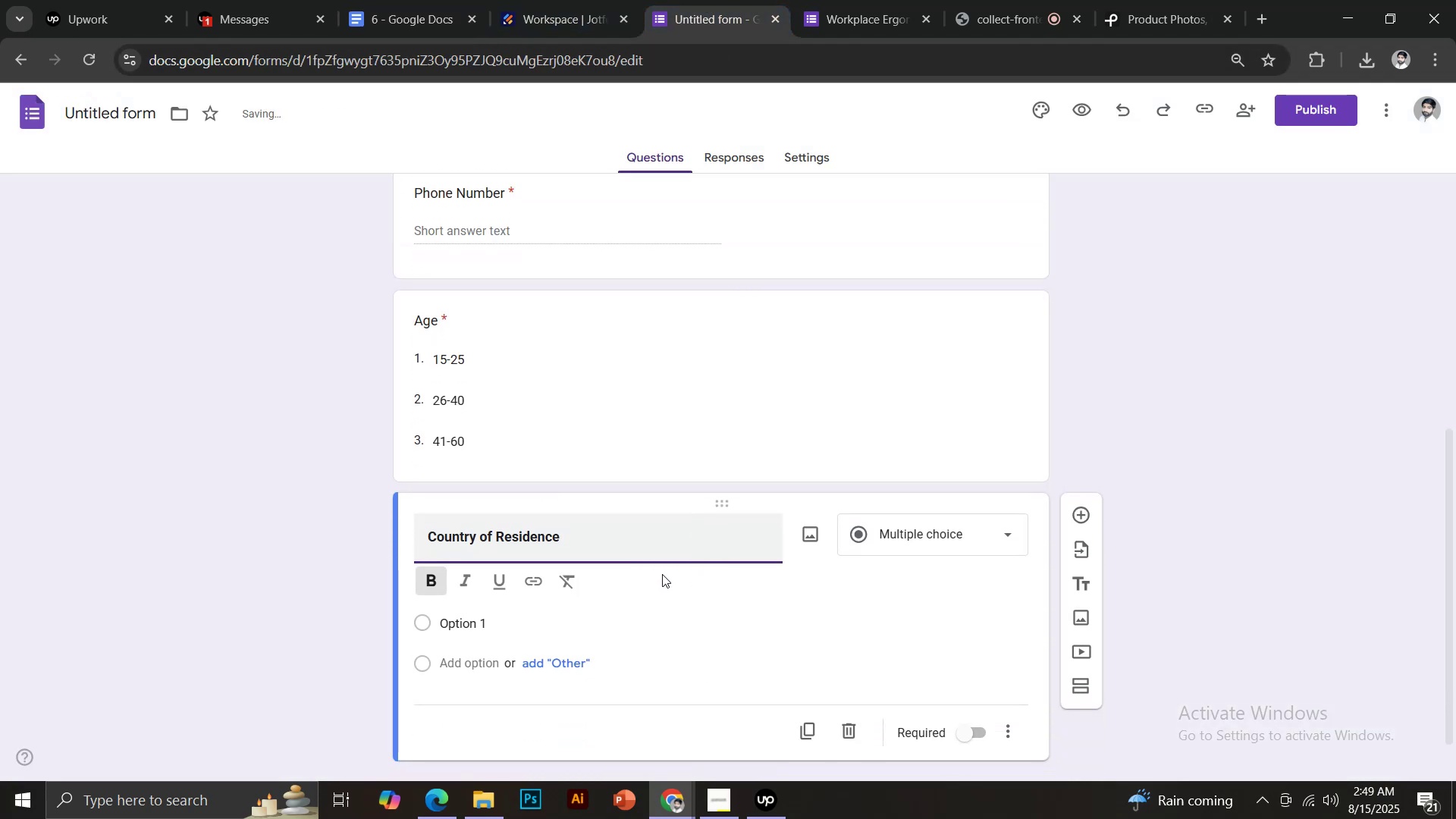 
hold_key(key=ControlLeft, duration=0.55)
 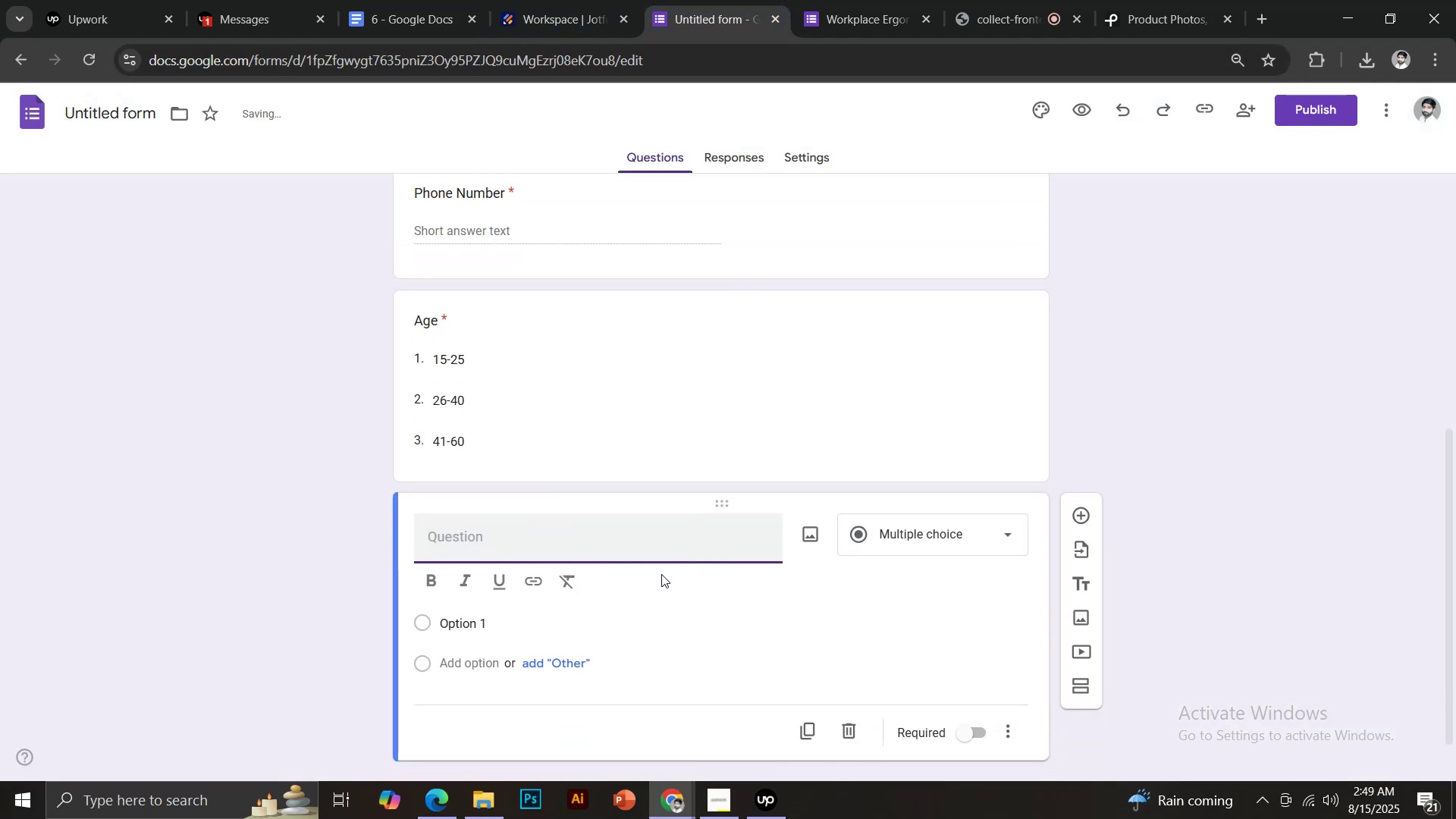 
hold_key(key=Z, duration=0.38)
 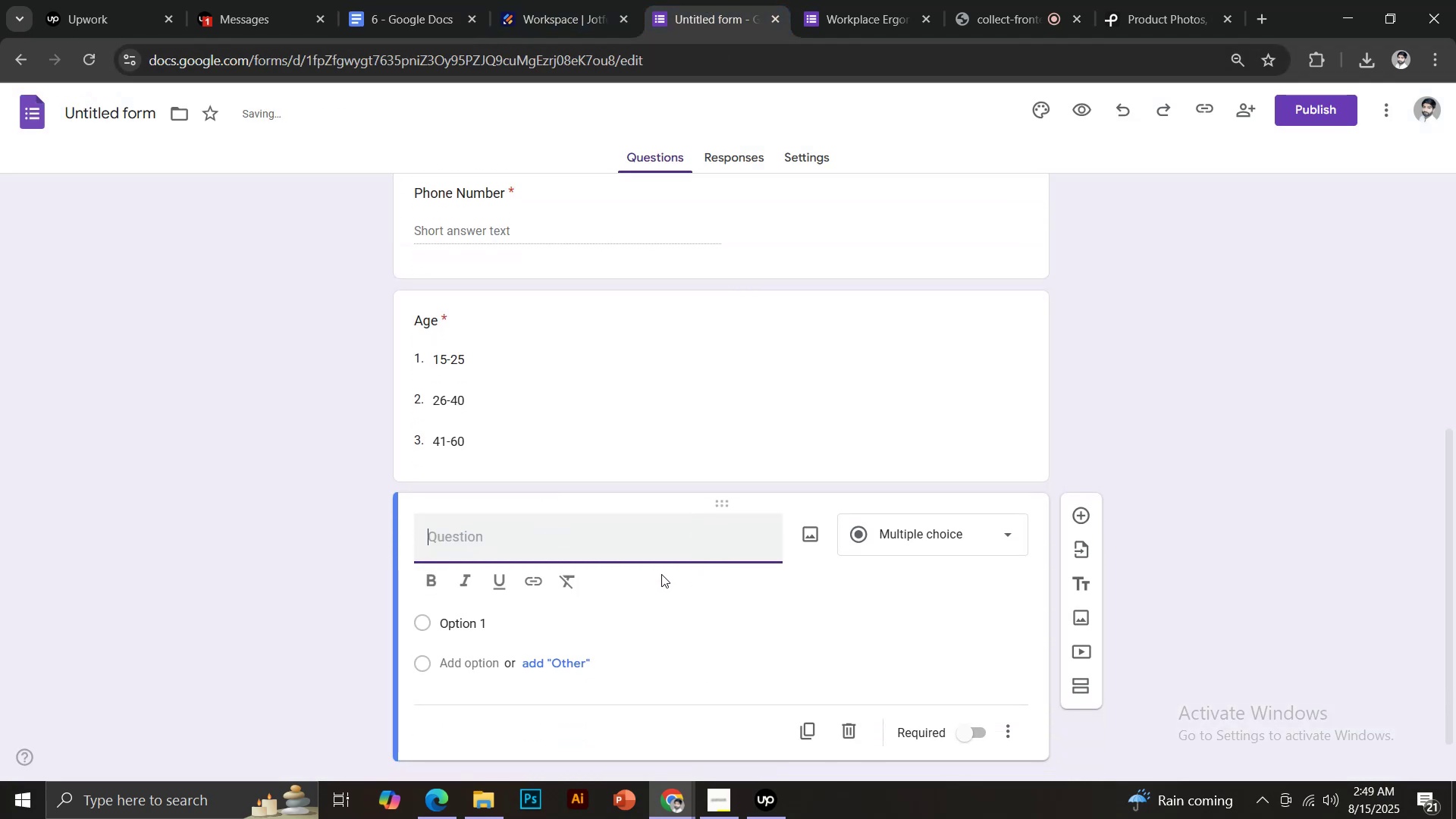 
key(Control+Shift+V)
 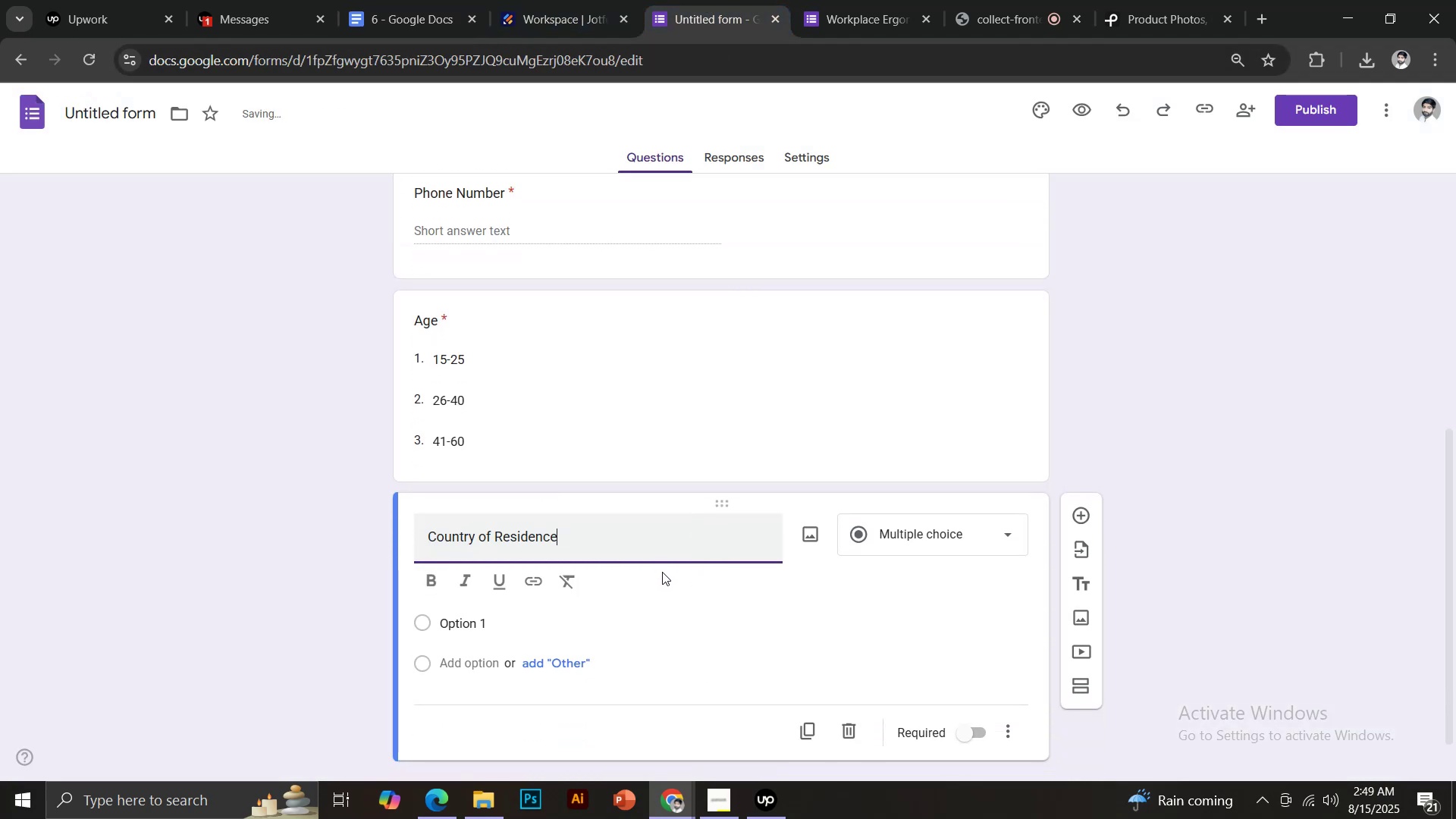 
scroll: coordinate [662, 572], scroll_direction: down, amount: 1.0
 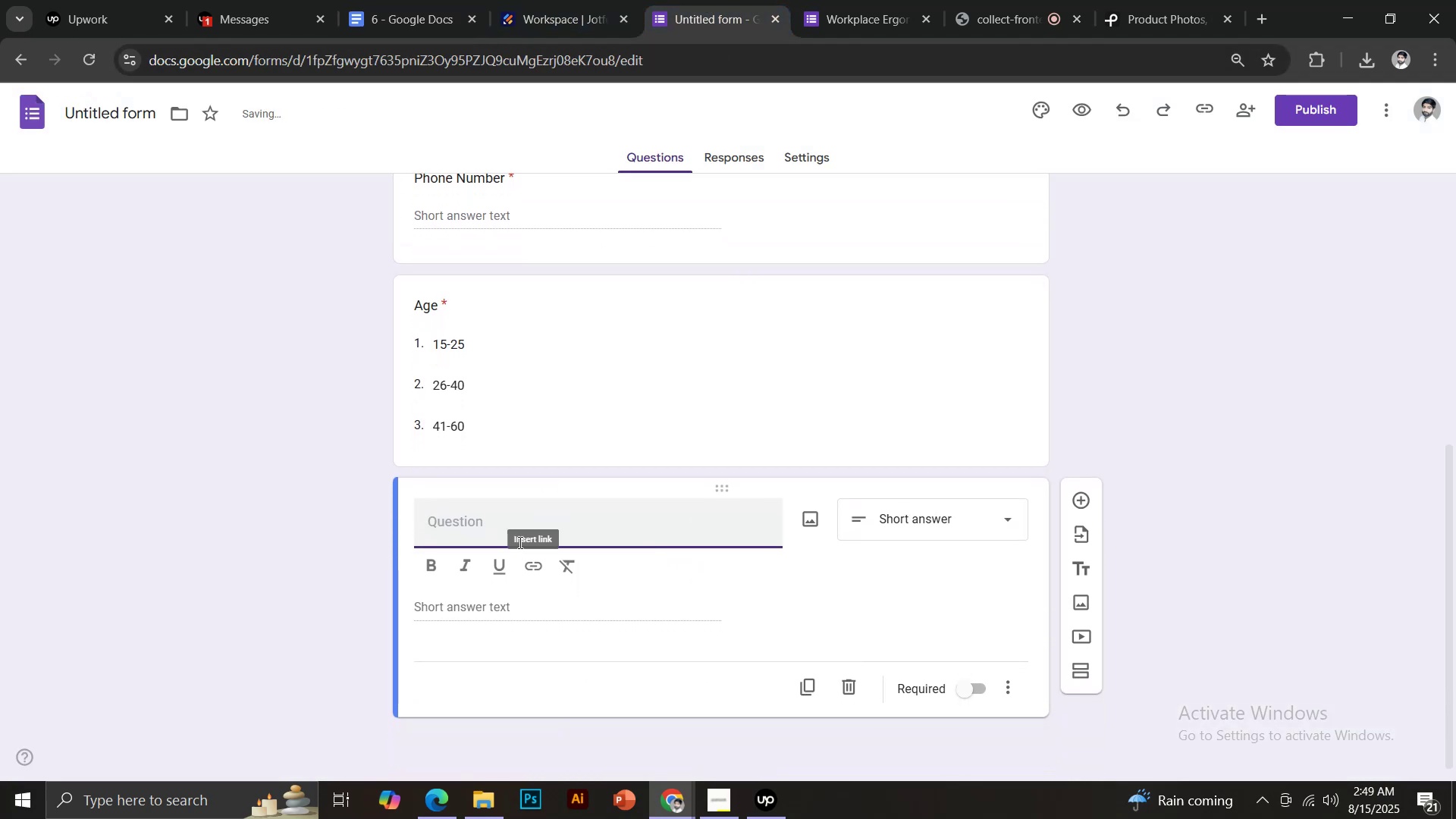 
key(Control+Shift+V)
 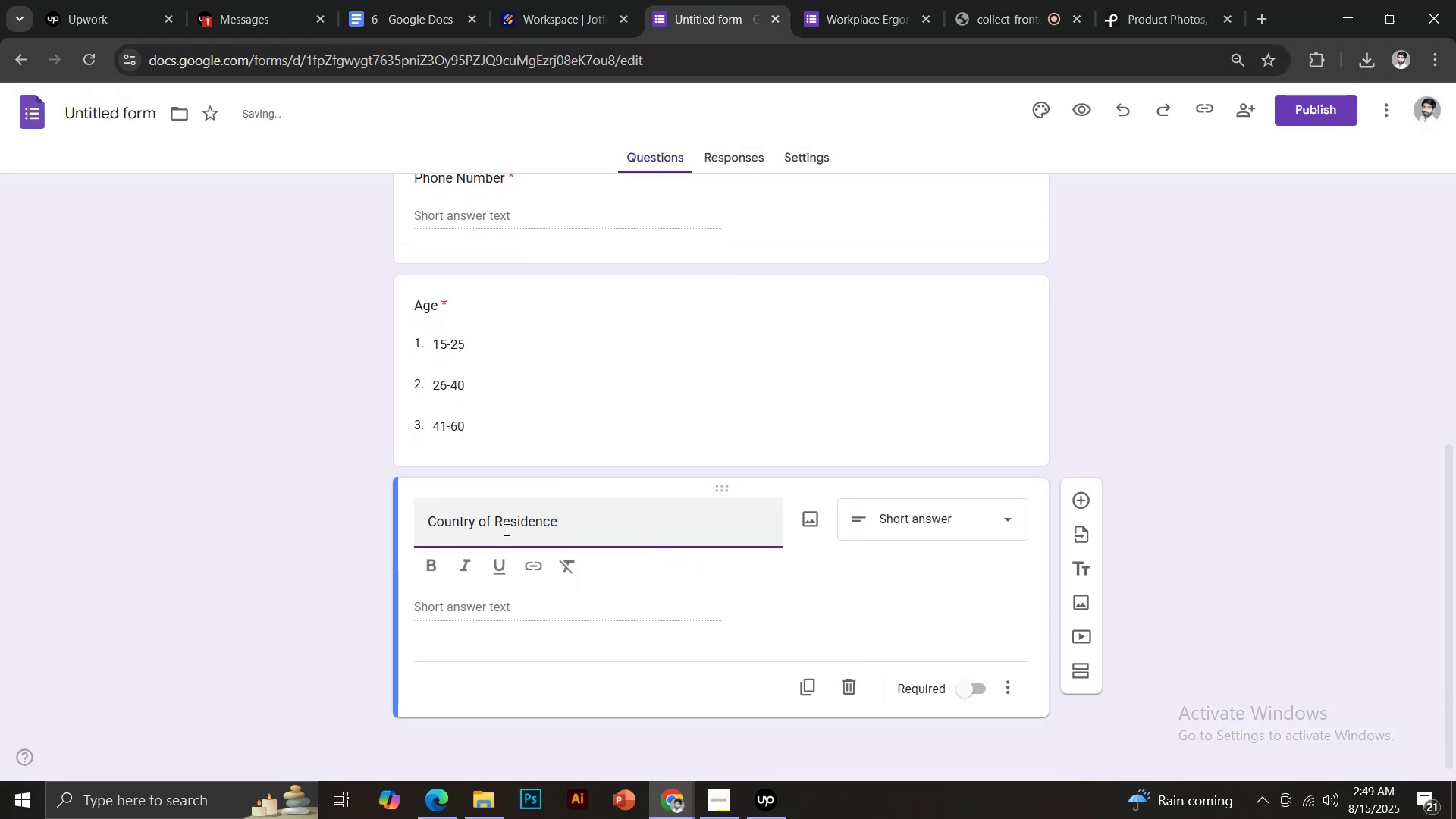 
scroll: coordinate [506, 529], scroll_direction: down, amount: 1.0
 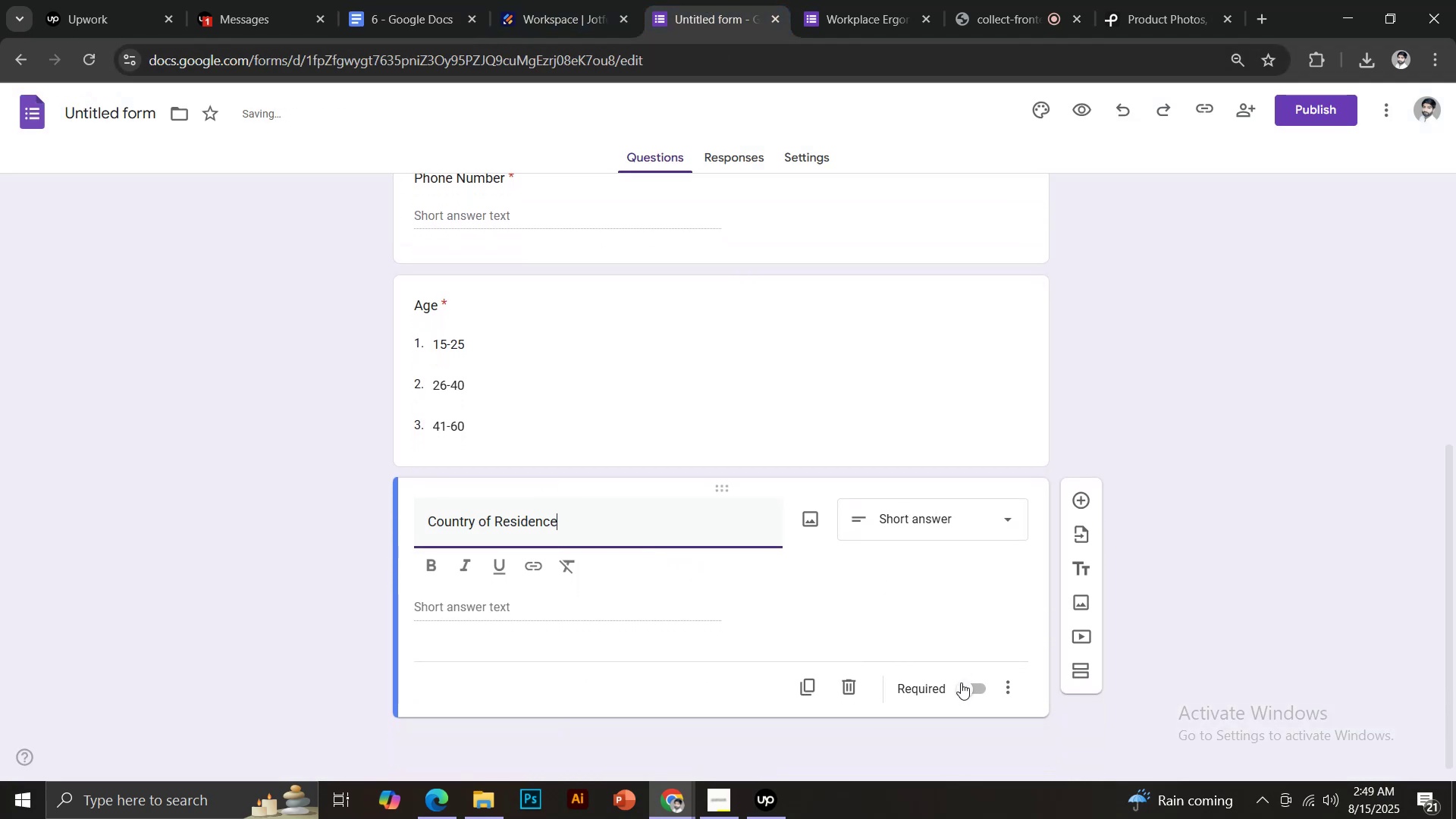 
left_click([962, 684])
 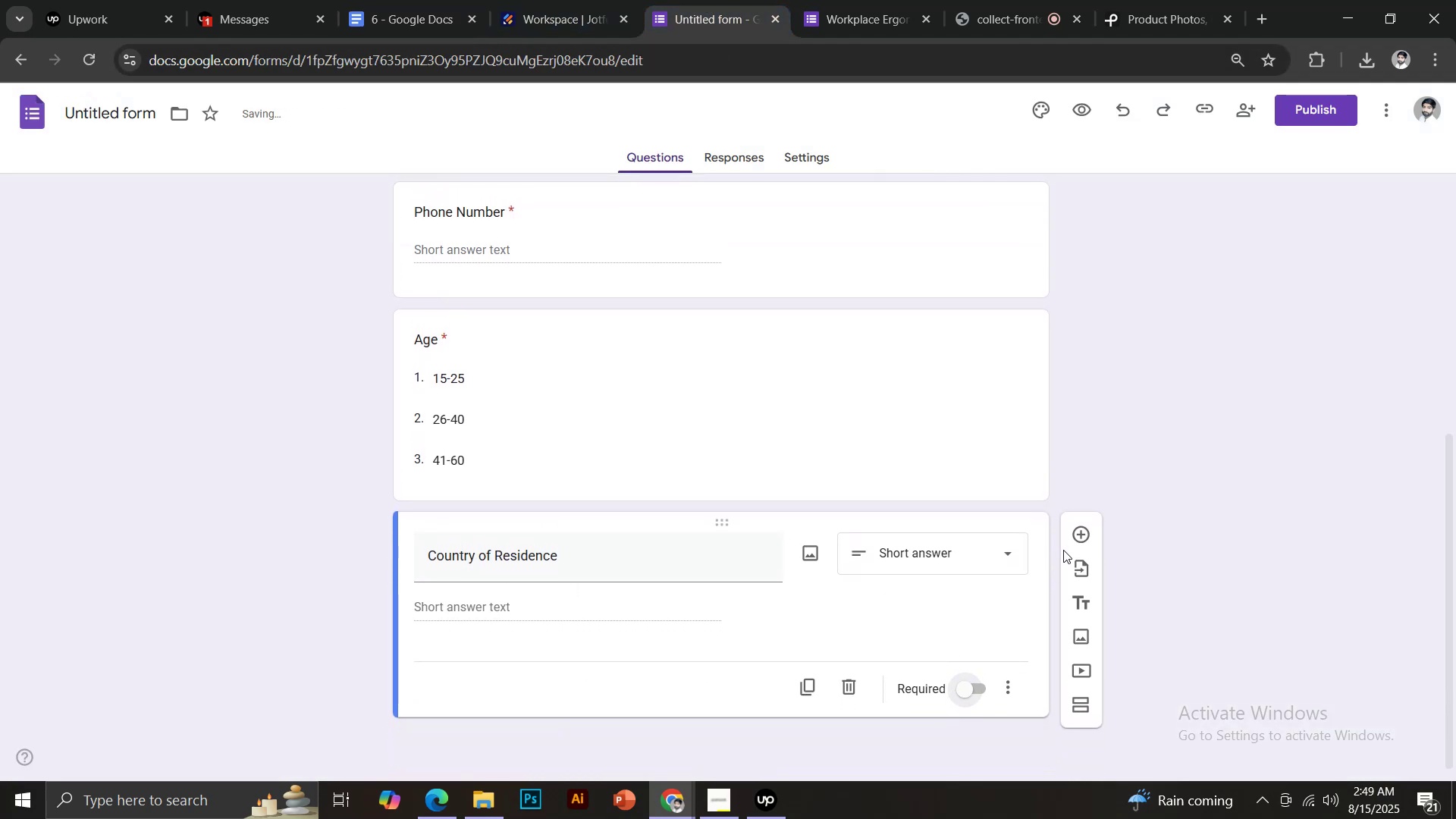 
left_click([1087, 526])
 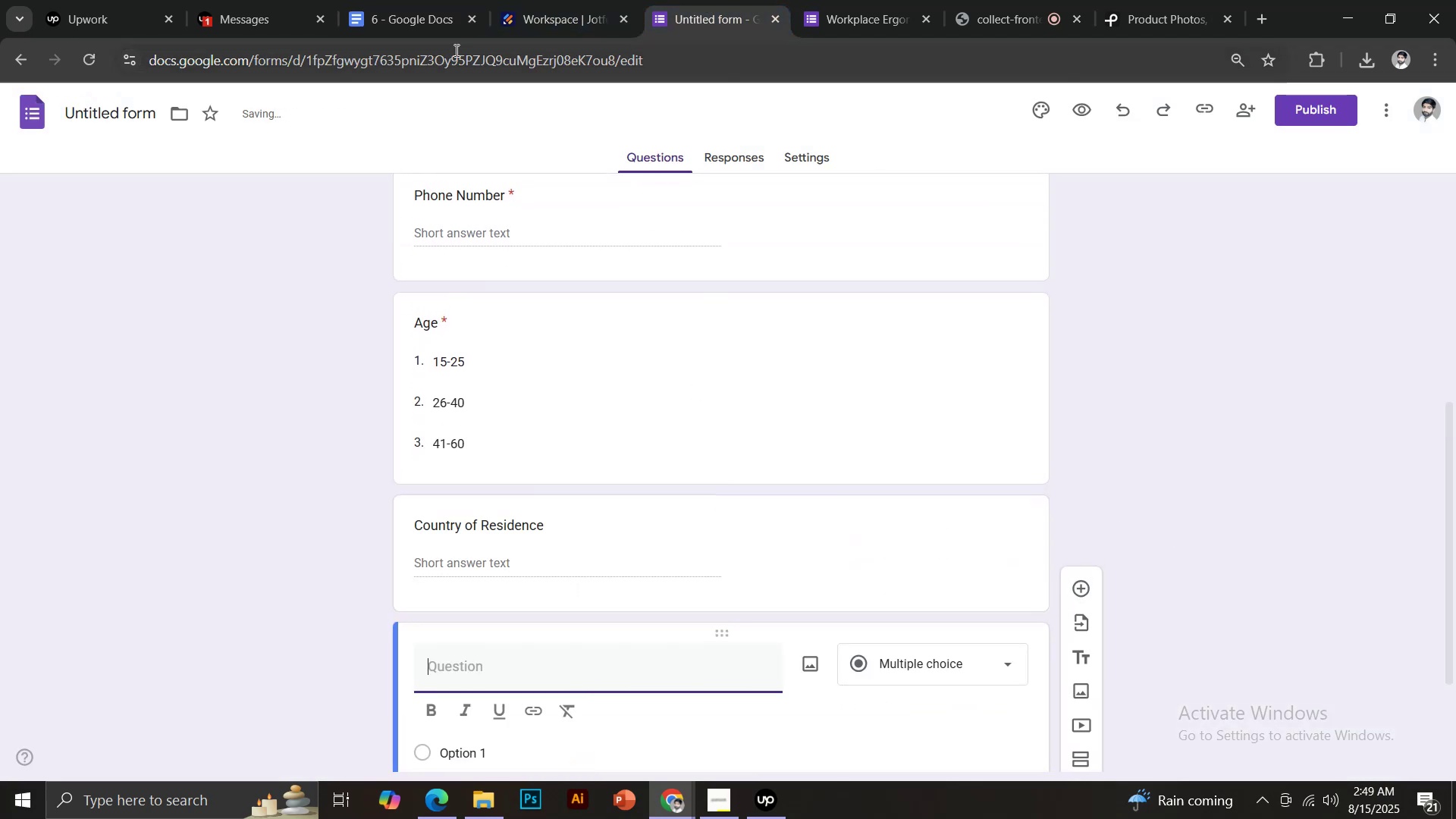 
left_click([429, 0])
 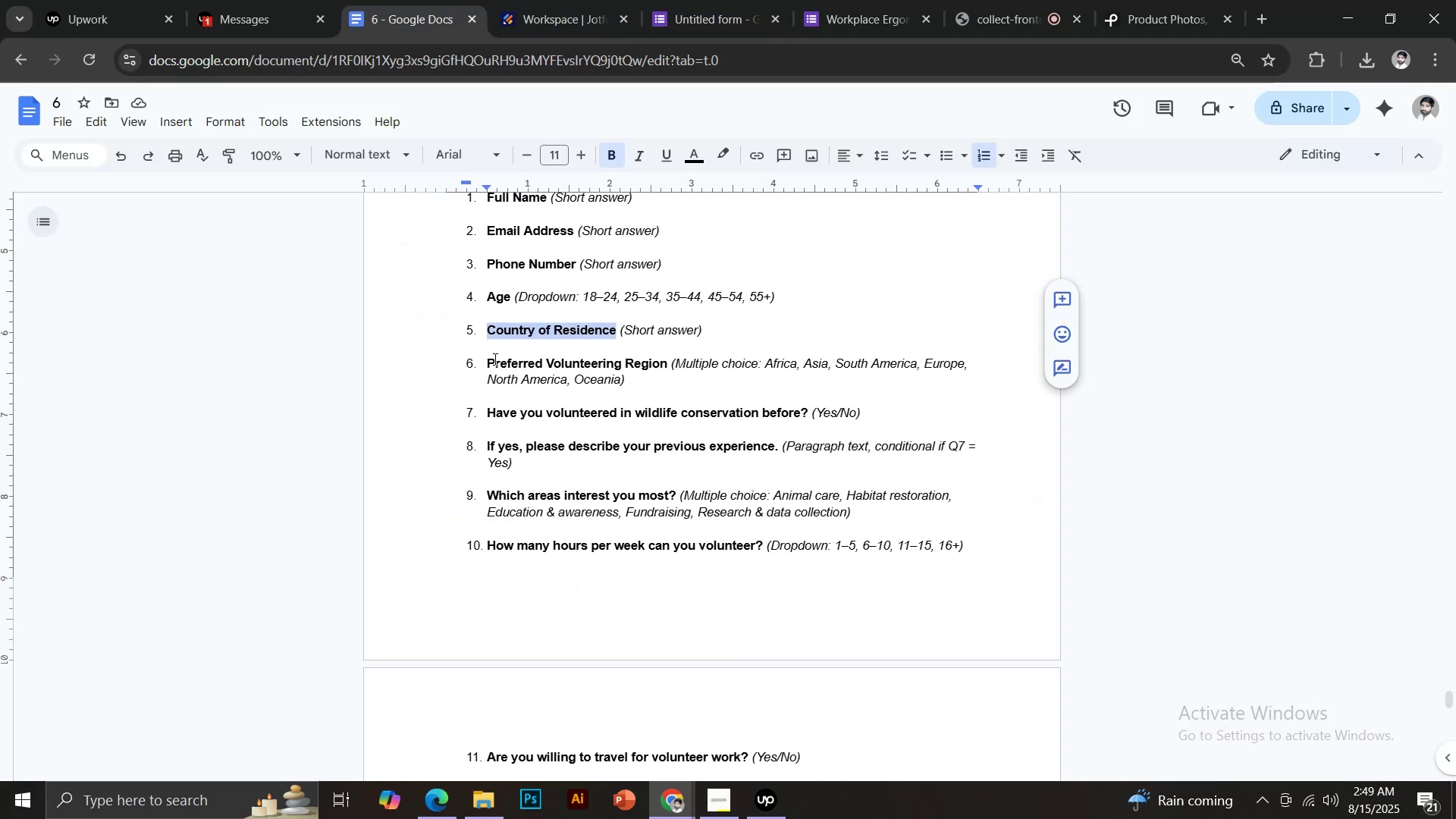 
left_click_drag(start_coordinate=[487, 359], to_coordinate=[666, 359])
 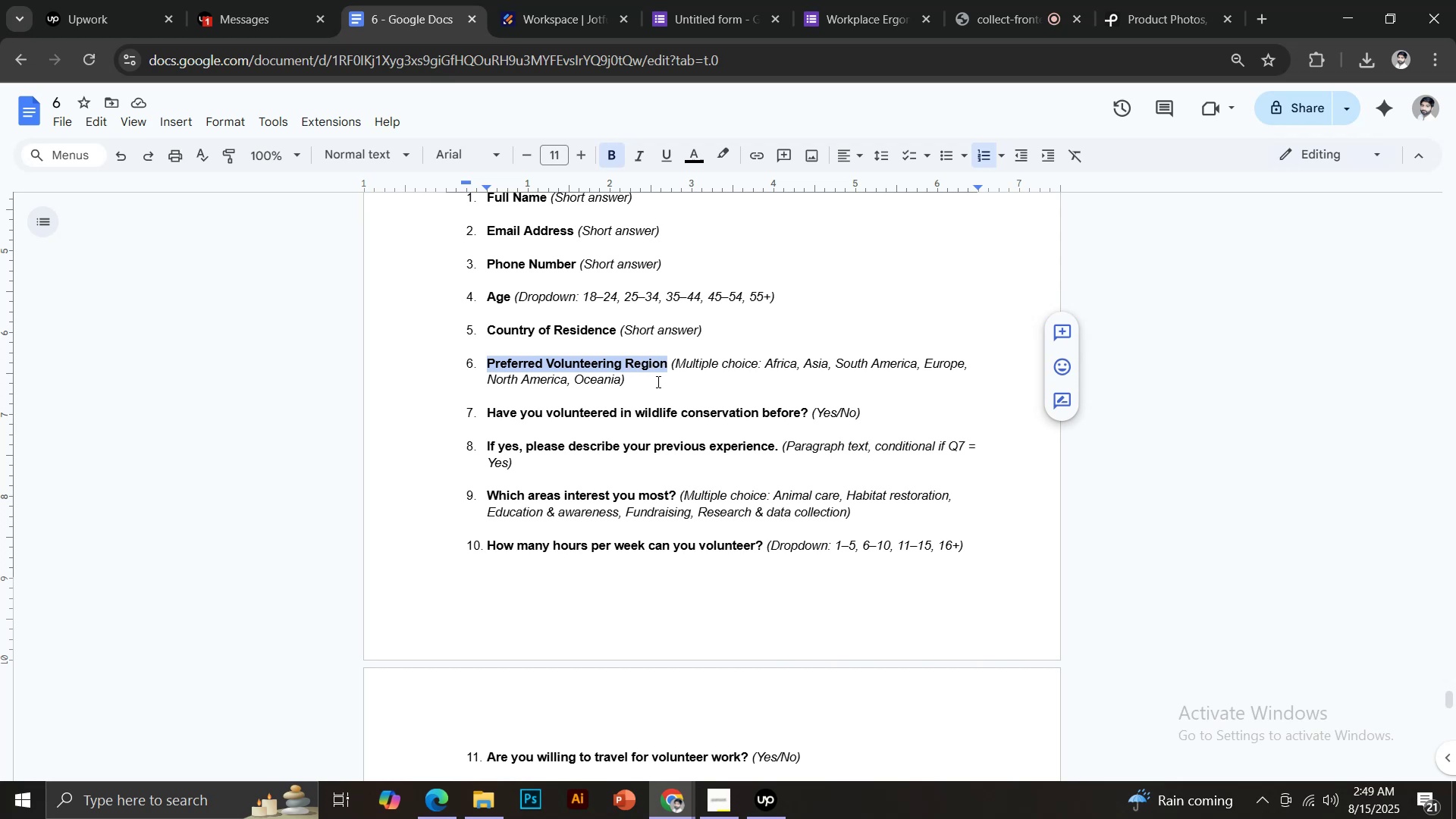 
key(Control+C)
 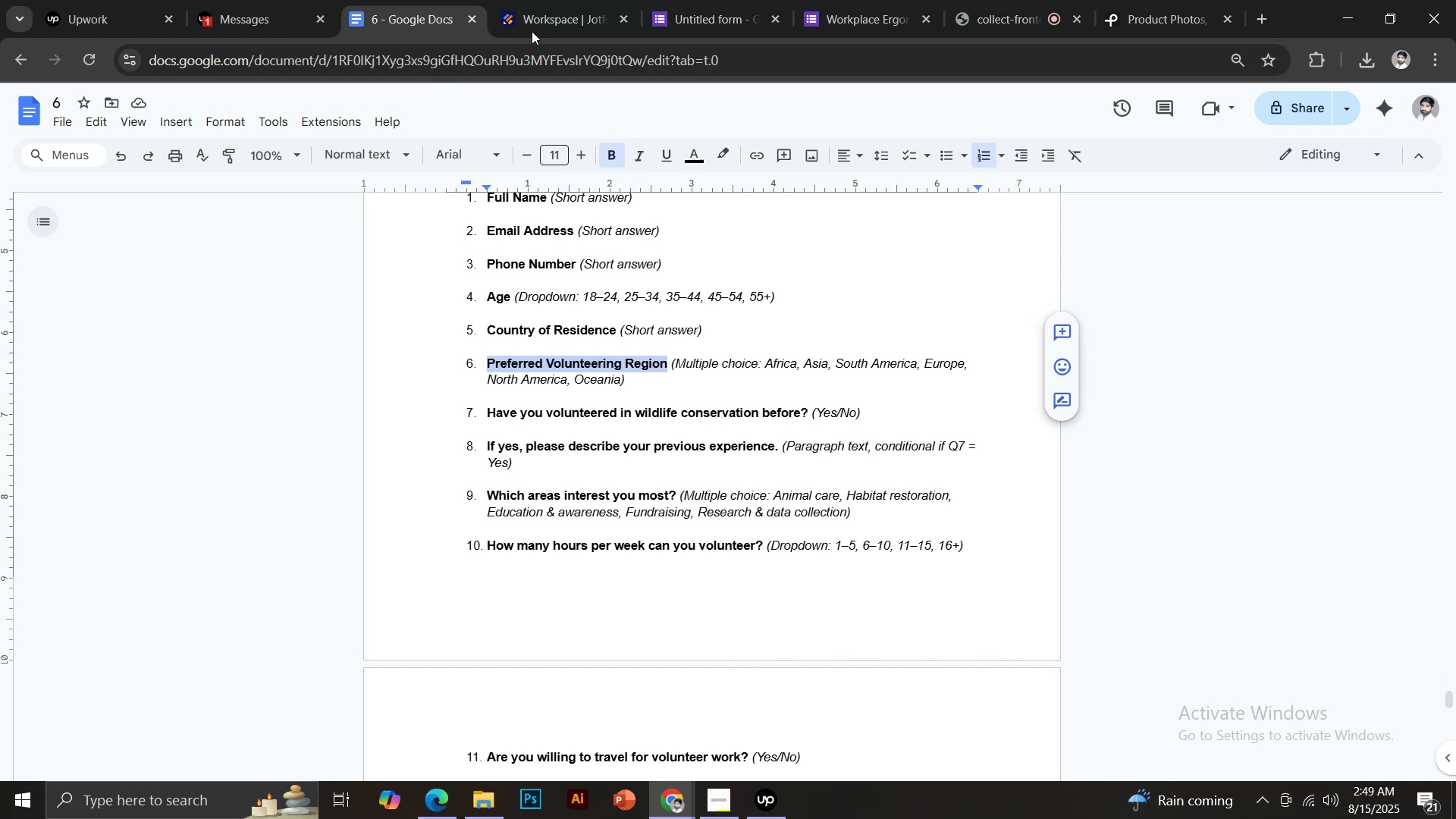 
left_click([730, 0])
 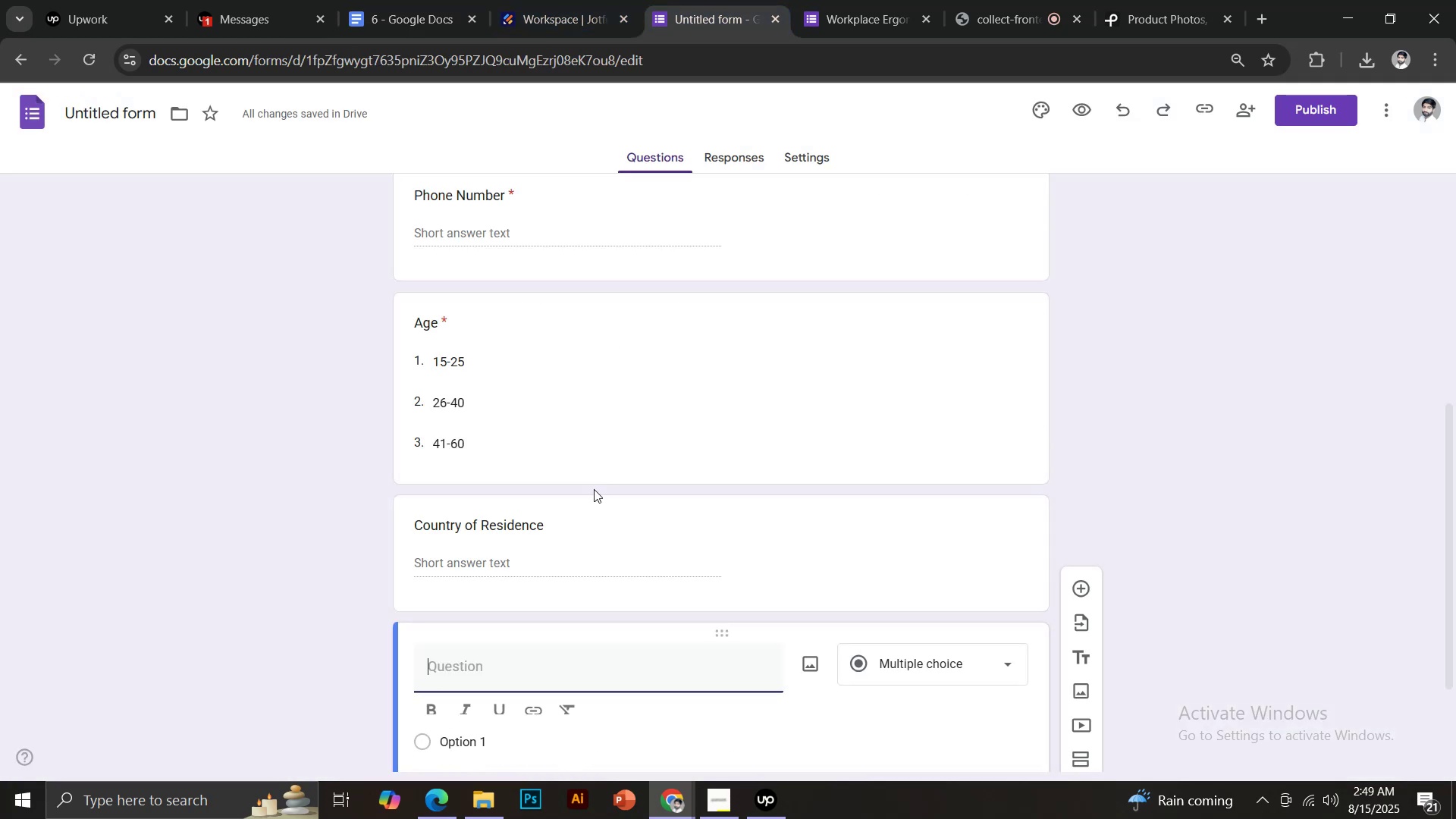 
key(Control+Shift+V)
 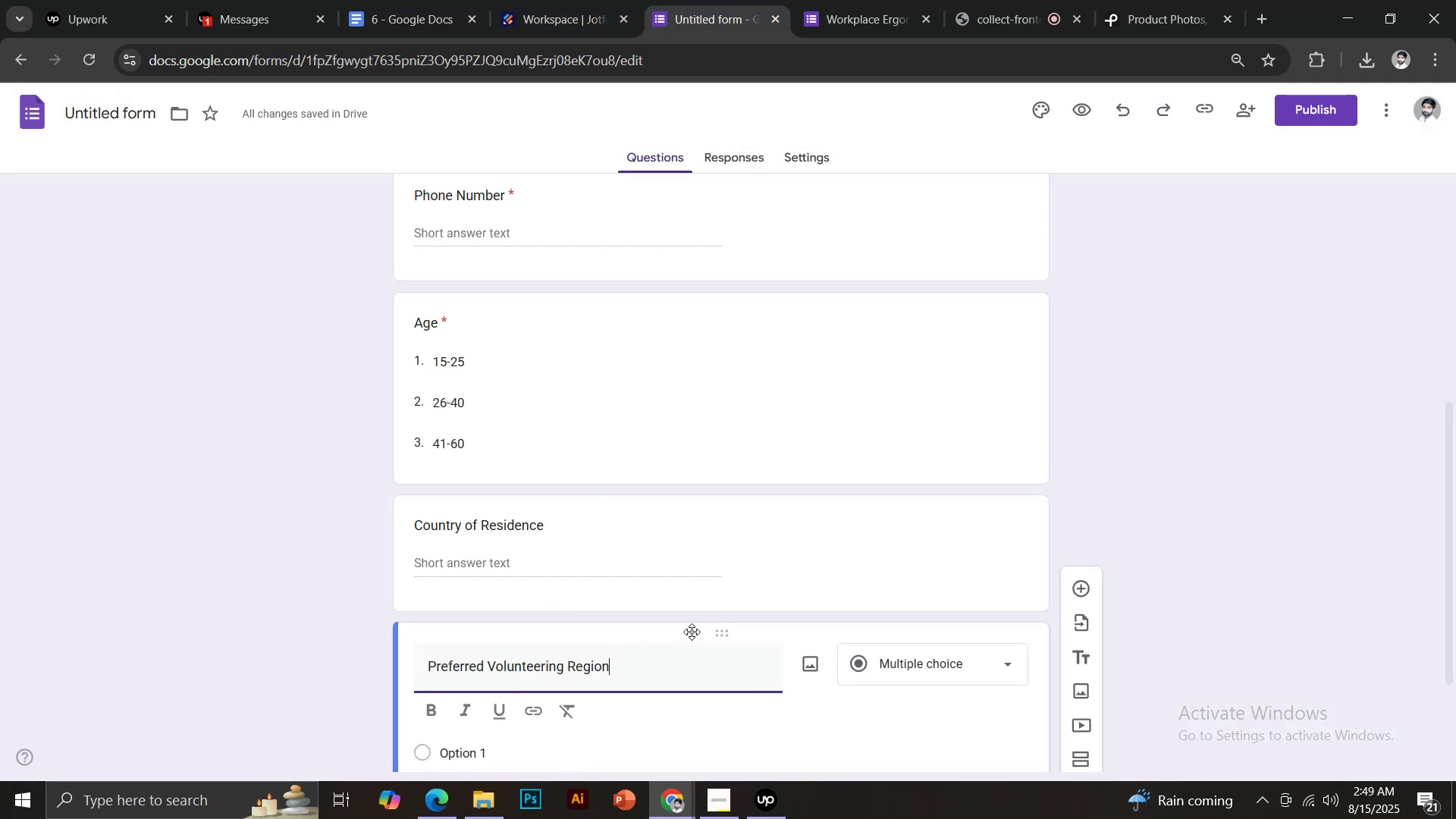 
scroll: coordinate [699, 624], scroll_direction: down, amount: 2.0
 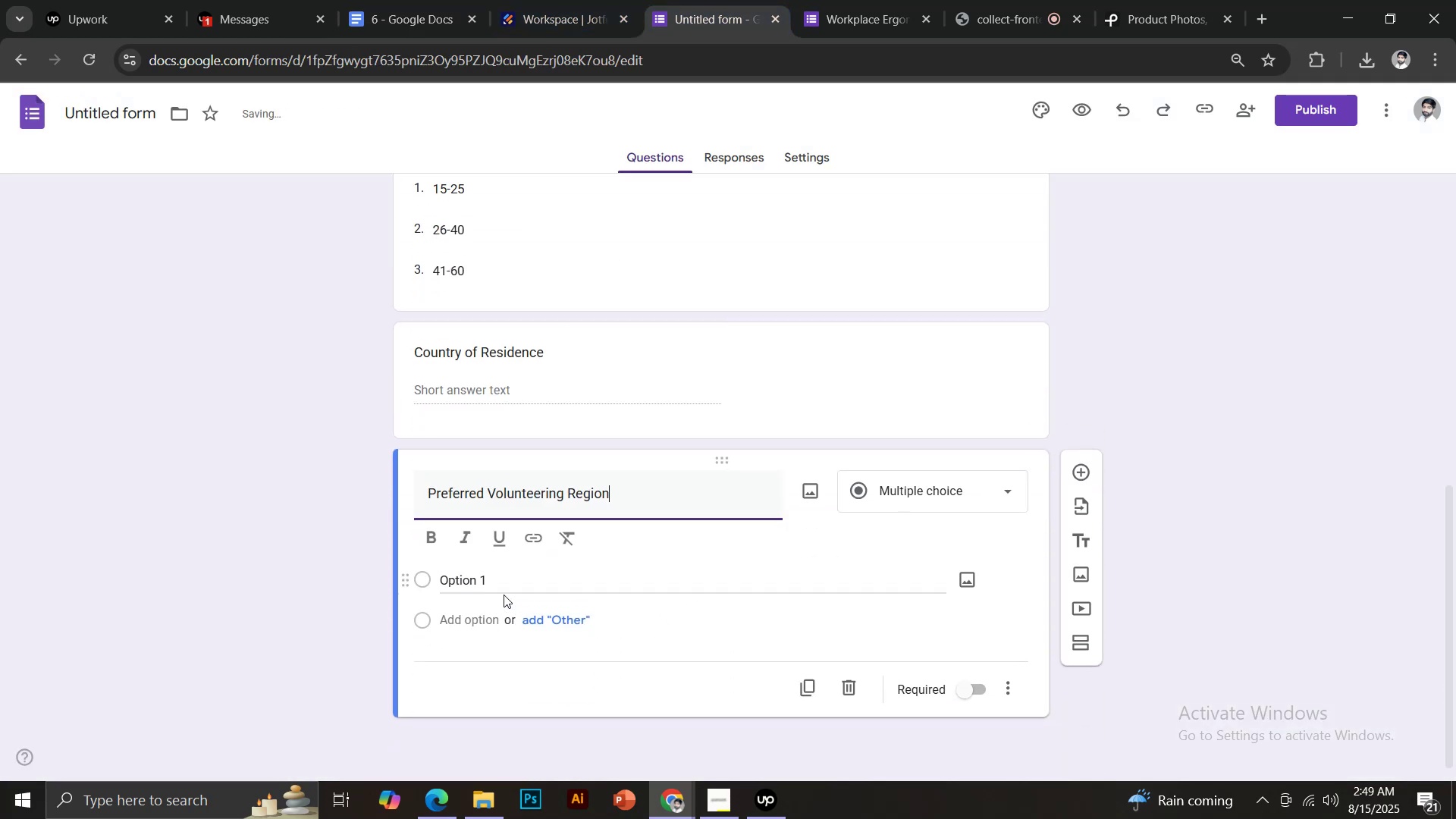 
left_click([481, 585])
 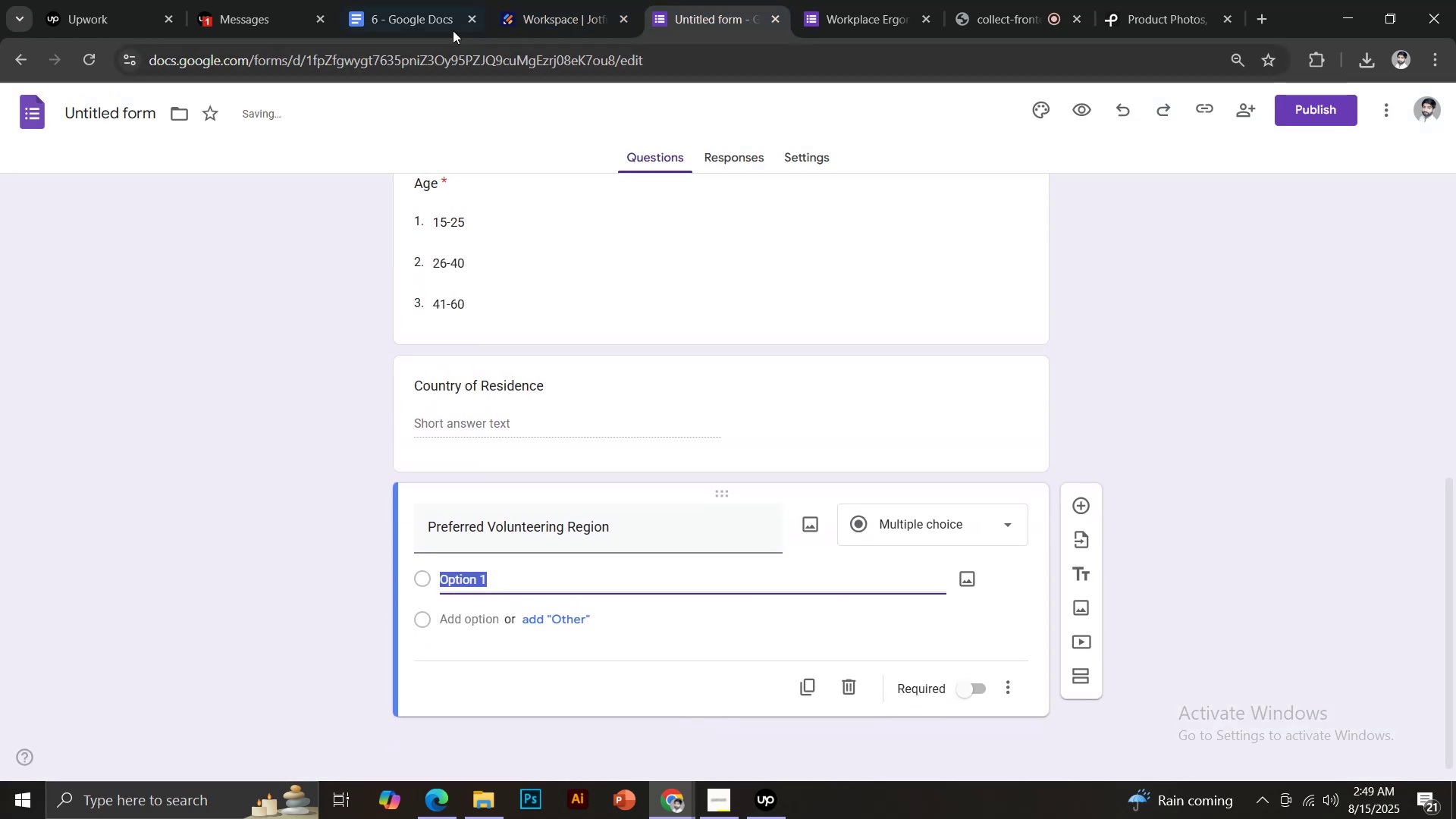 
left_click([415, 12])
 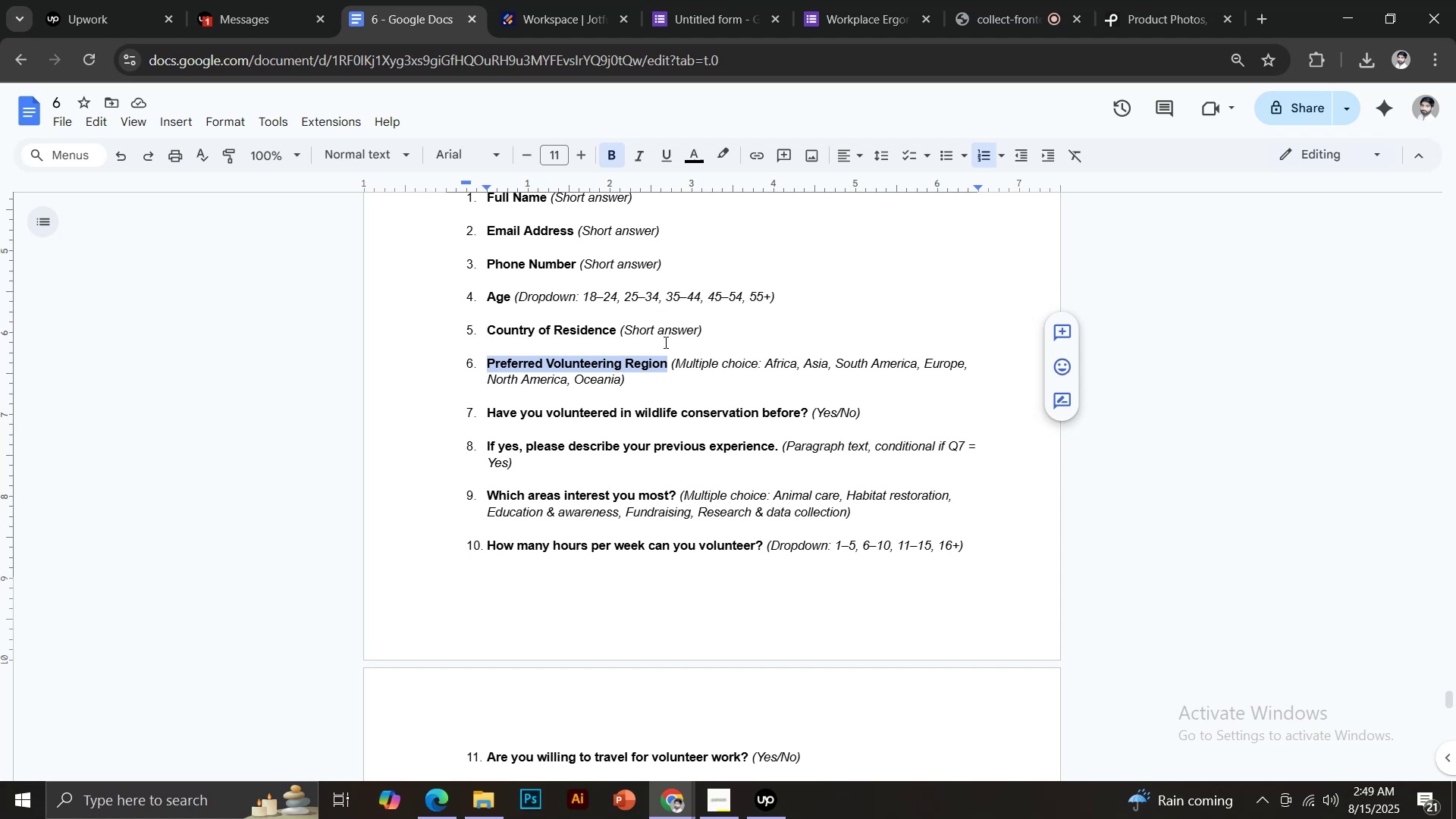 
left_click([560, 17])
 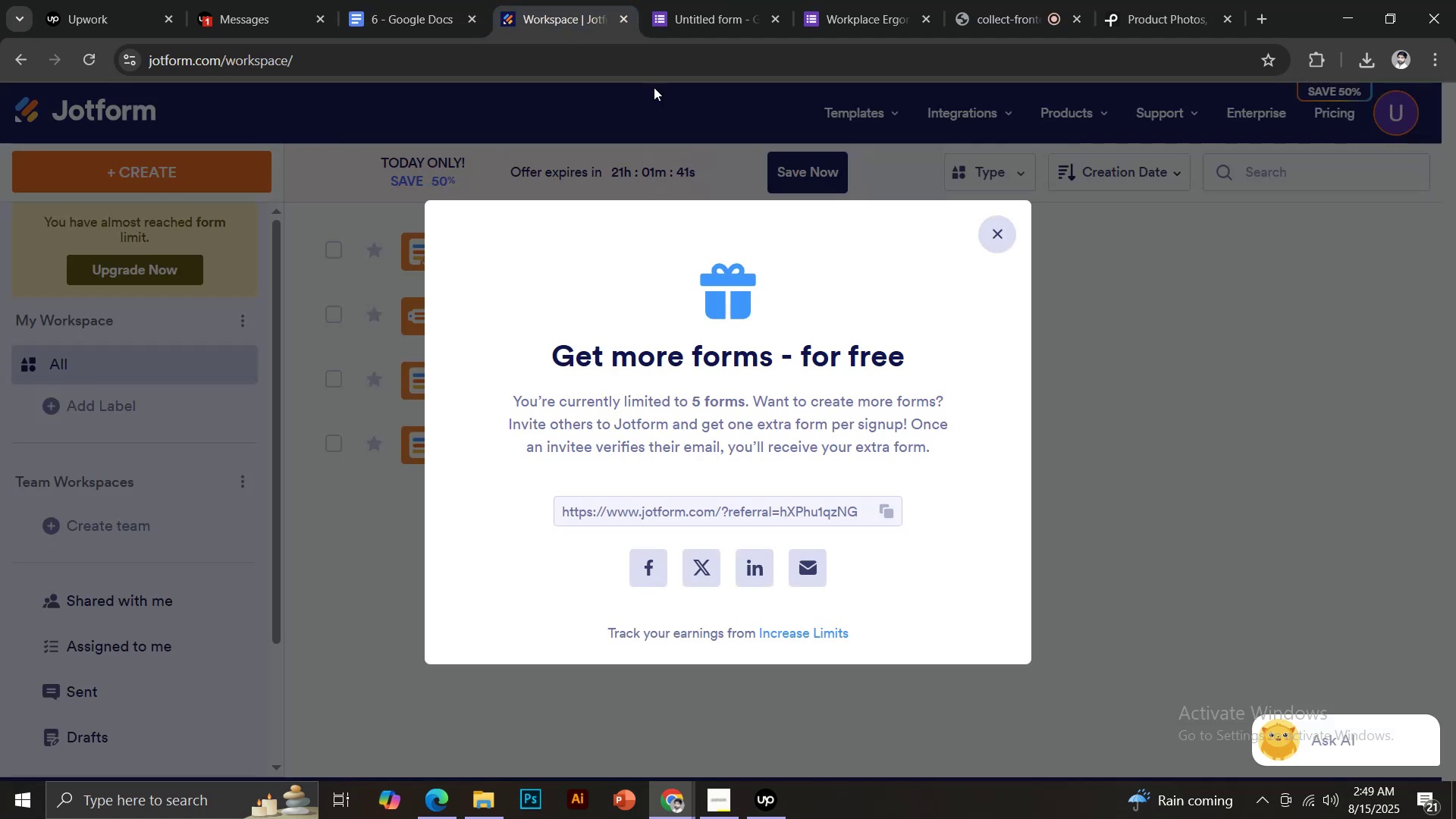 
left_click([699, 0])
 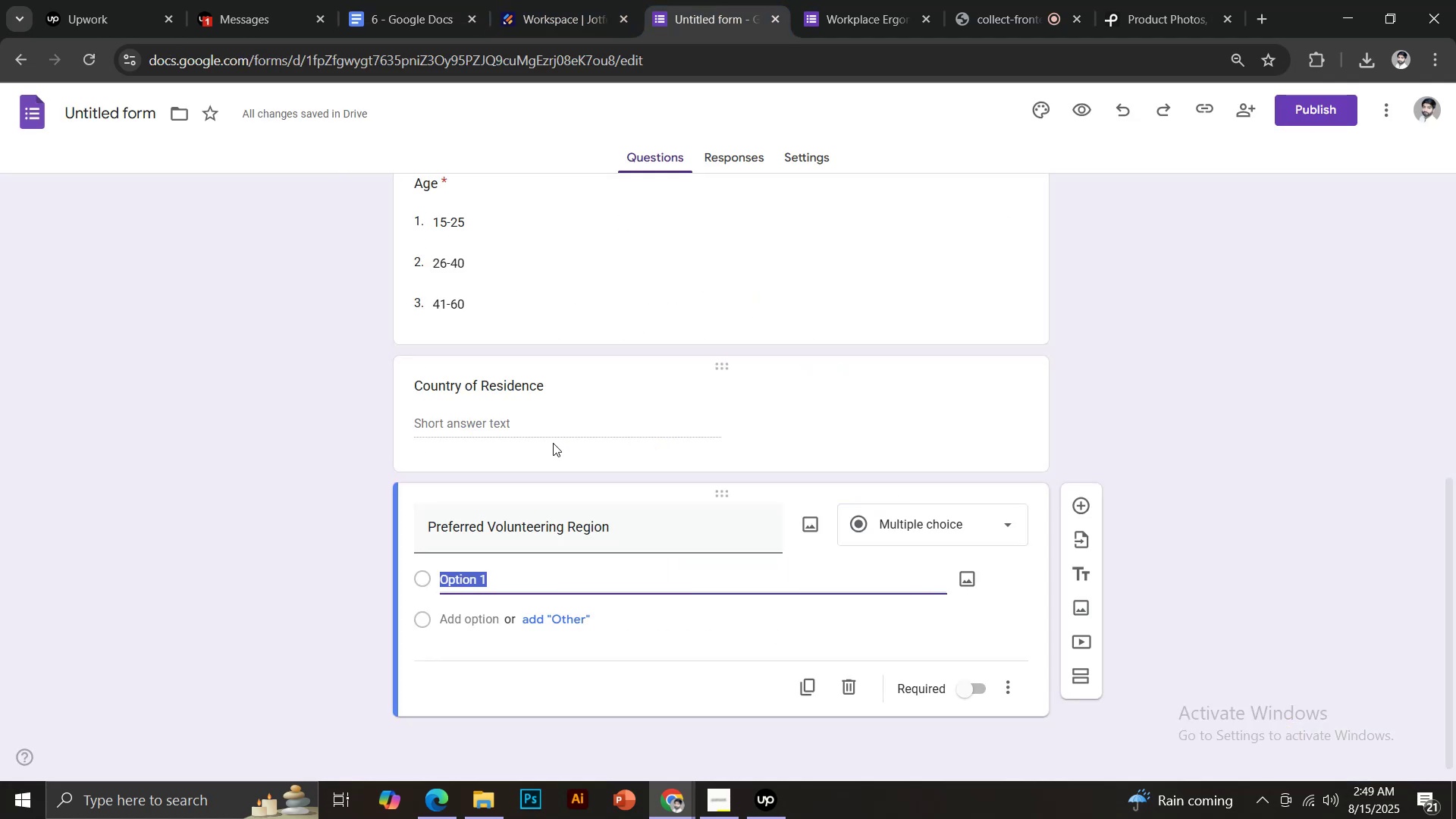 
type(Africa)
 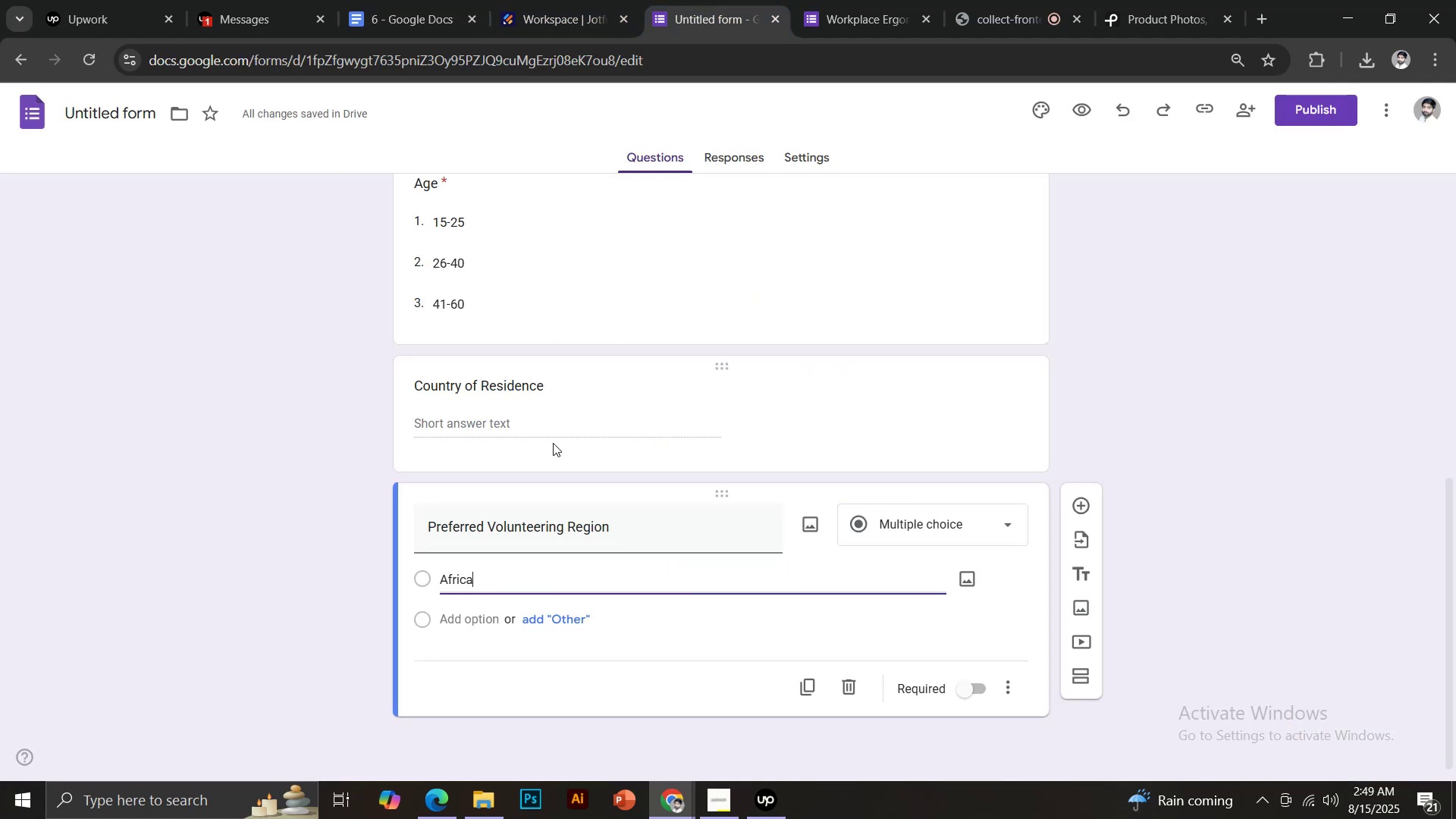 
key(Enter)
 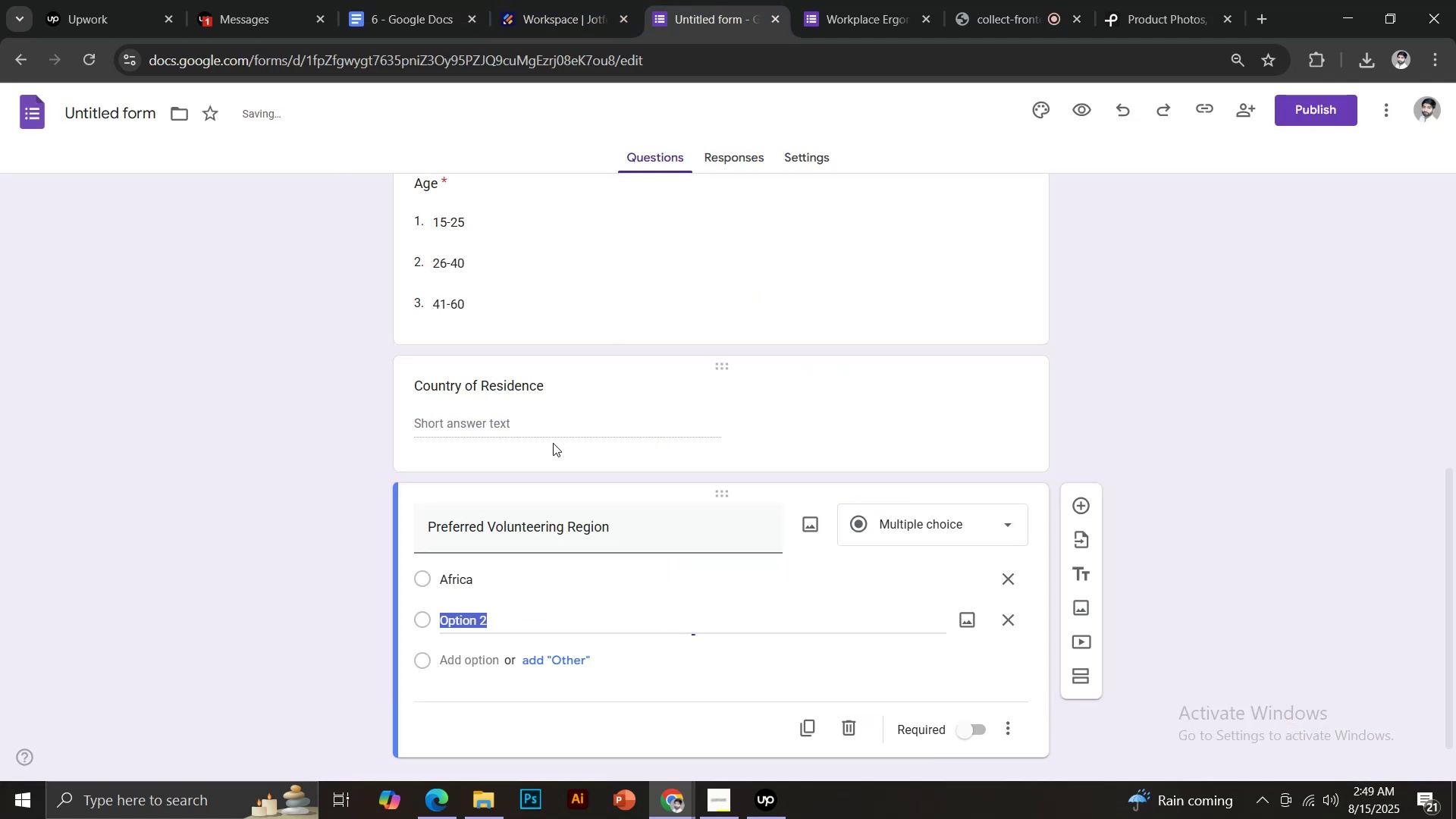 
type(Asia)
 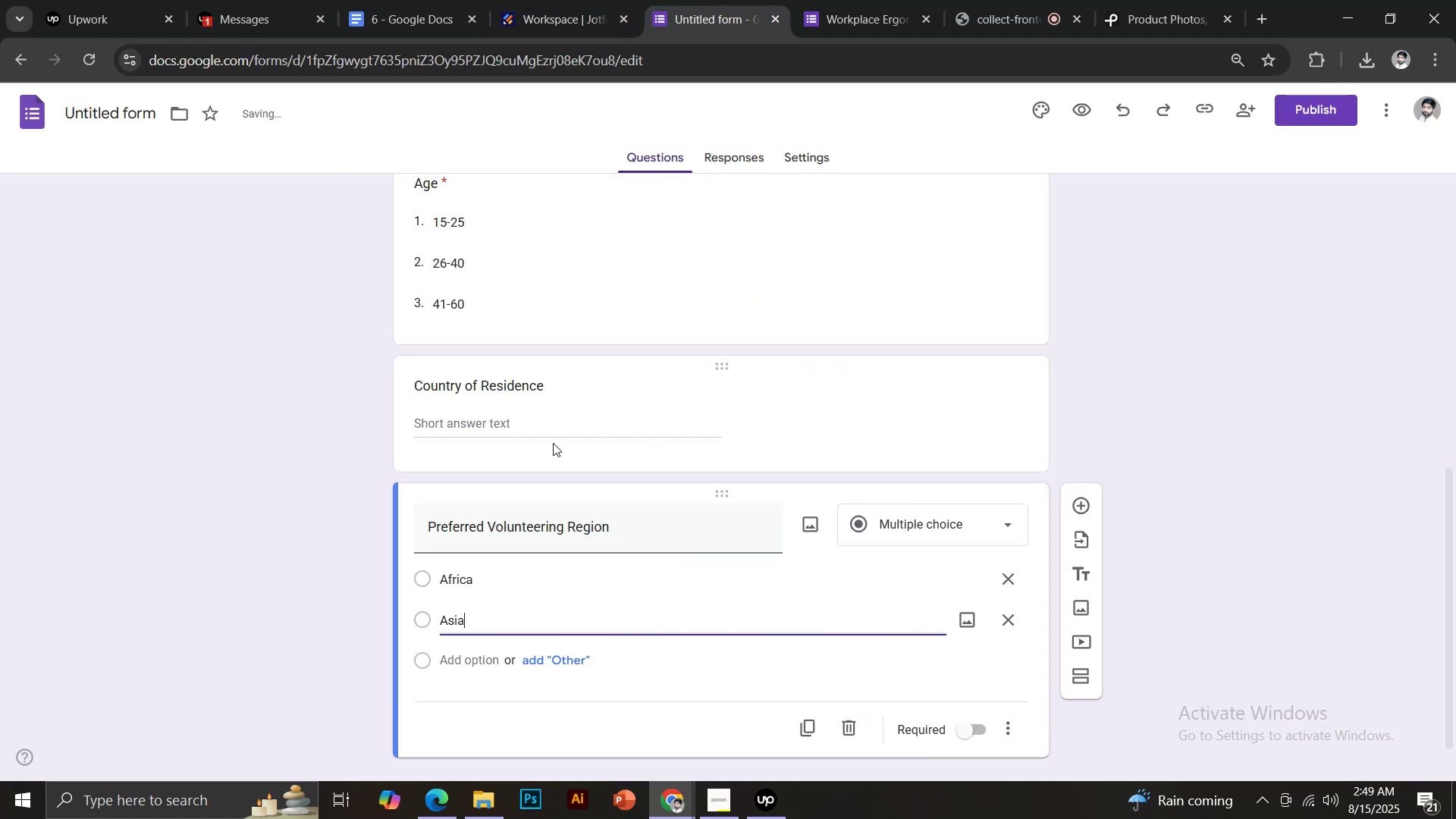 
key(Enter)
 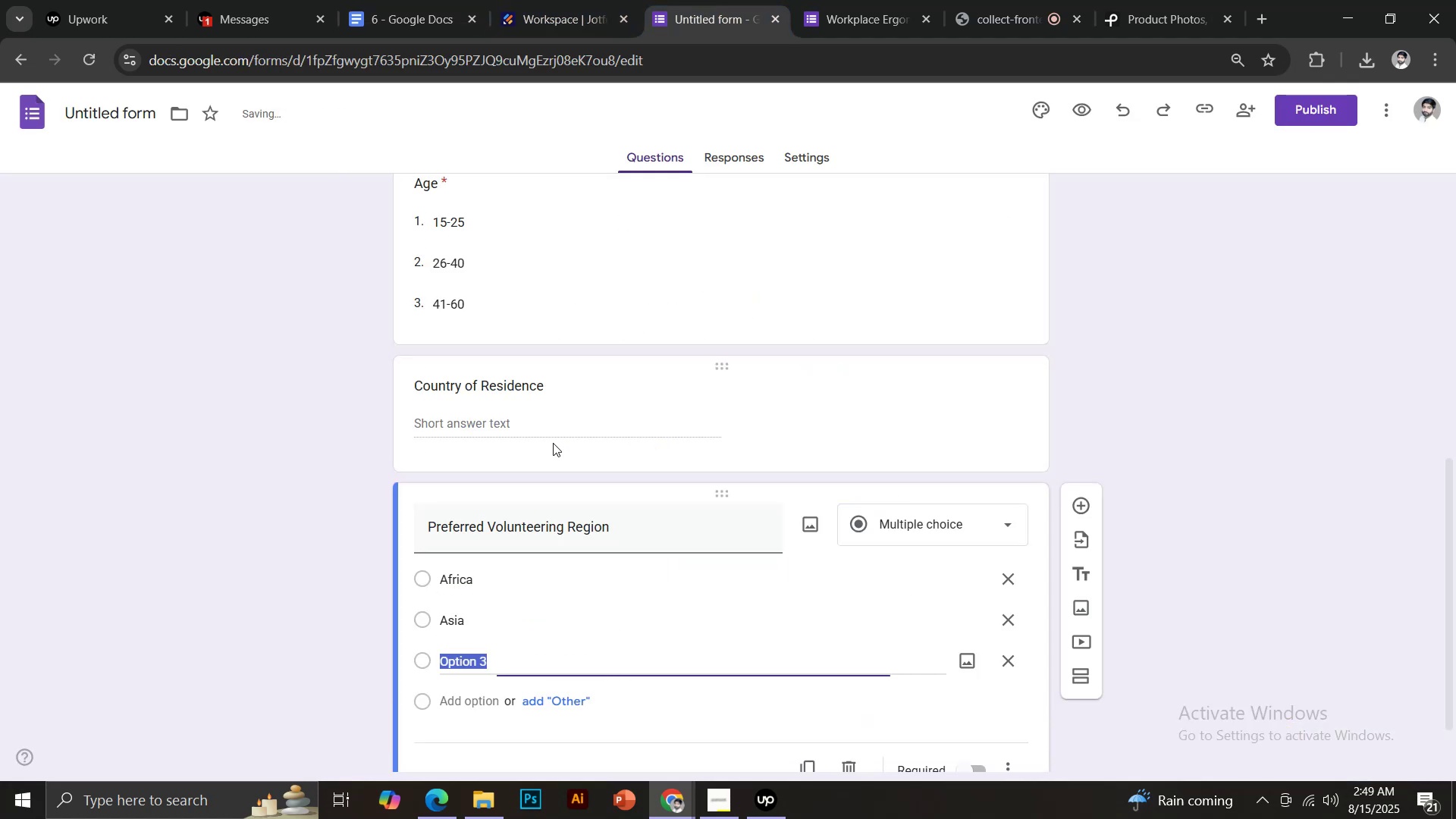 
type(South America)
 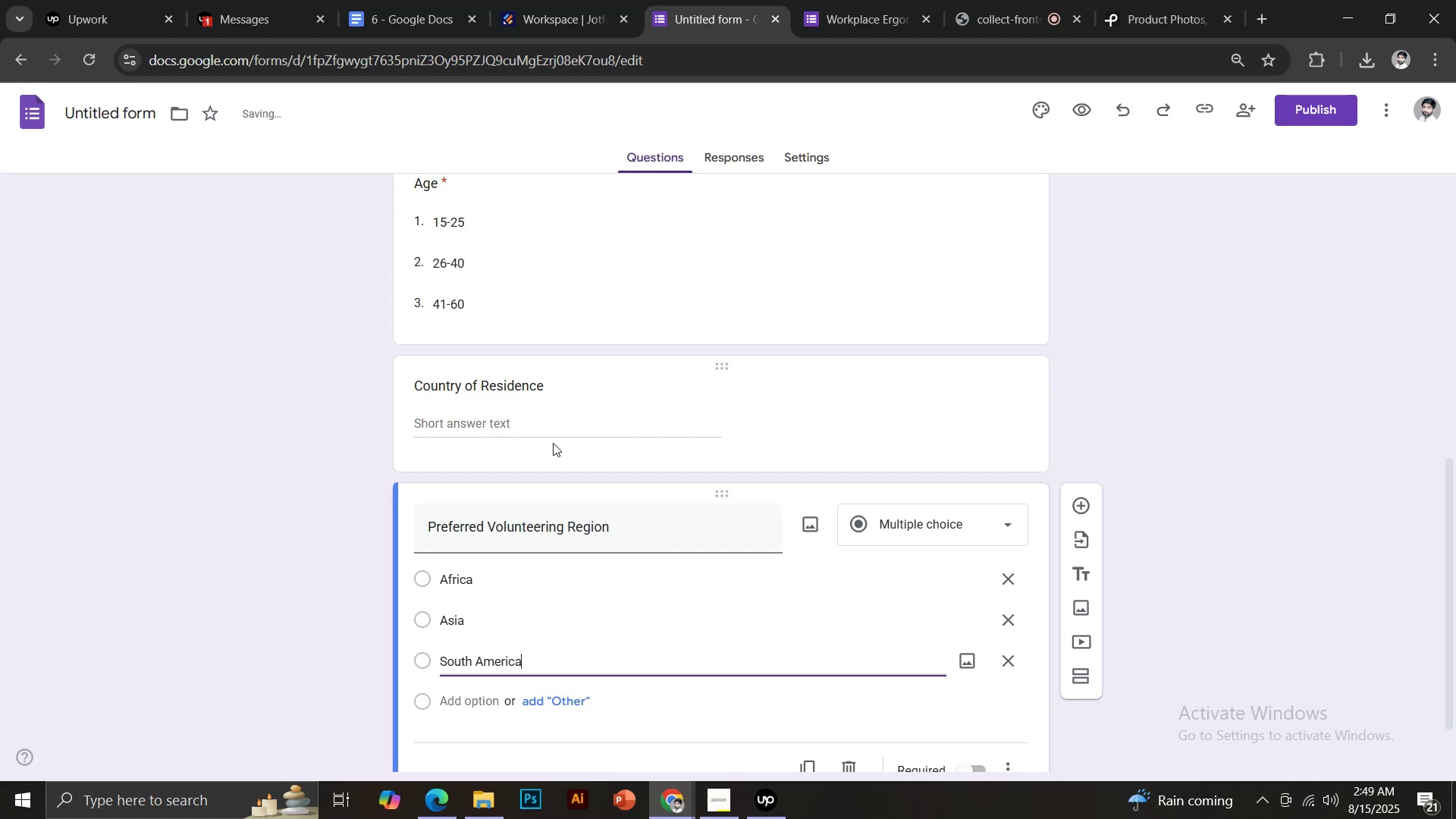 
key(Enter)
 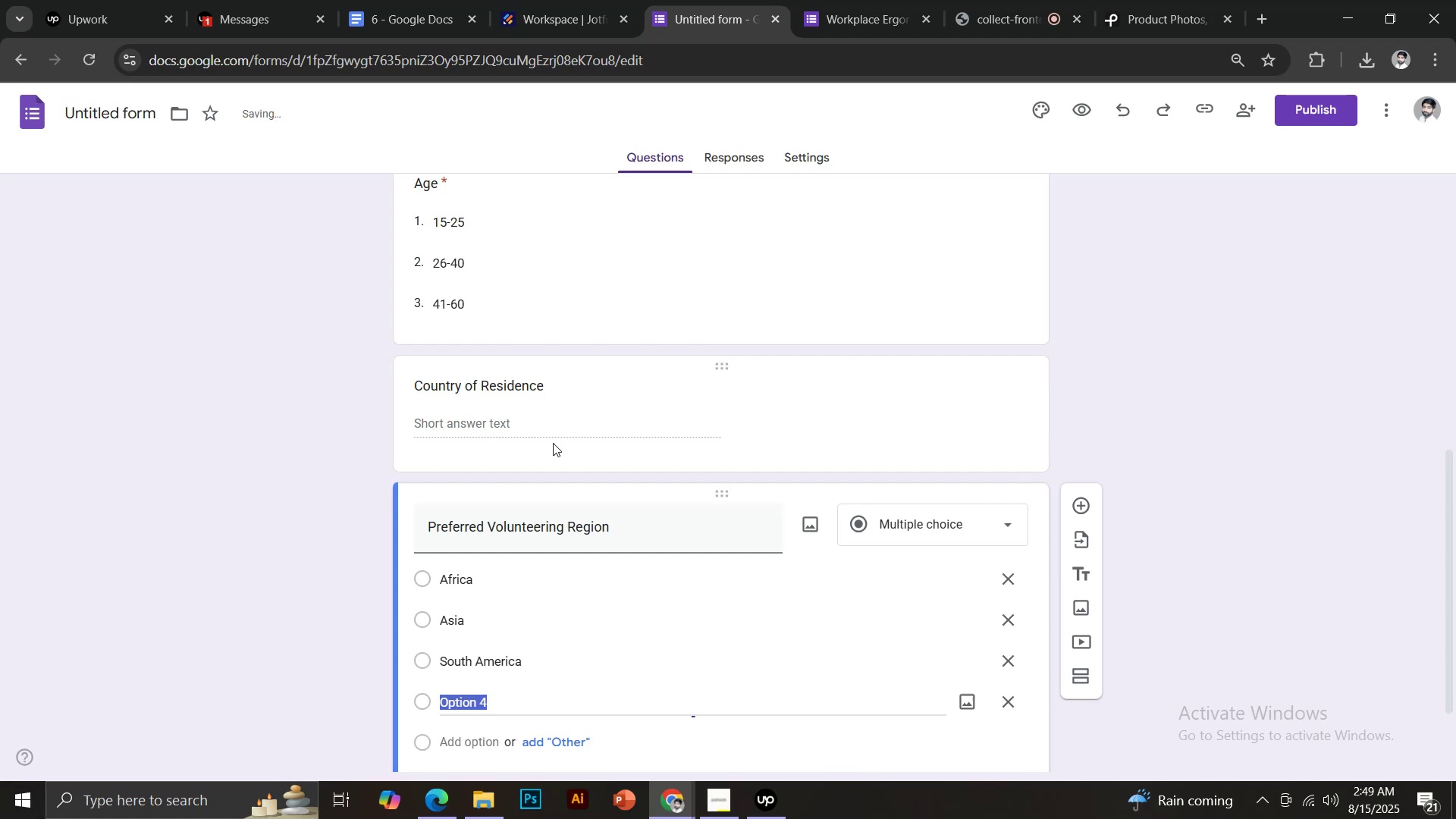 
type(North America)
 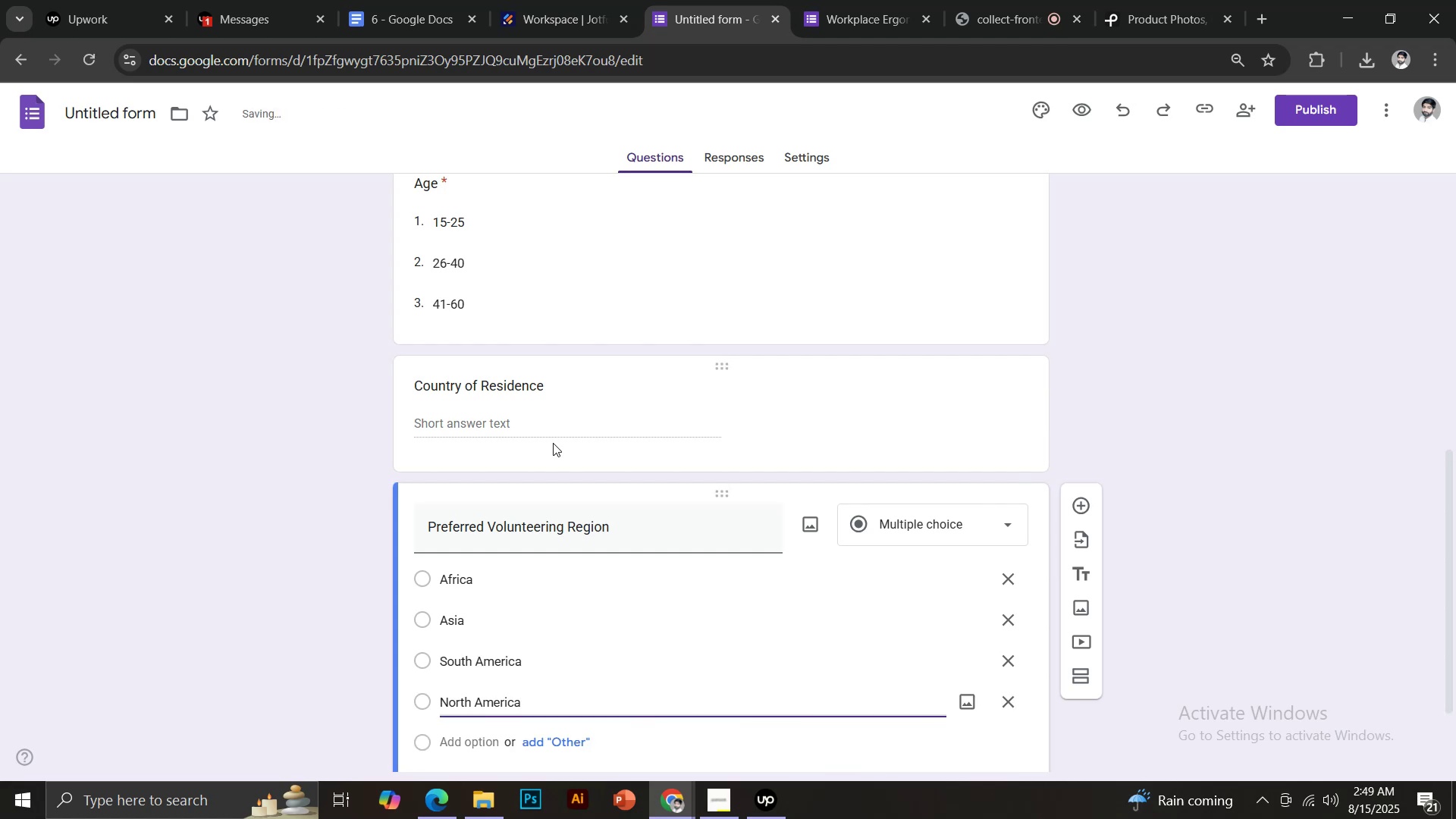 
key(Enter)
 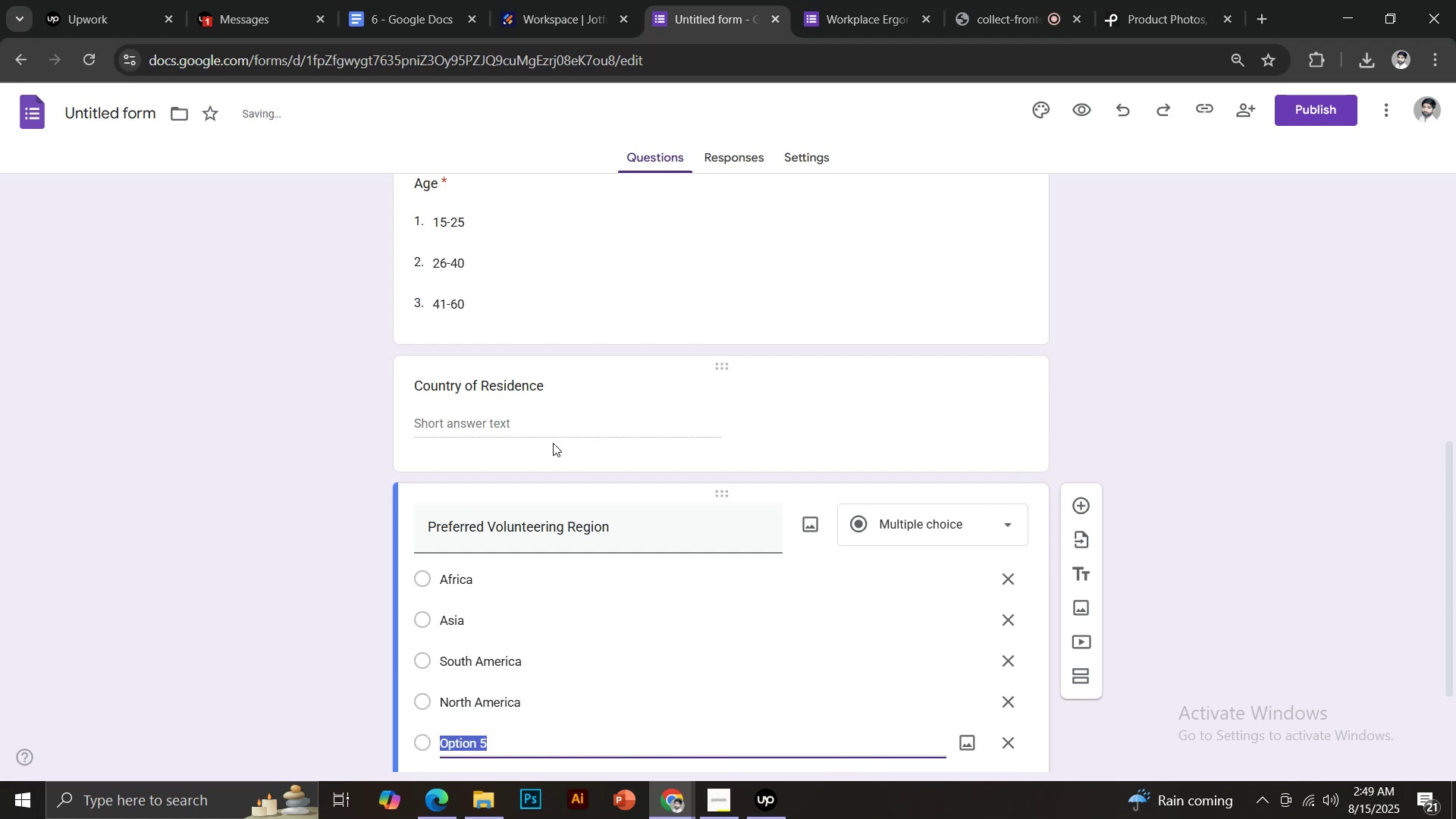 
type(Europe)
 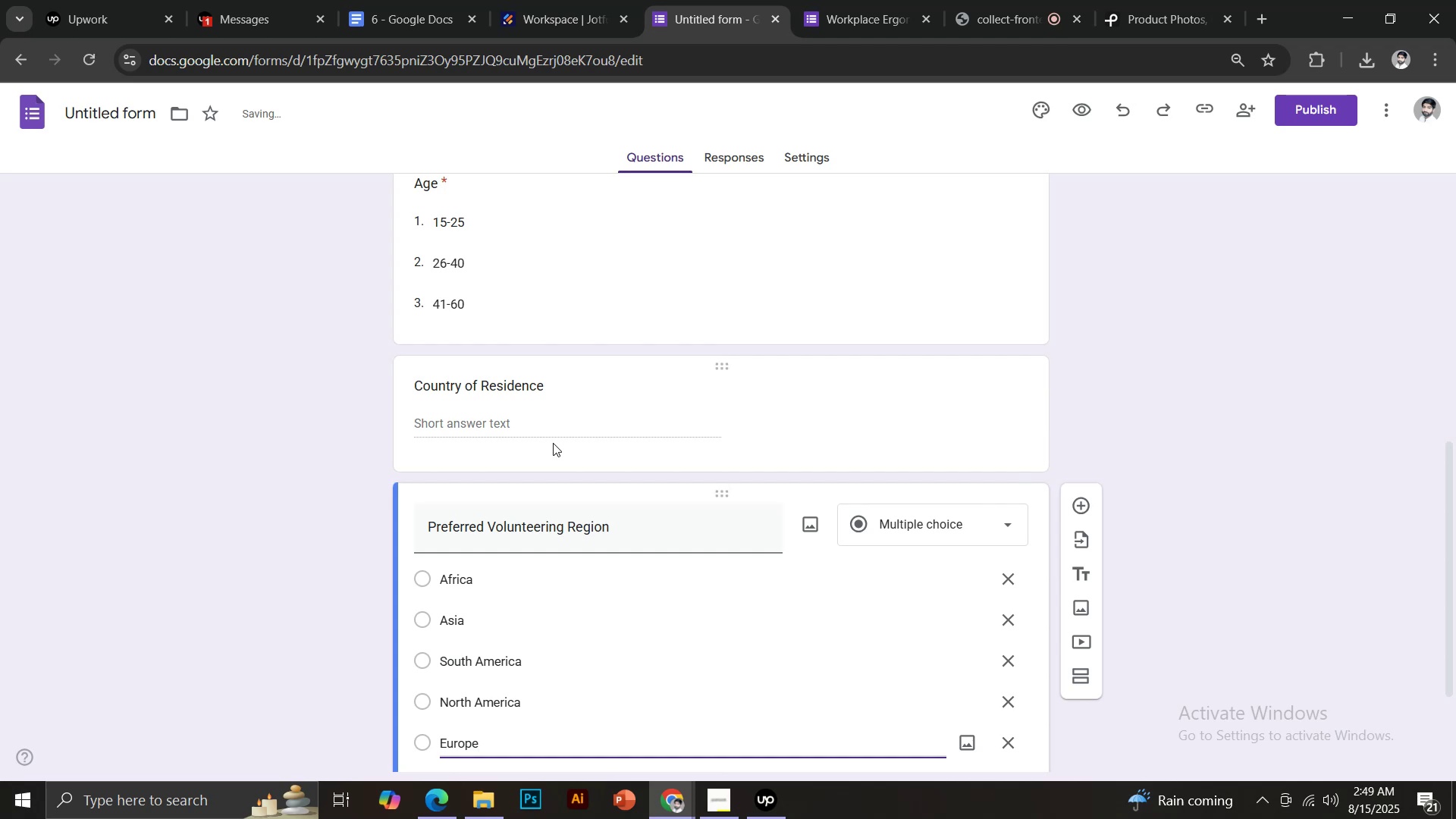 
scroll: coordinate [554, 457], scroll_direction: down, amount: 2.0
 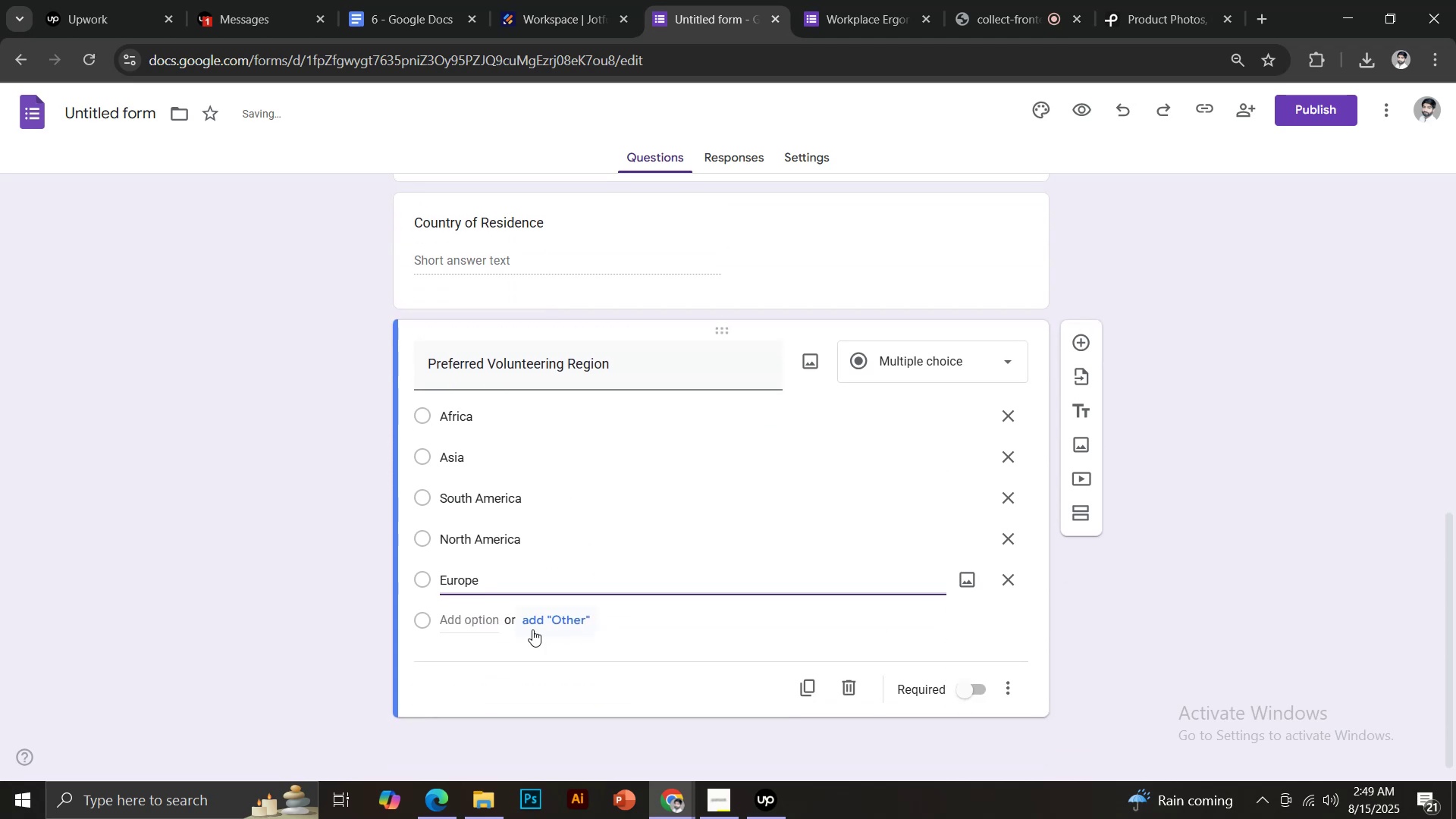 
left_click([560, 623])
 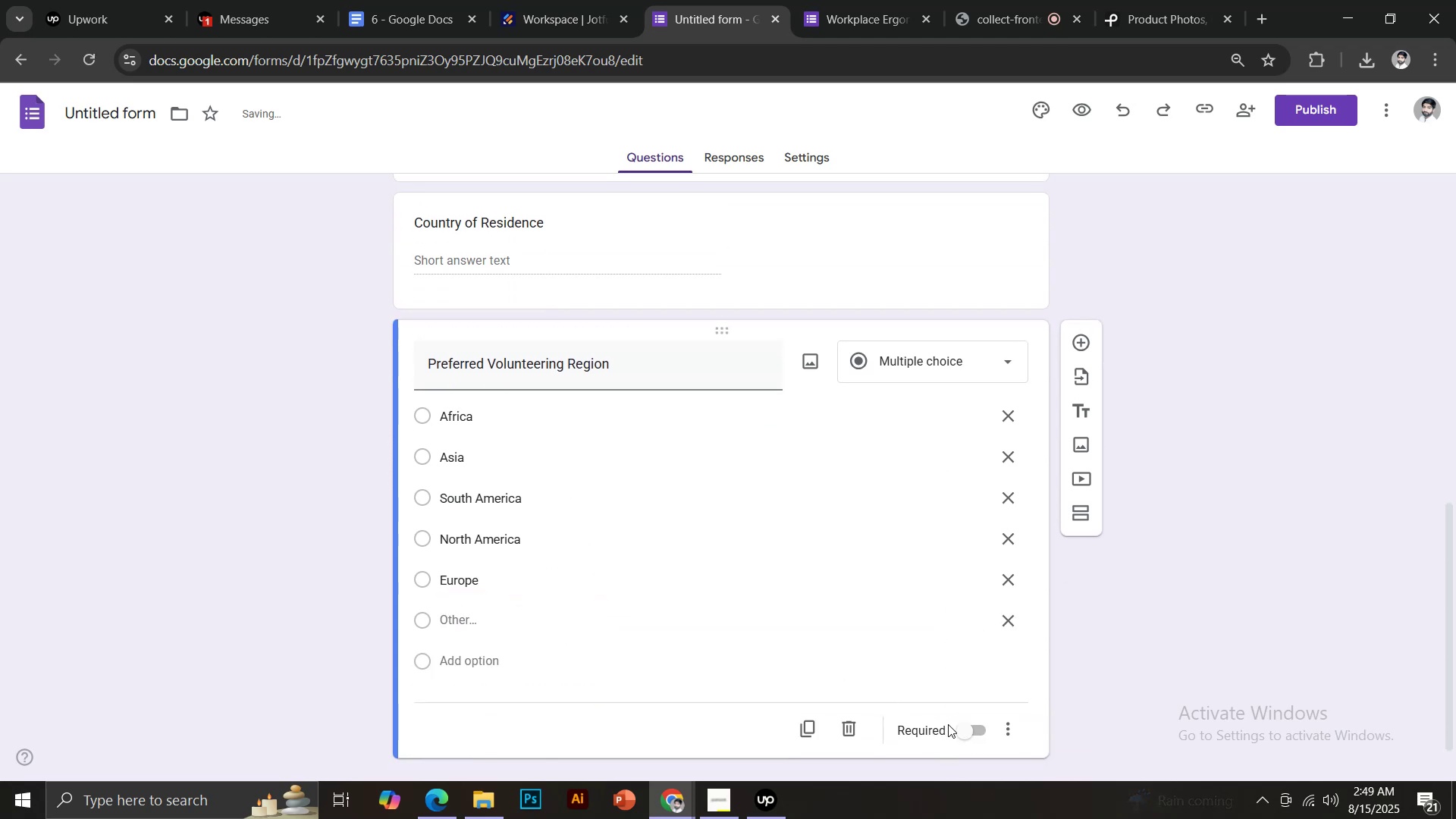 
left_click([968, 736])
 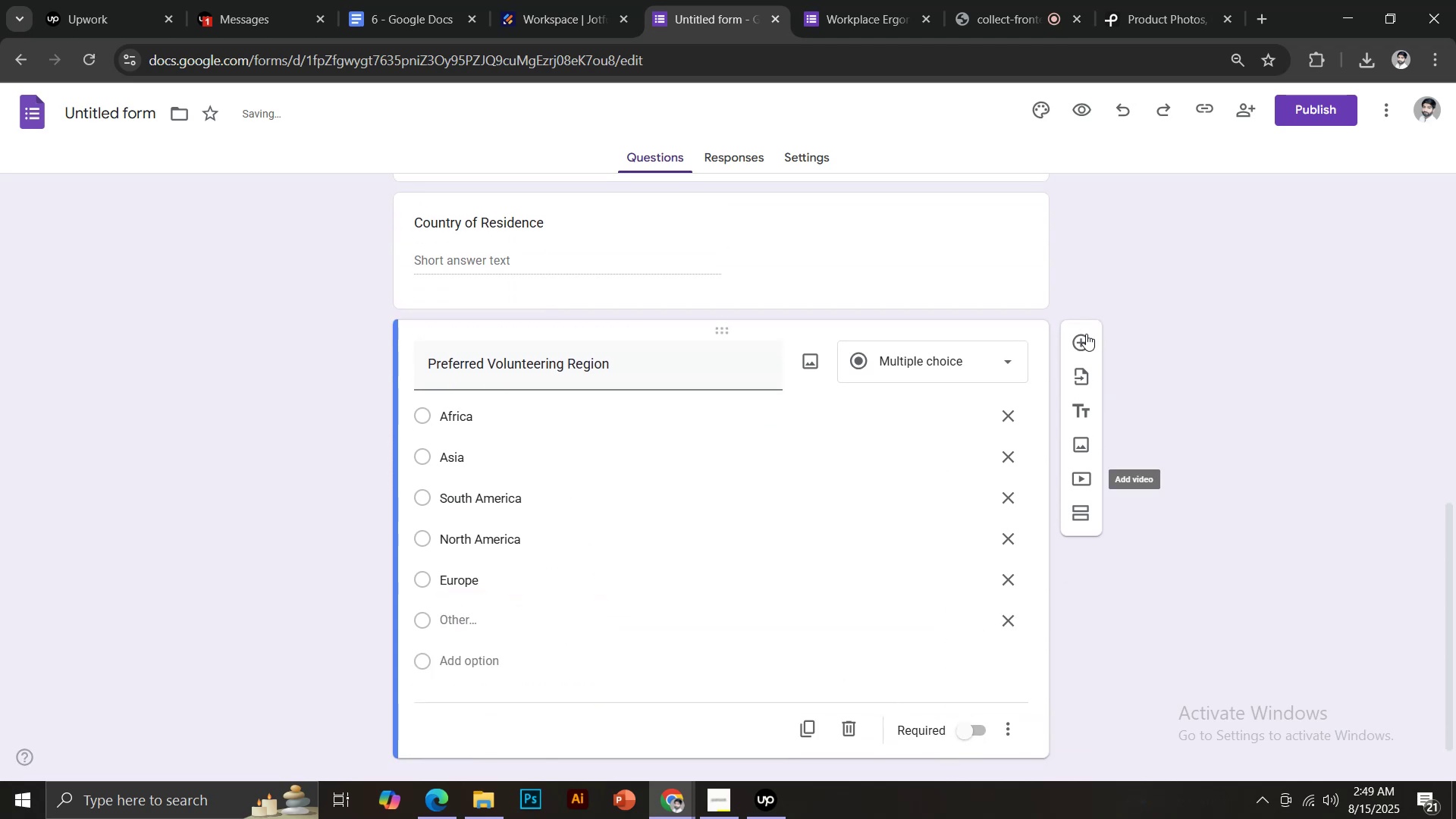 
left_click([1081, 334])
 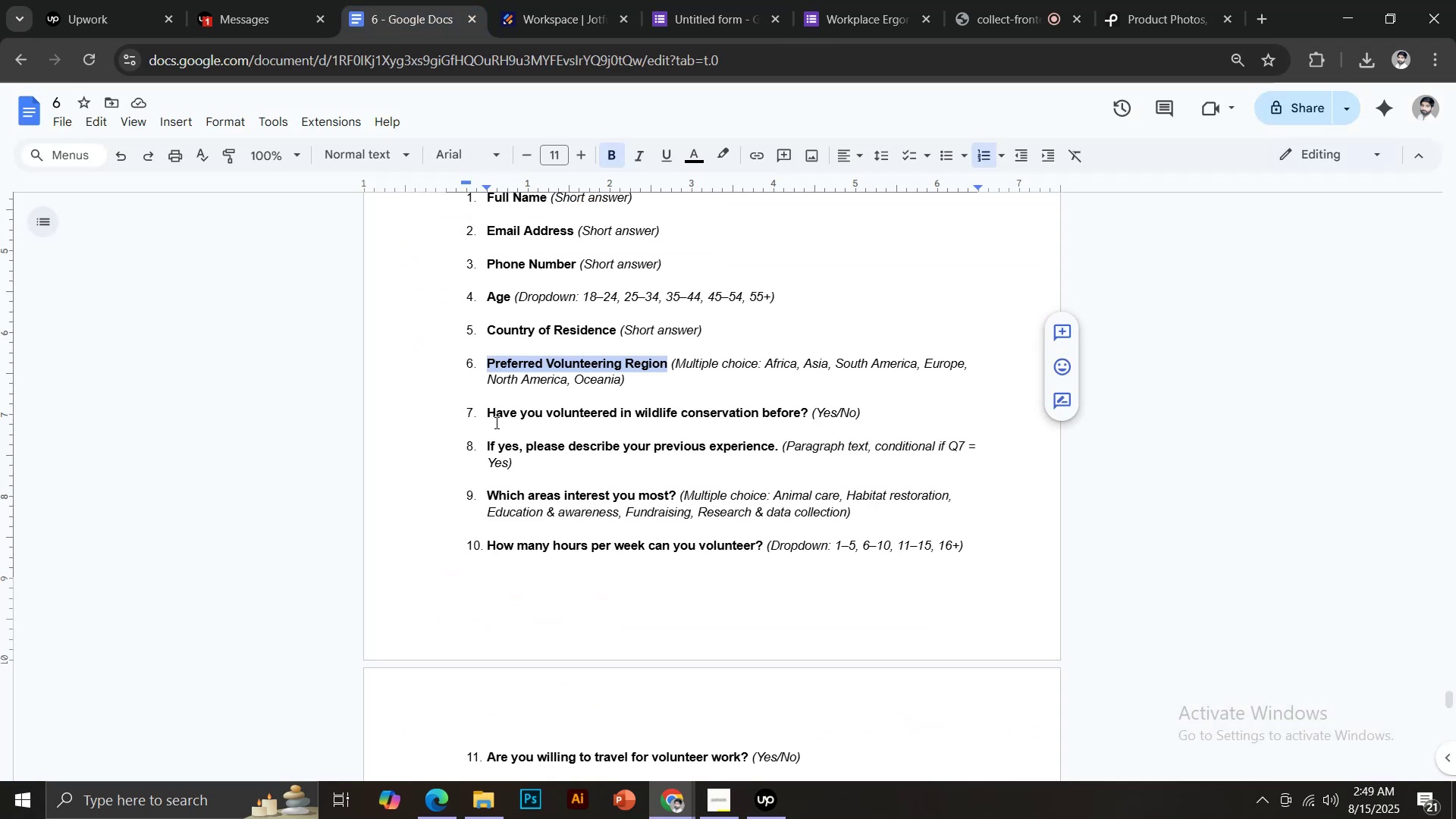 
left_click_drag(start_coordinate=[487, 412], to_coordinate=[808, 410])
 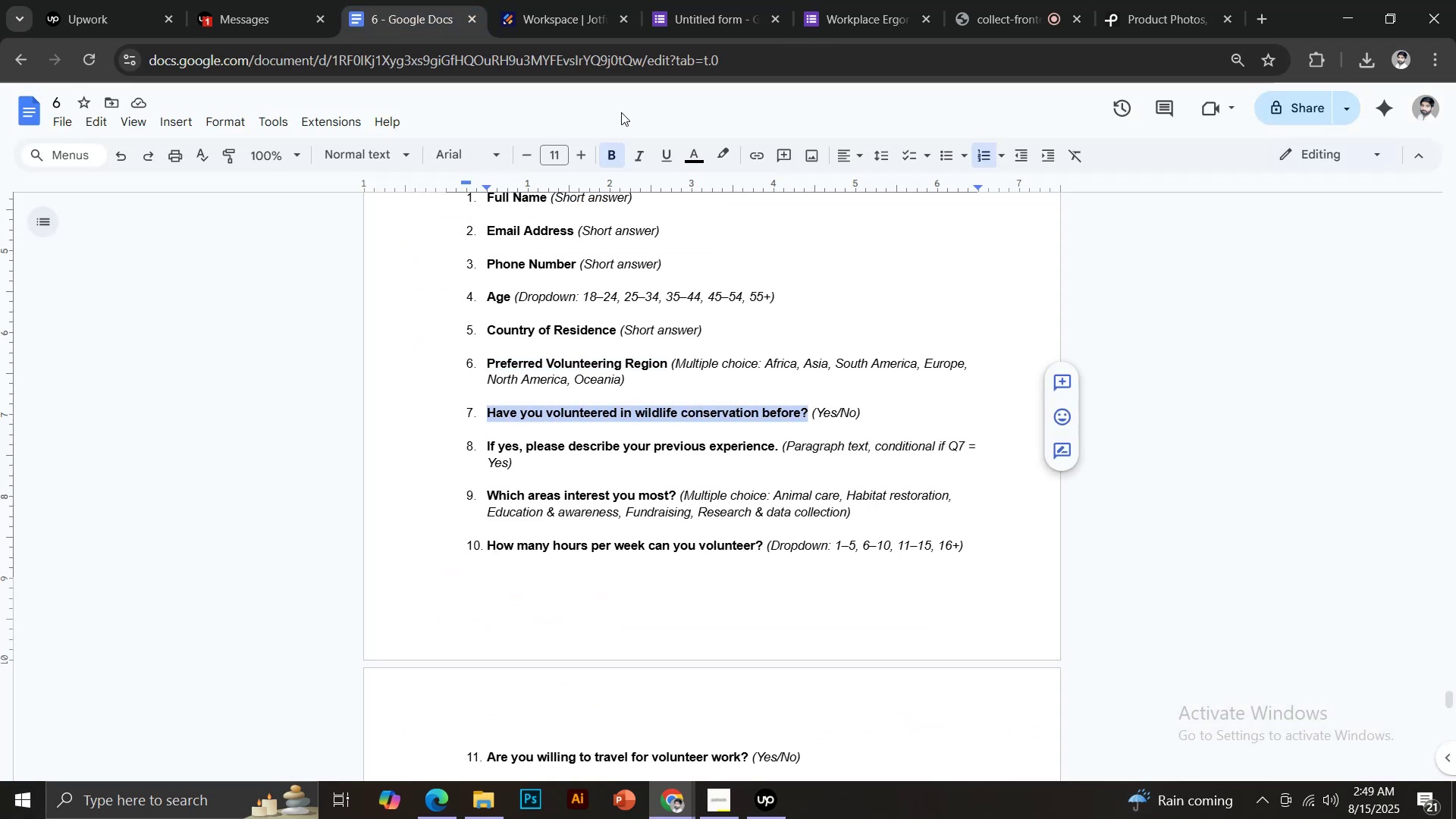 
key(Control+C)
 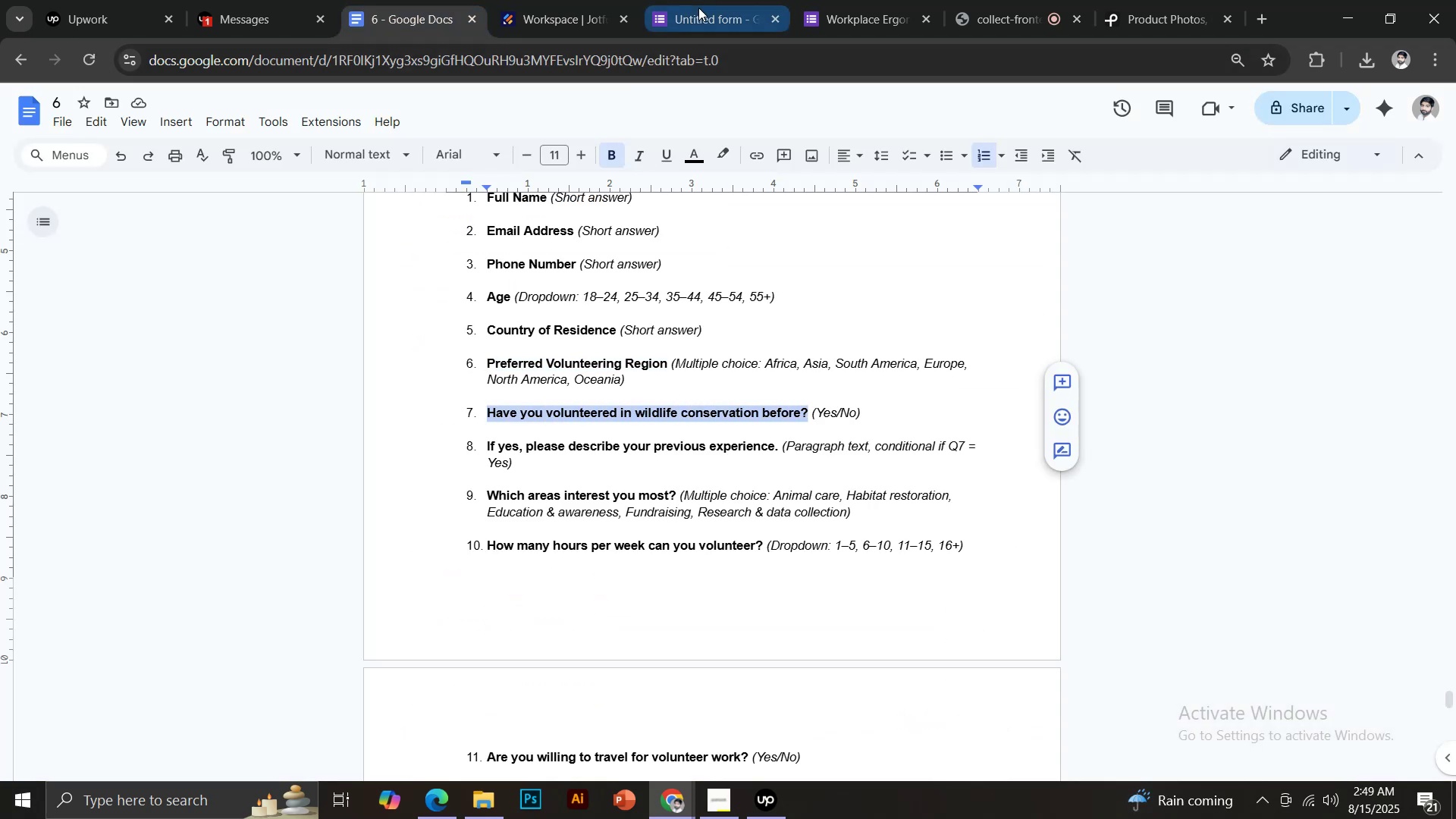 
key(Control+Shift+V)
 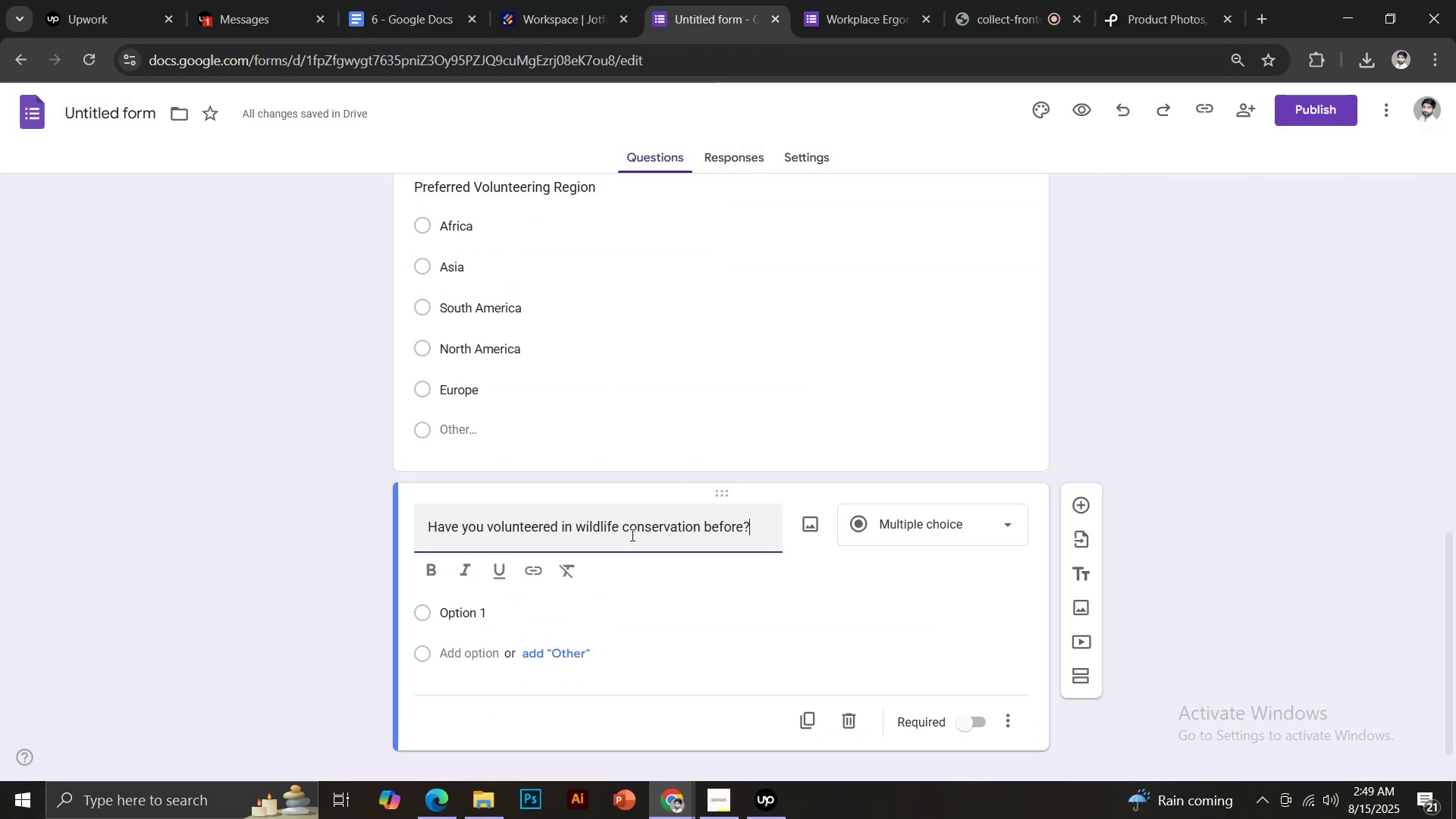 
scroll: coordinate [642, 529], scroll_direction: down, amount: 1.0
 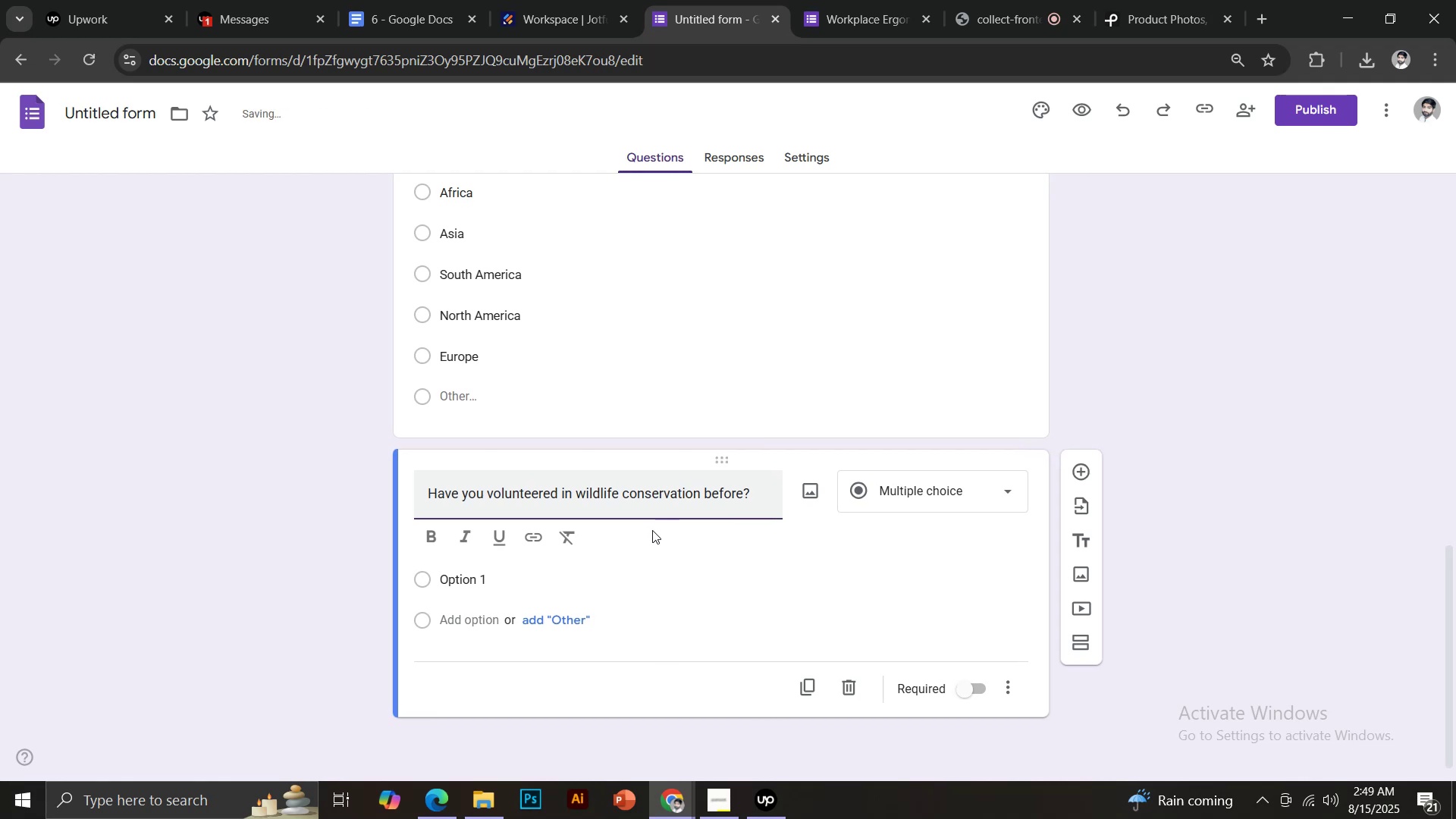 
mouse_move([527, 574])
 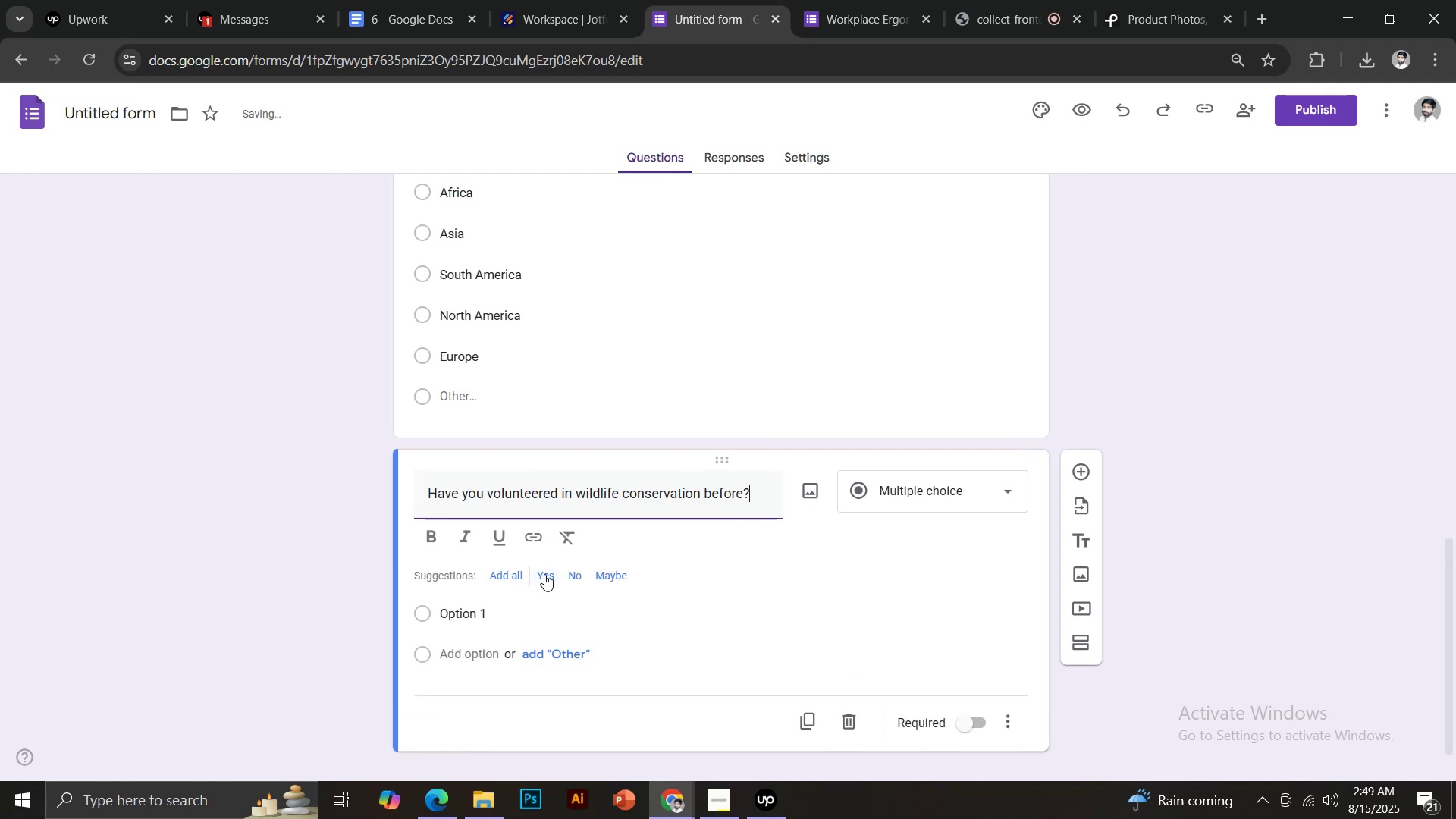 
left_click([547, 574])
 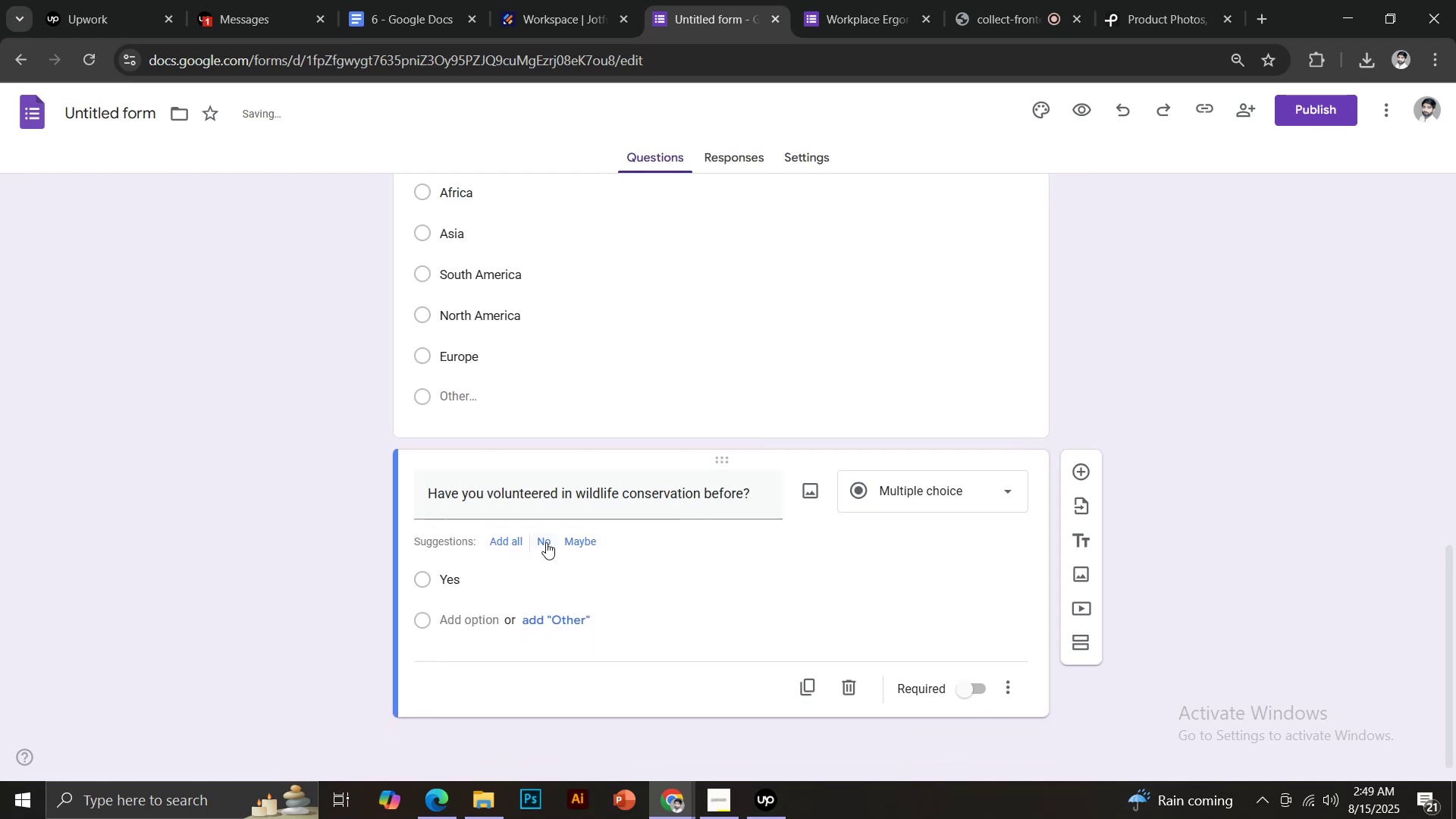 
left_click([544, 542])
 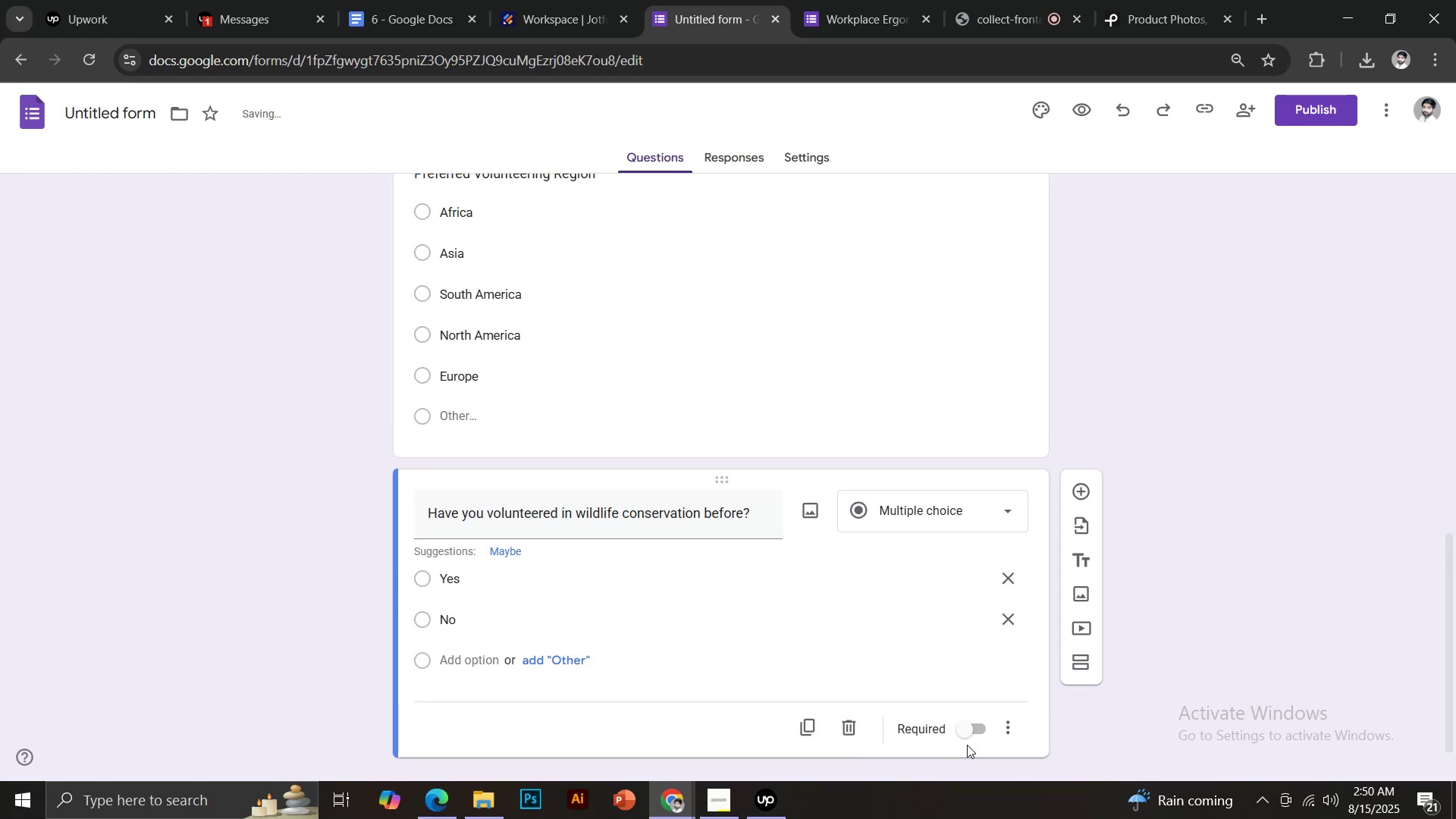 
left_click([959, 733])
 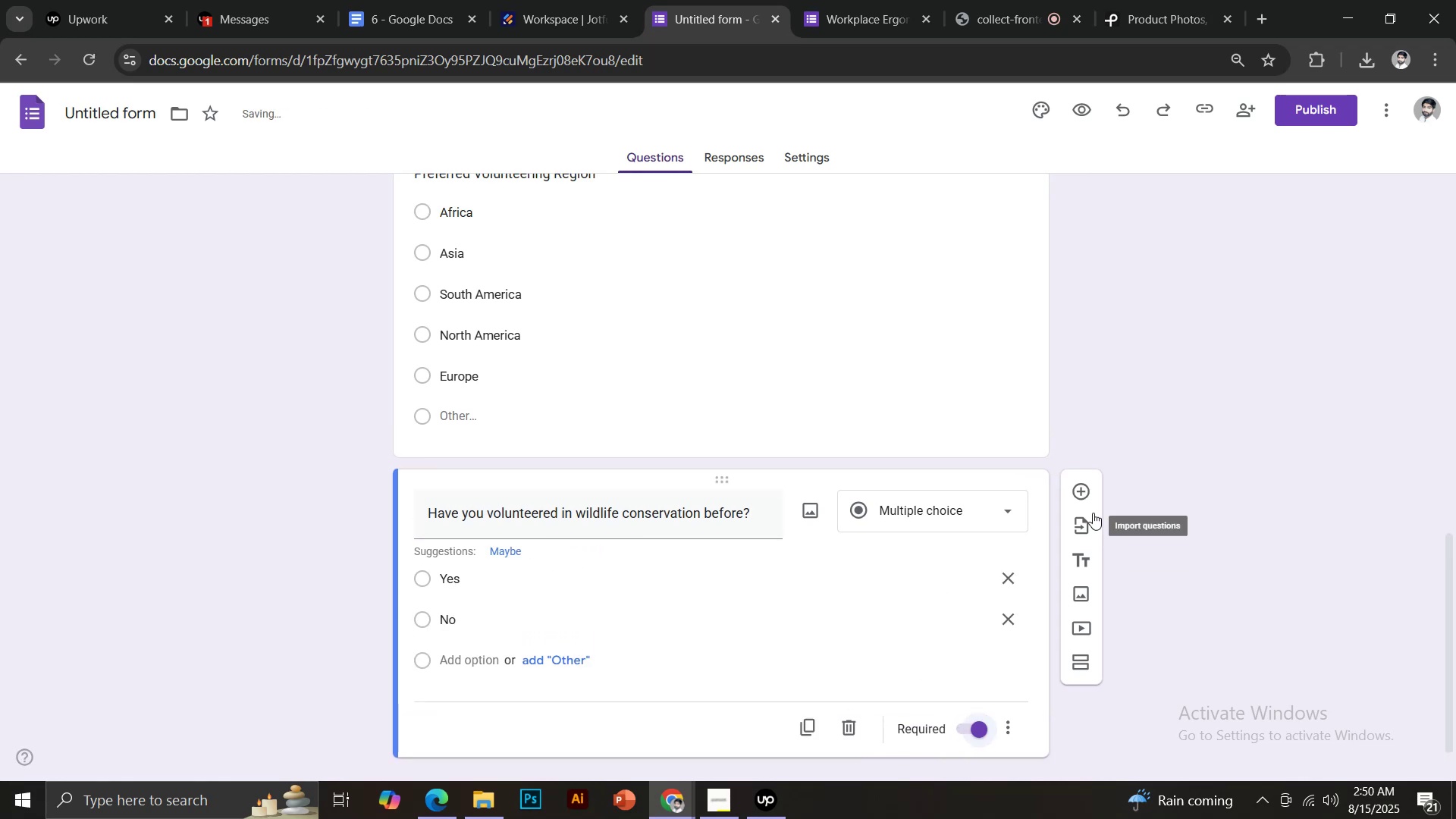 
left_click_drag(start_coordinate=[1084, 487], to_coordinate=[1079, 488])
 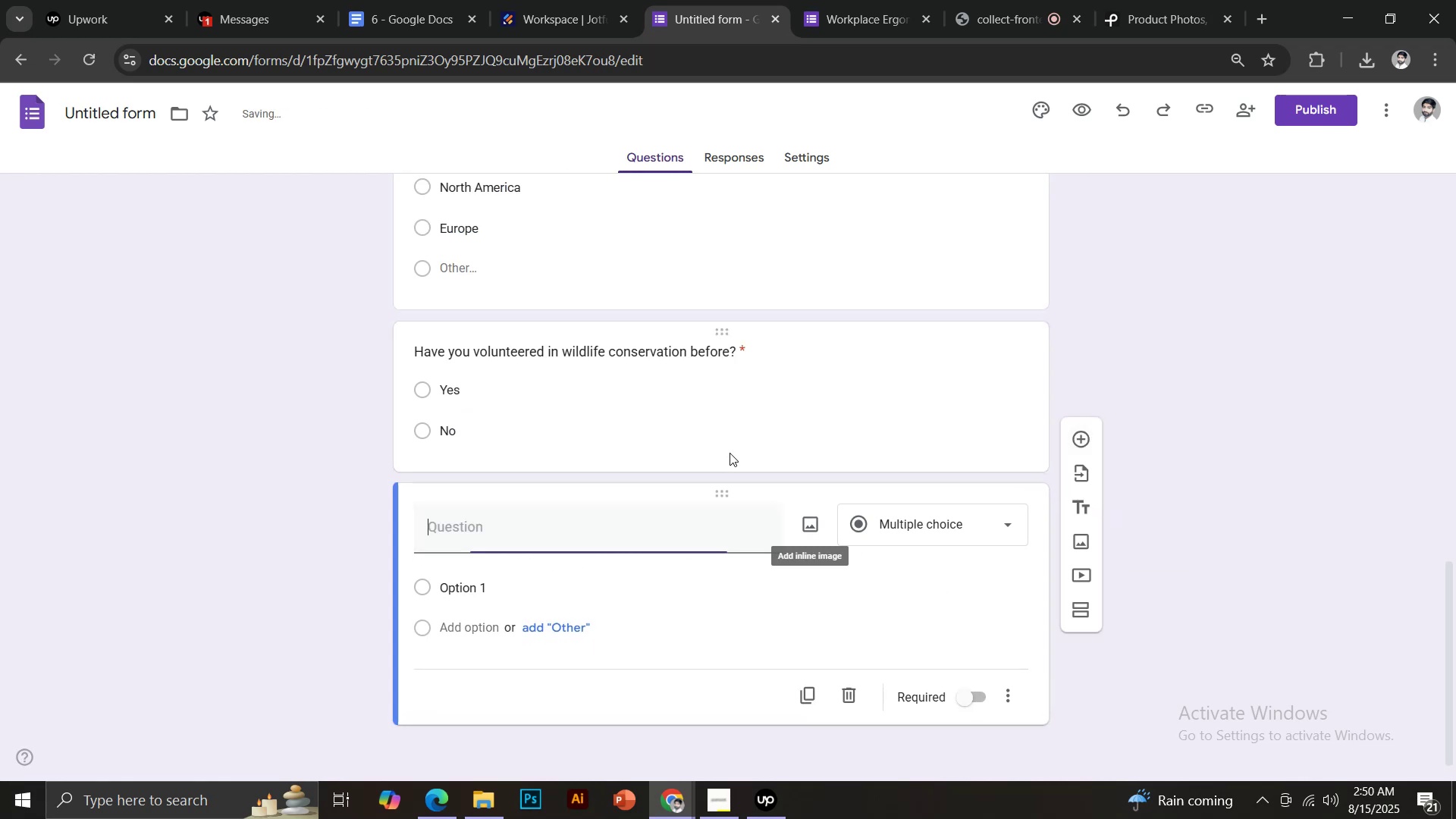 
scroll: coordinate [730, 453], scroll_direction: down, amount: 2.0
 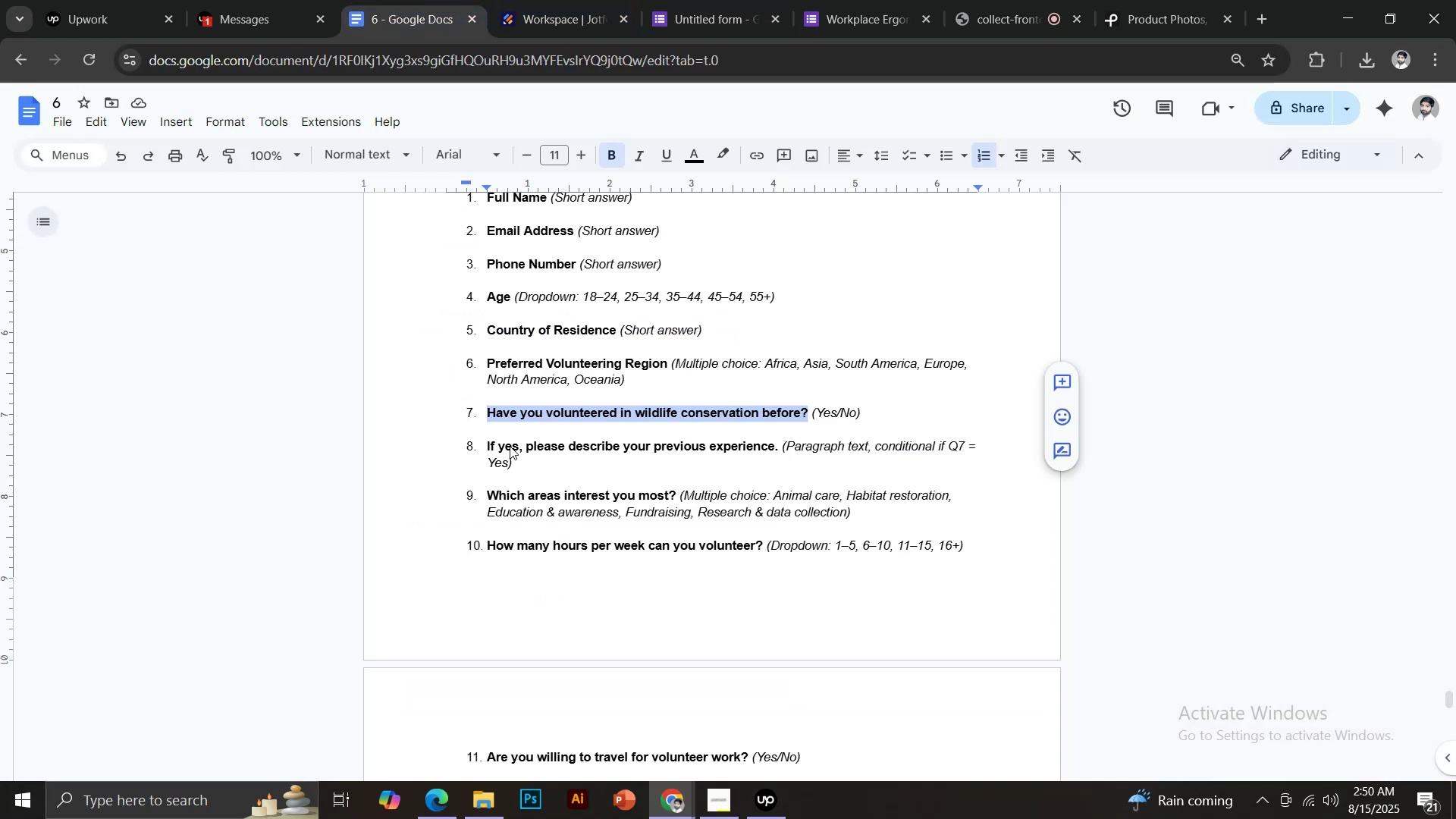 
left_click_drag(start_coordinate=[488, 446], to_coordinate=[778, 442])
 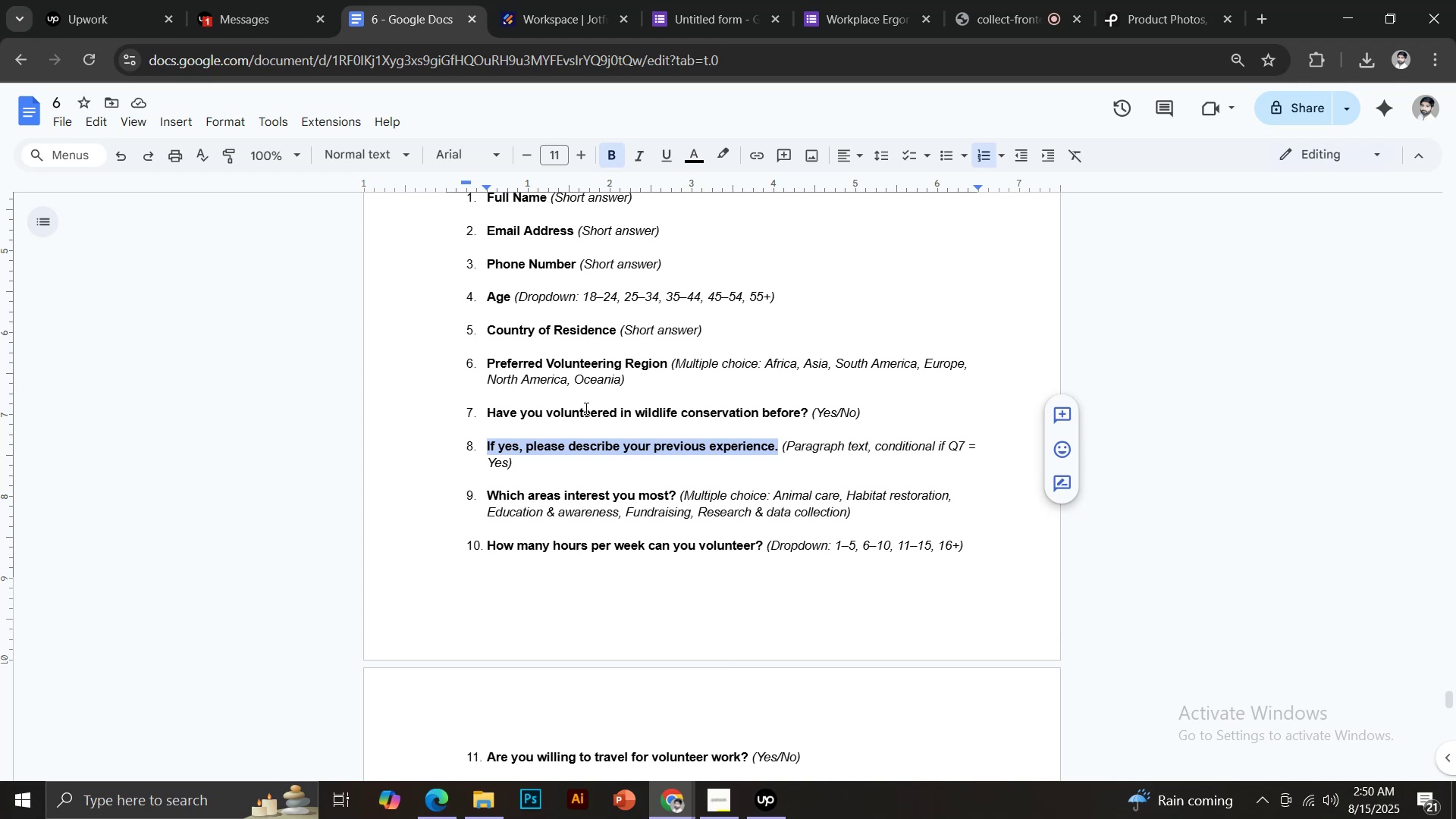 
key(Control+C)
 